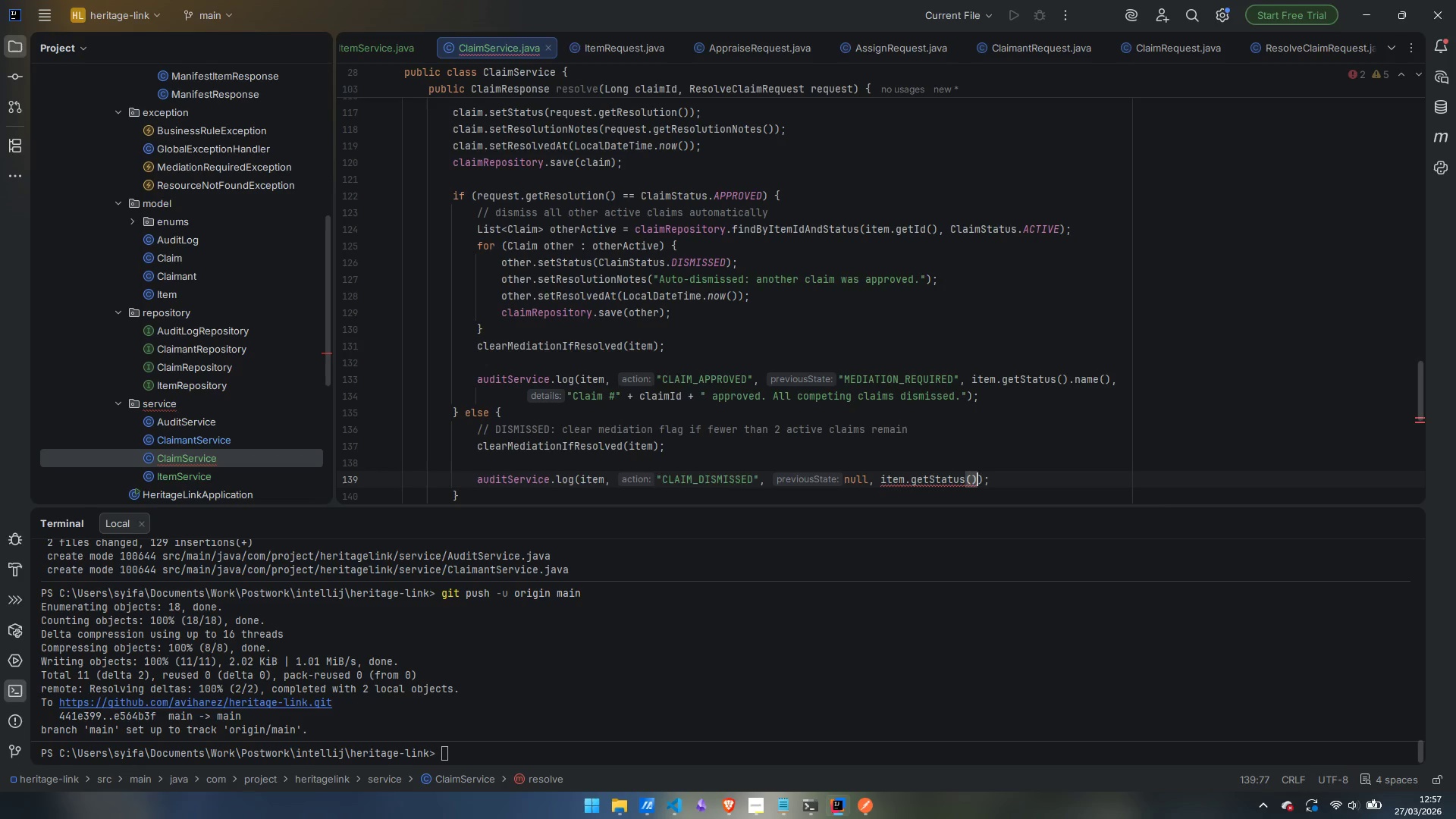 
type(.,)
key(Backspace)
key(Backspace)
type(.name)
 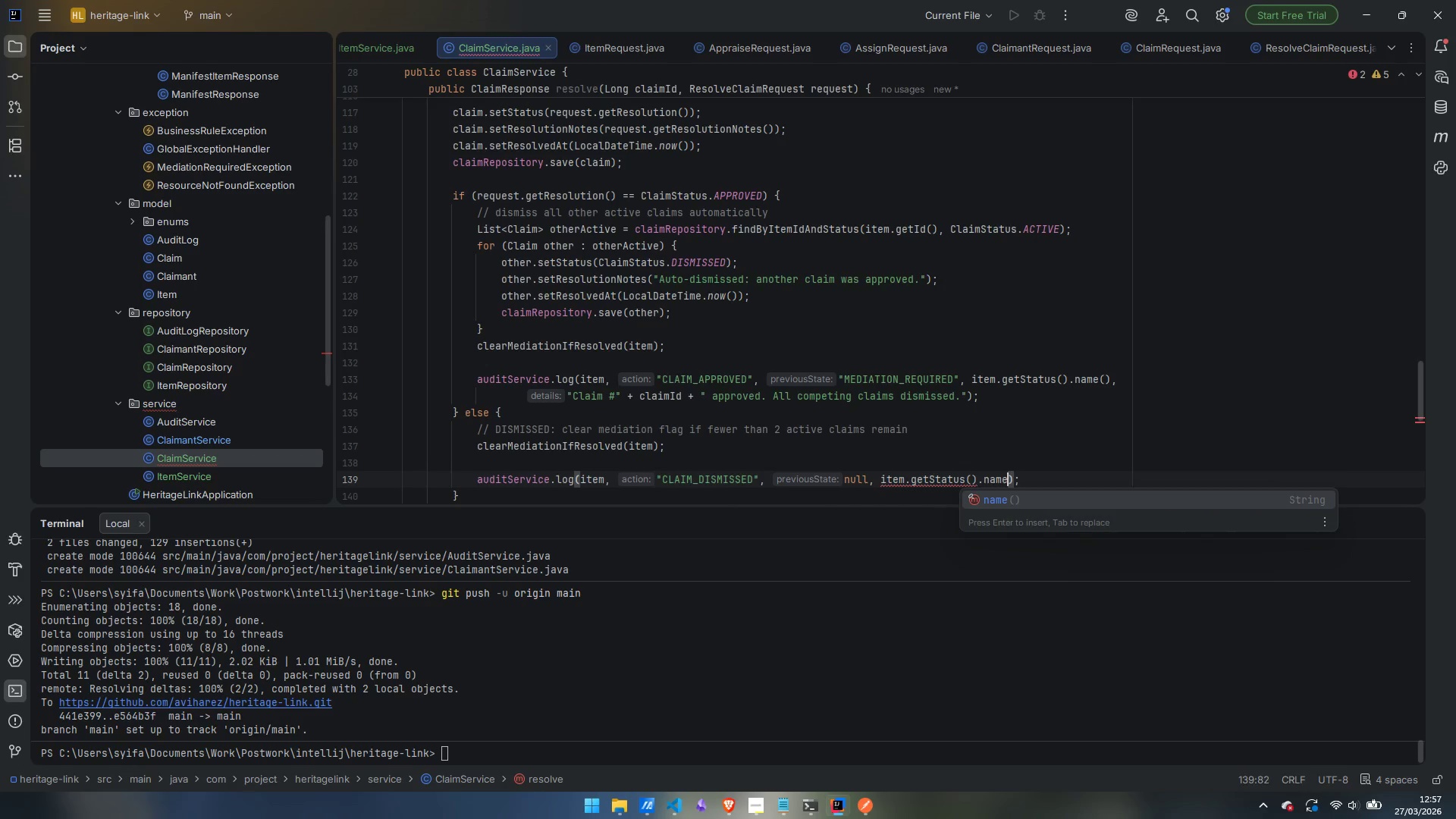 
key(Enter)
 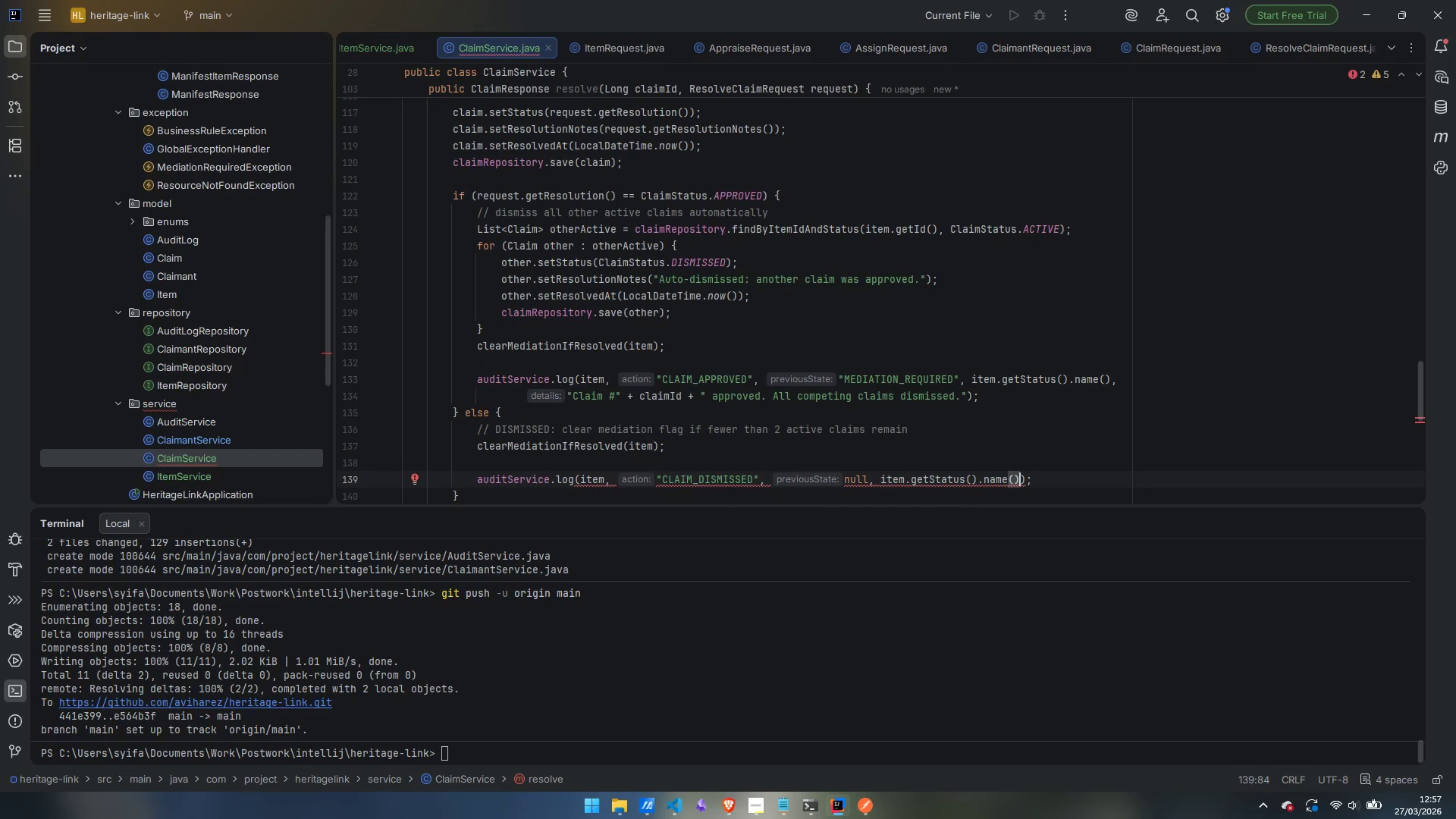 
key(Comma)
 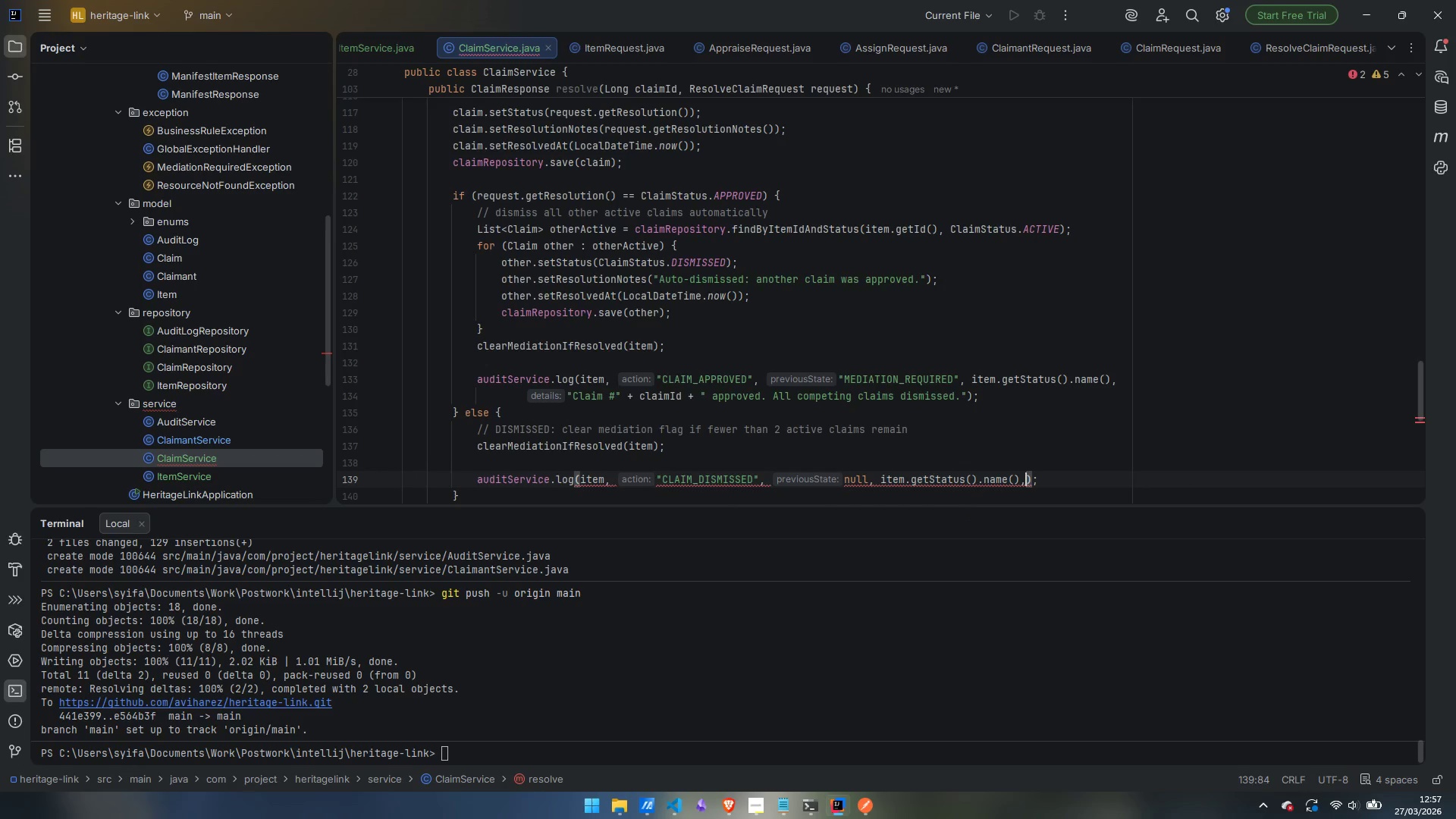 
key(Space)
 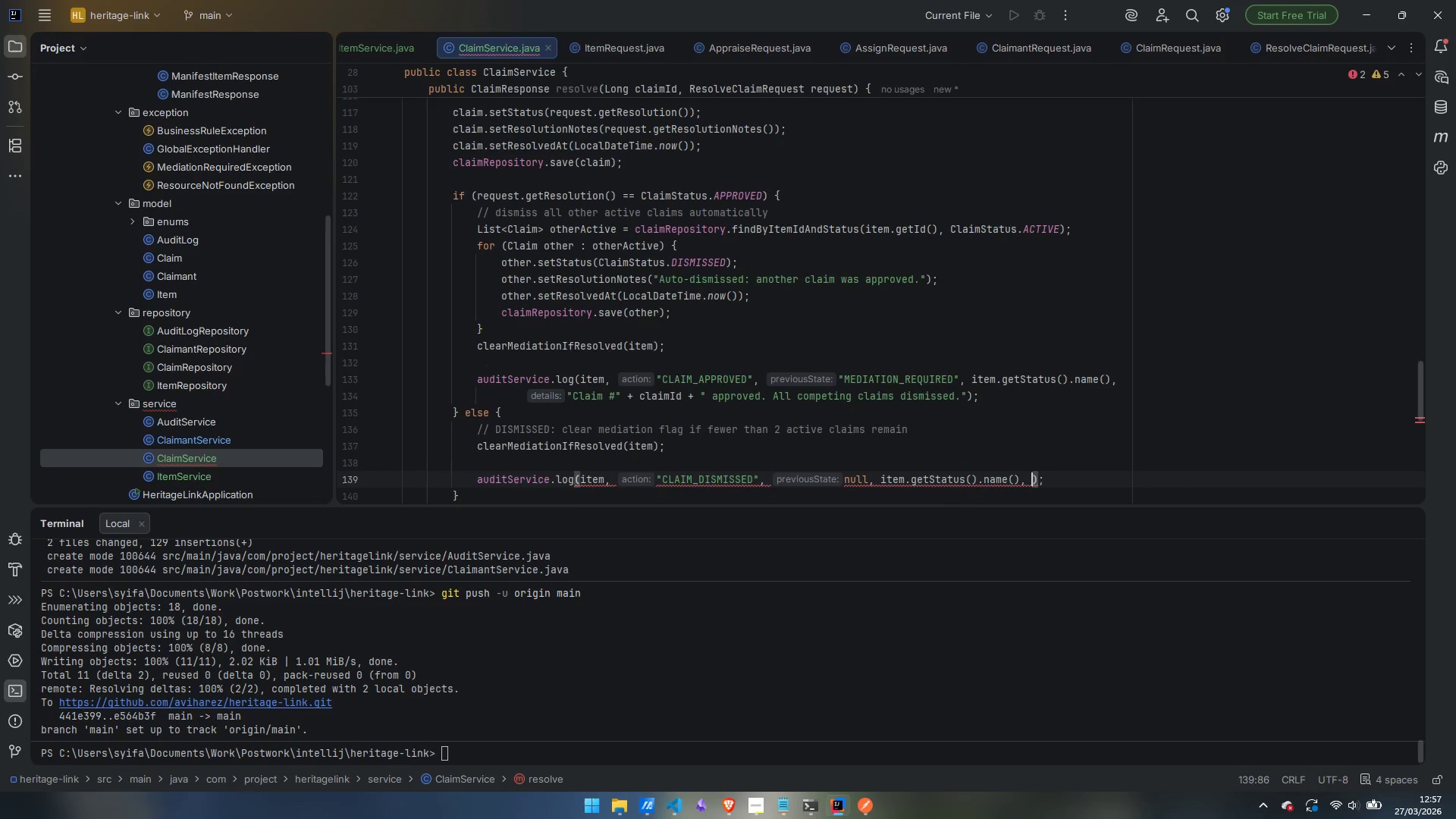 
key(Shift+ShiftLeft)
 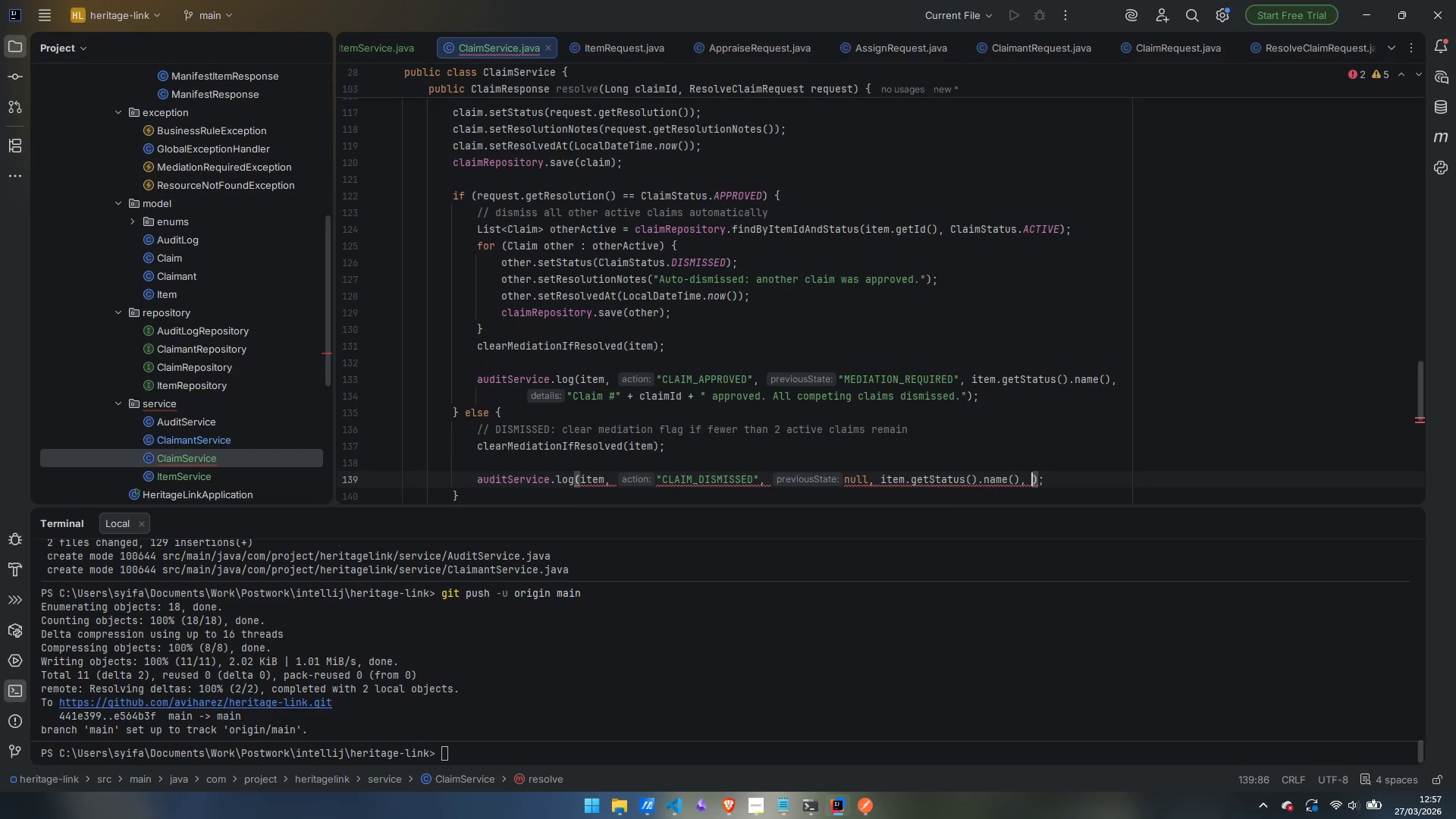 
key(Shift+Quote)
 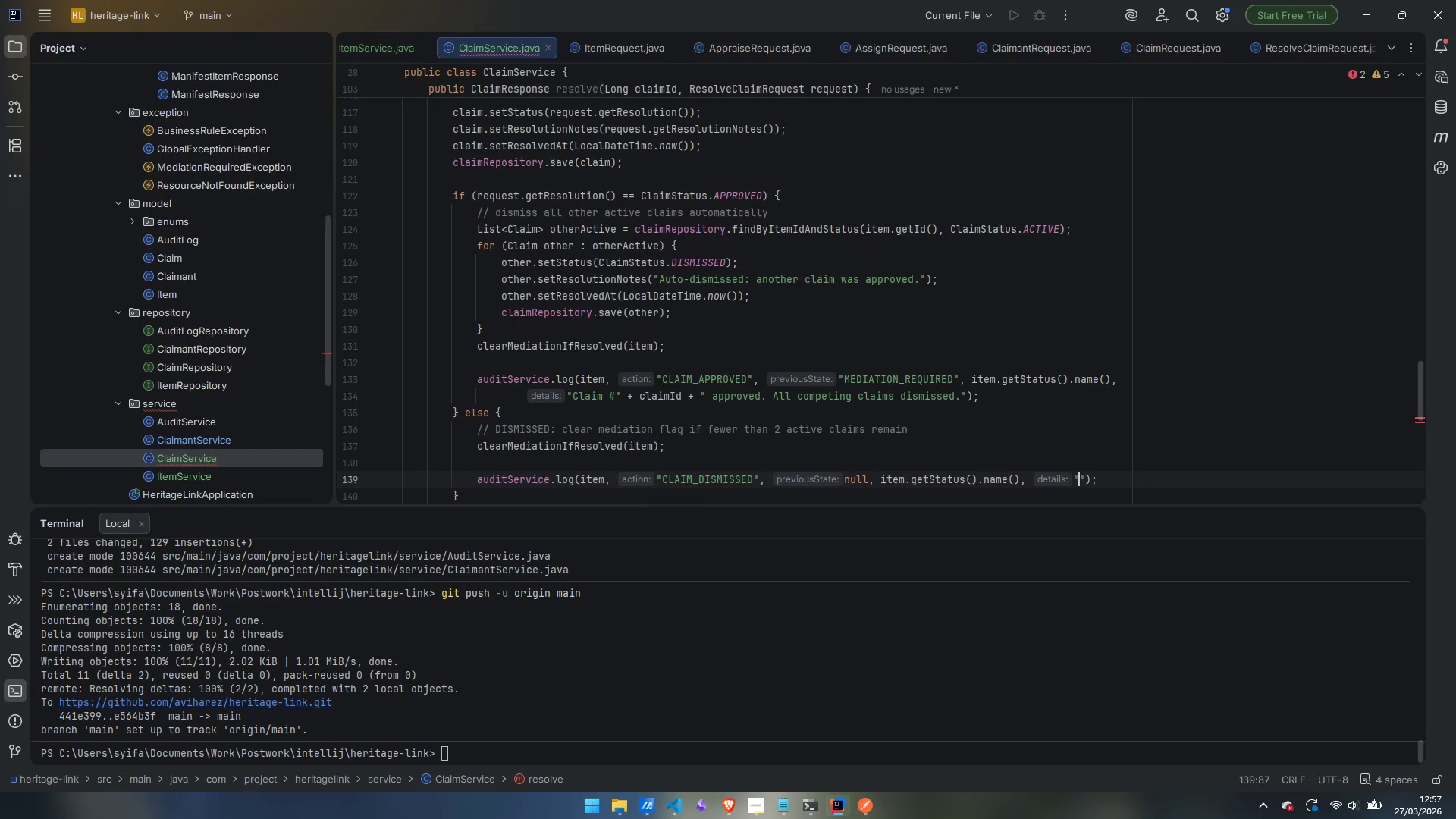 
key(ArrowLeft)
 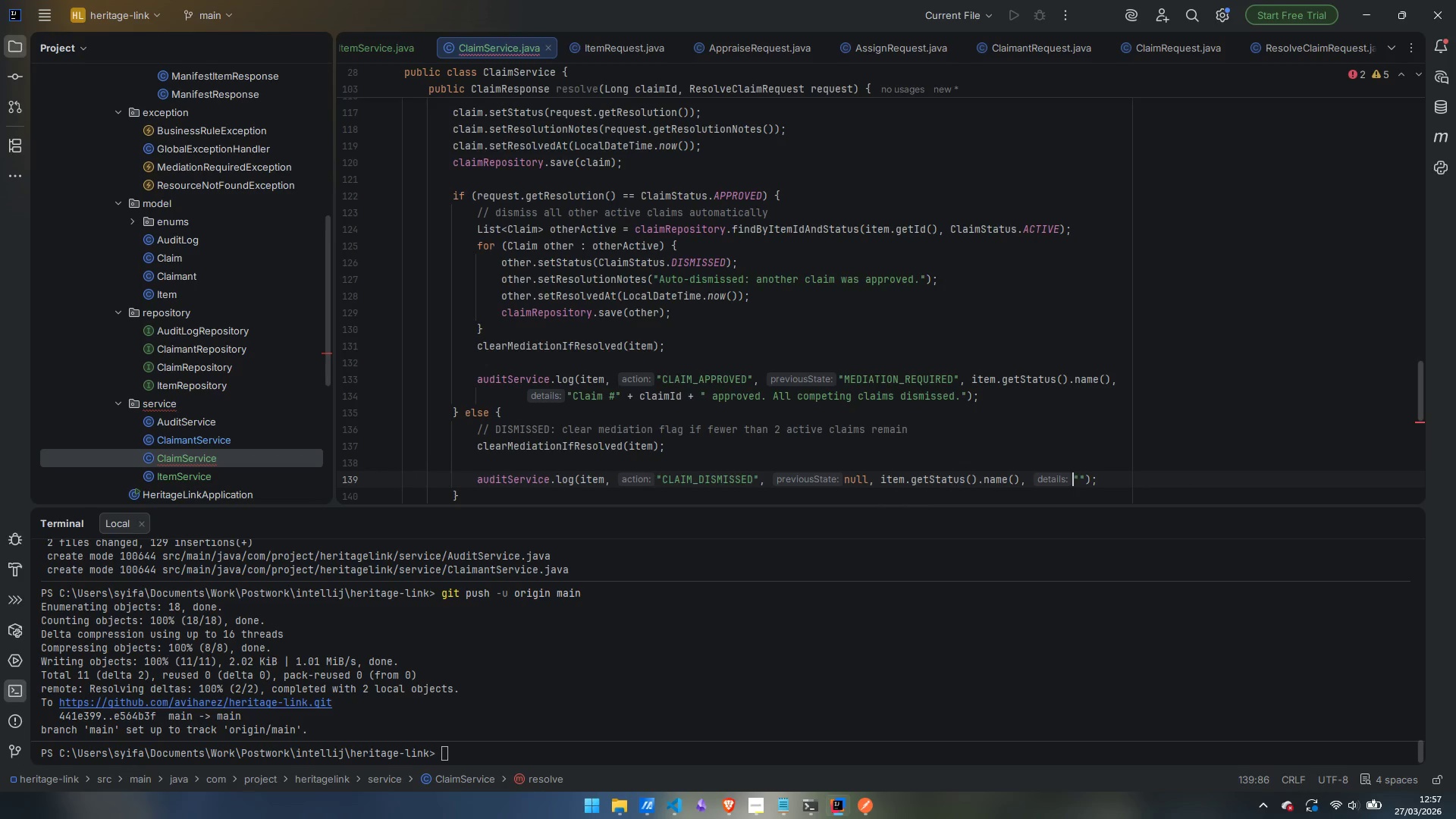 
key(Enter)
 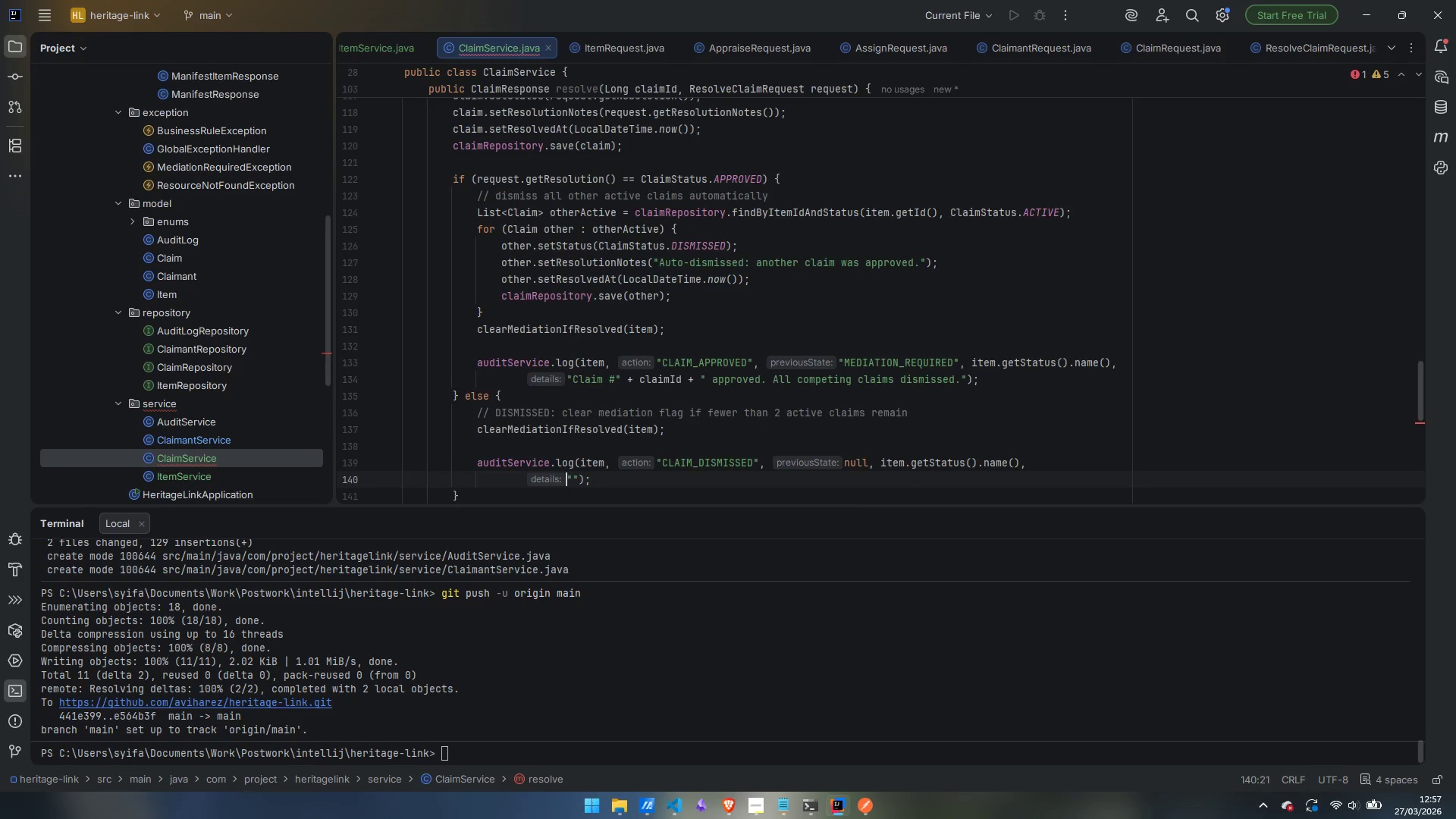 
key(ArrowRight)
 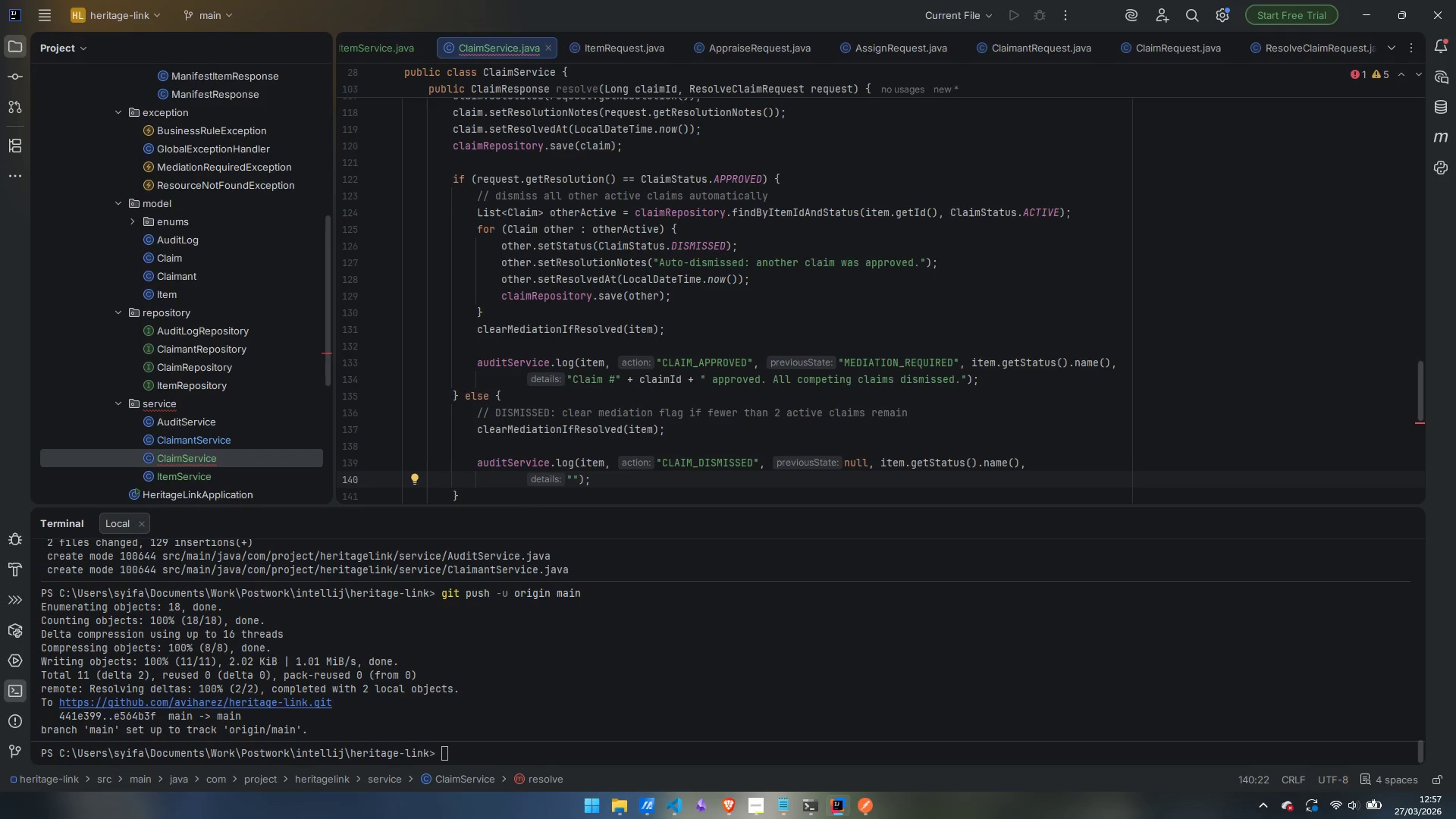 
type(Claim #)
 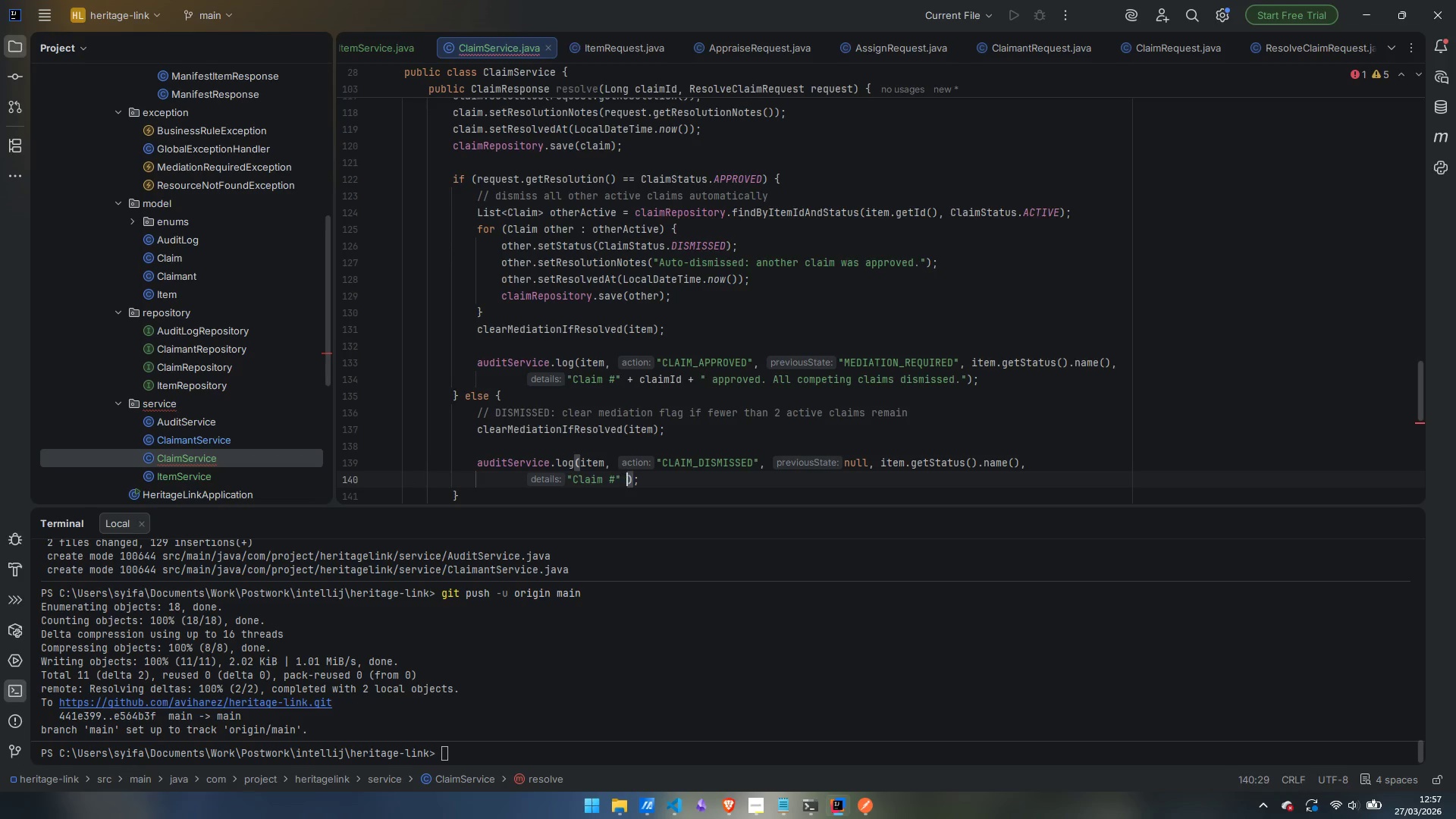 
 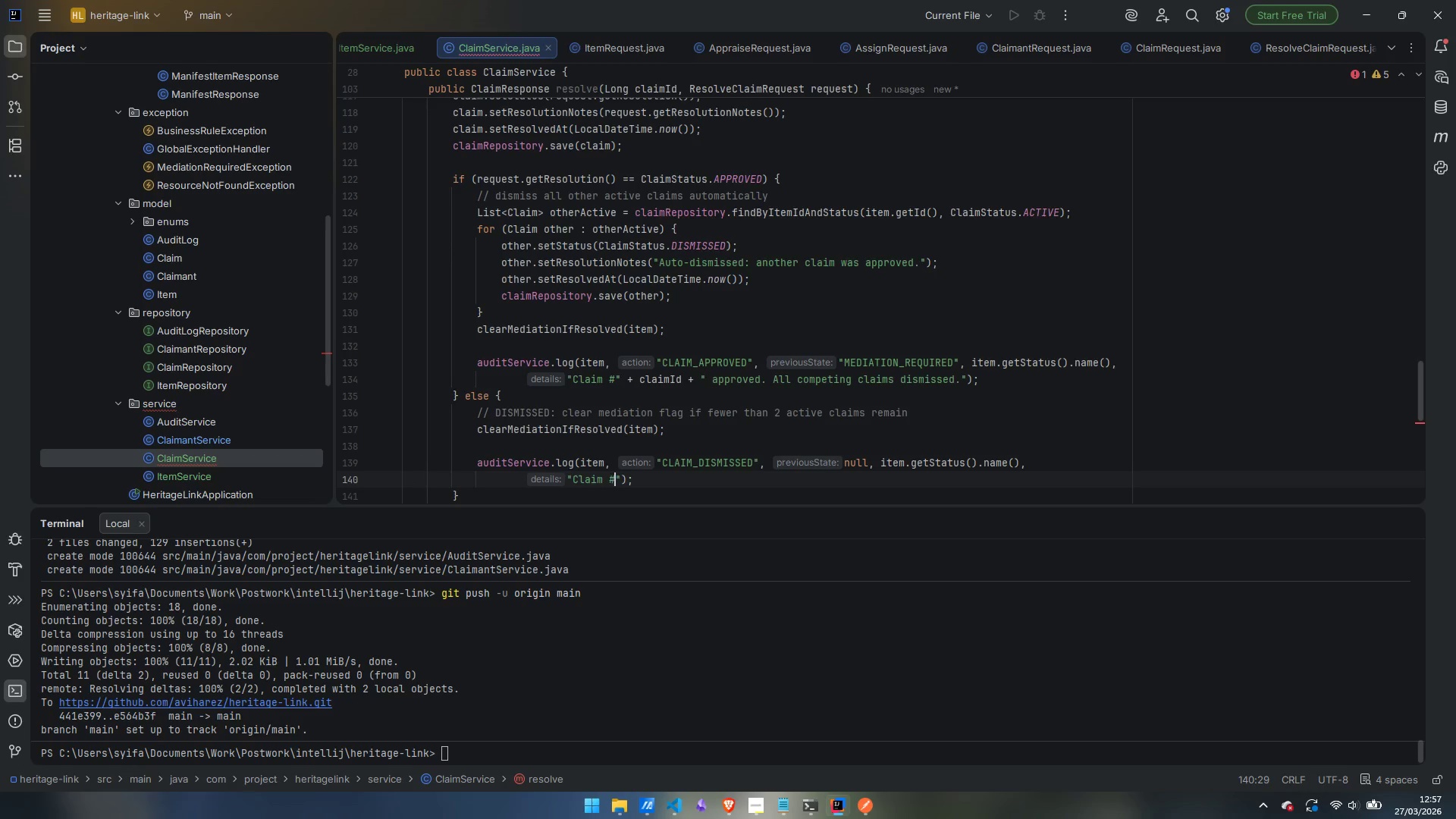 
key(ArrowRight)
 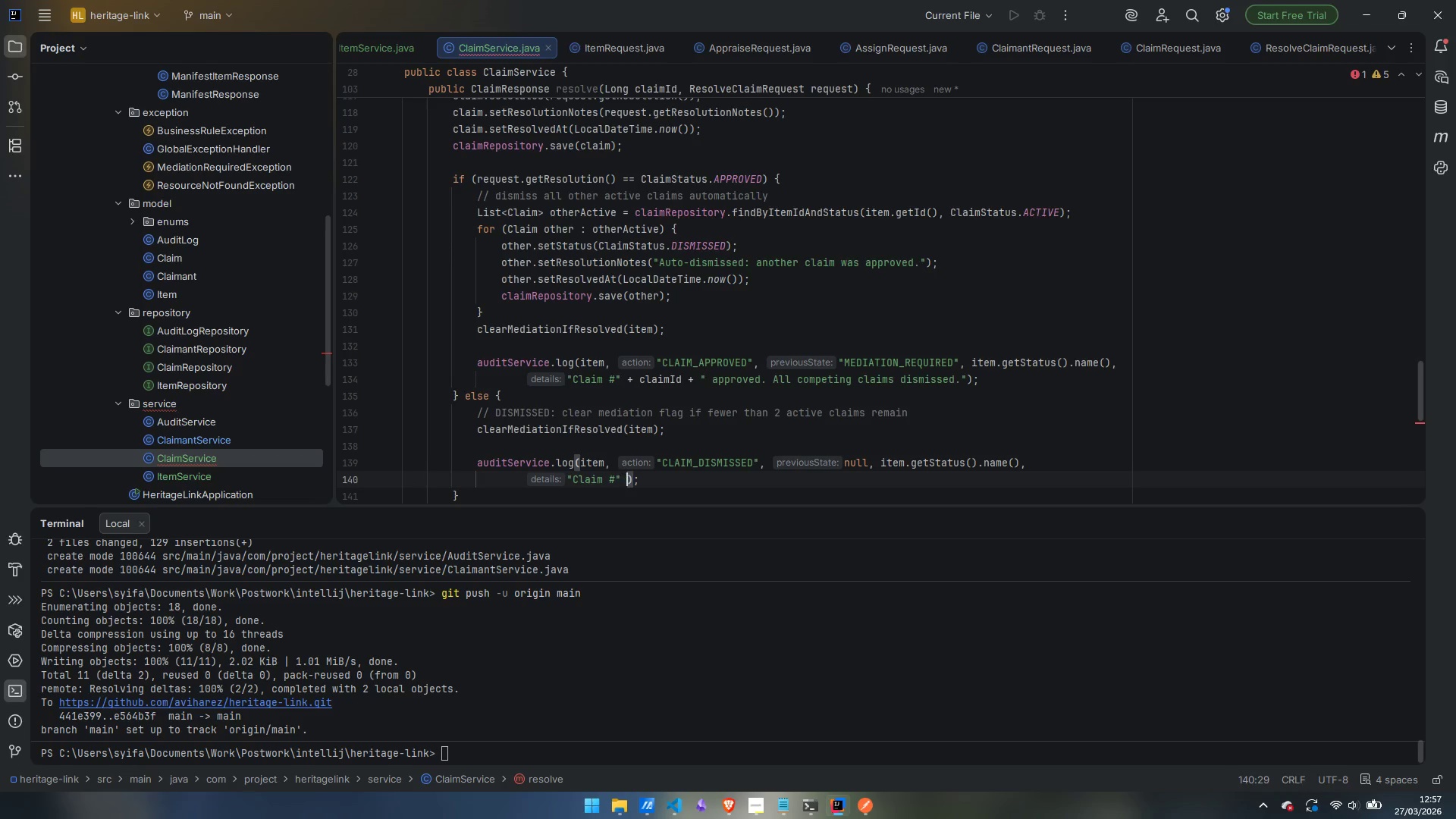 
type( + claimId + " dismissed )
key(Backspace)
type(. Notes: )
 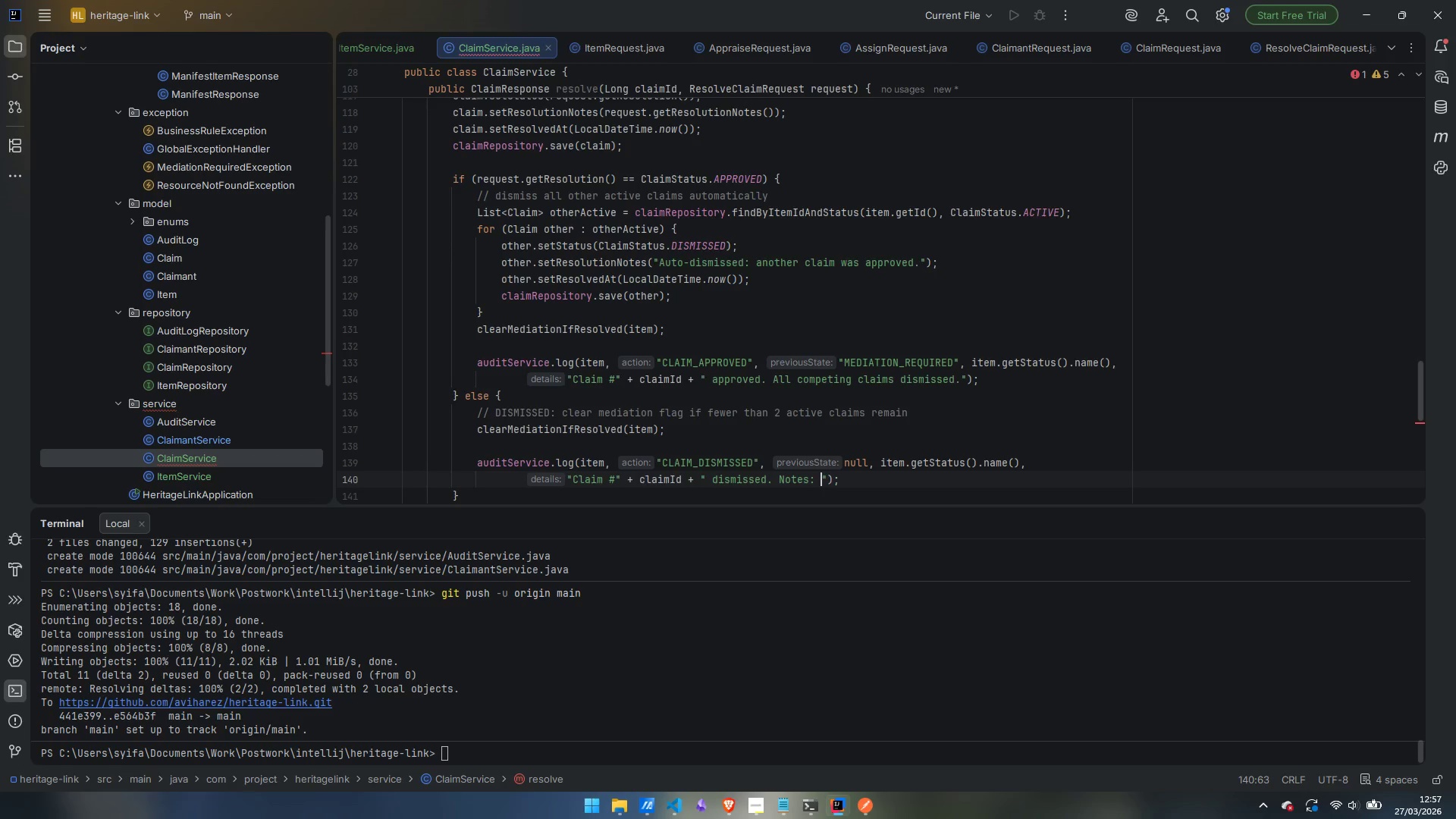 
key(ArrowRight)
 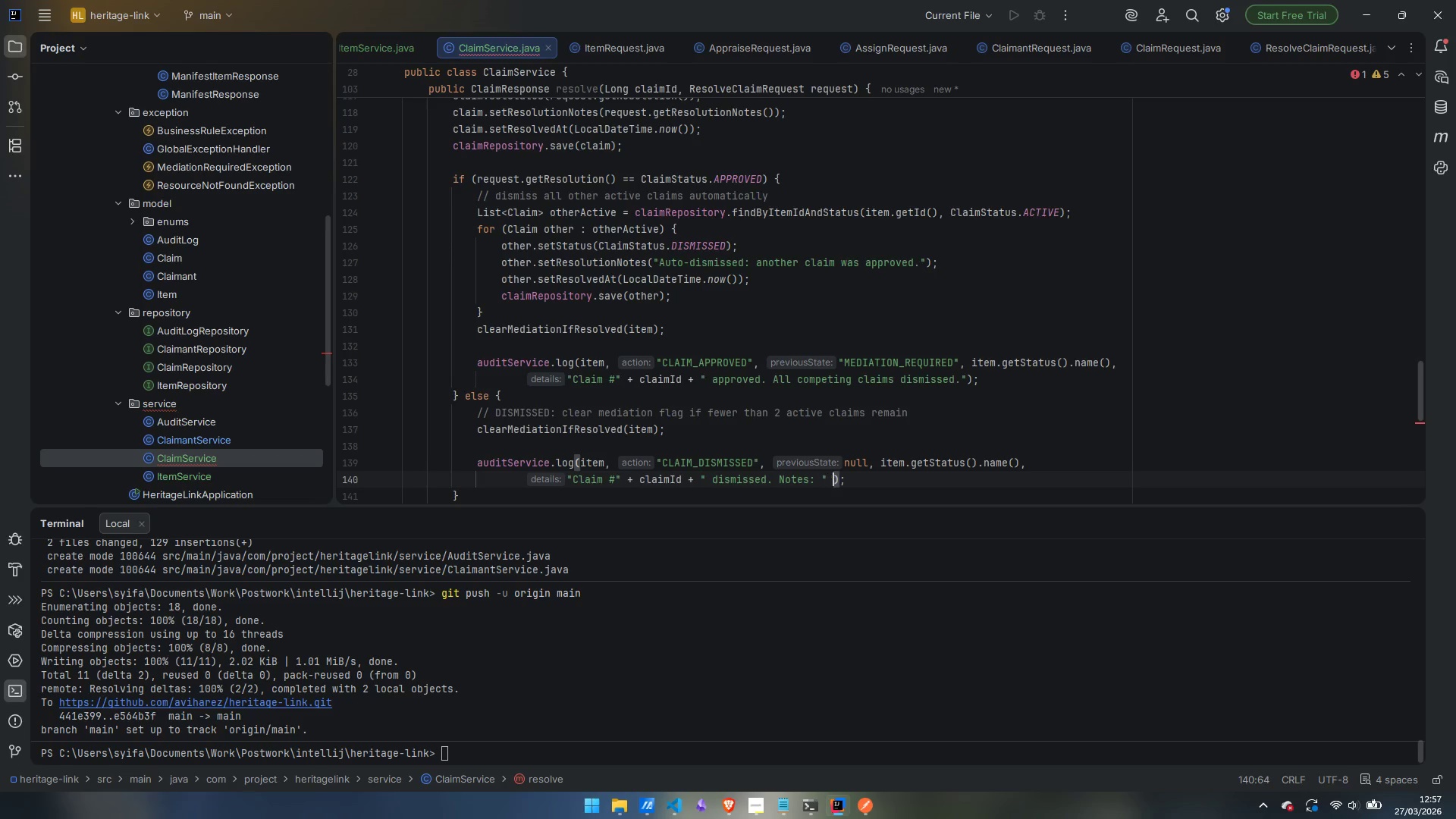 
type( + reques)
 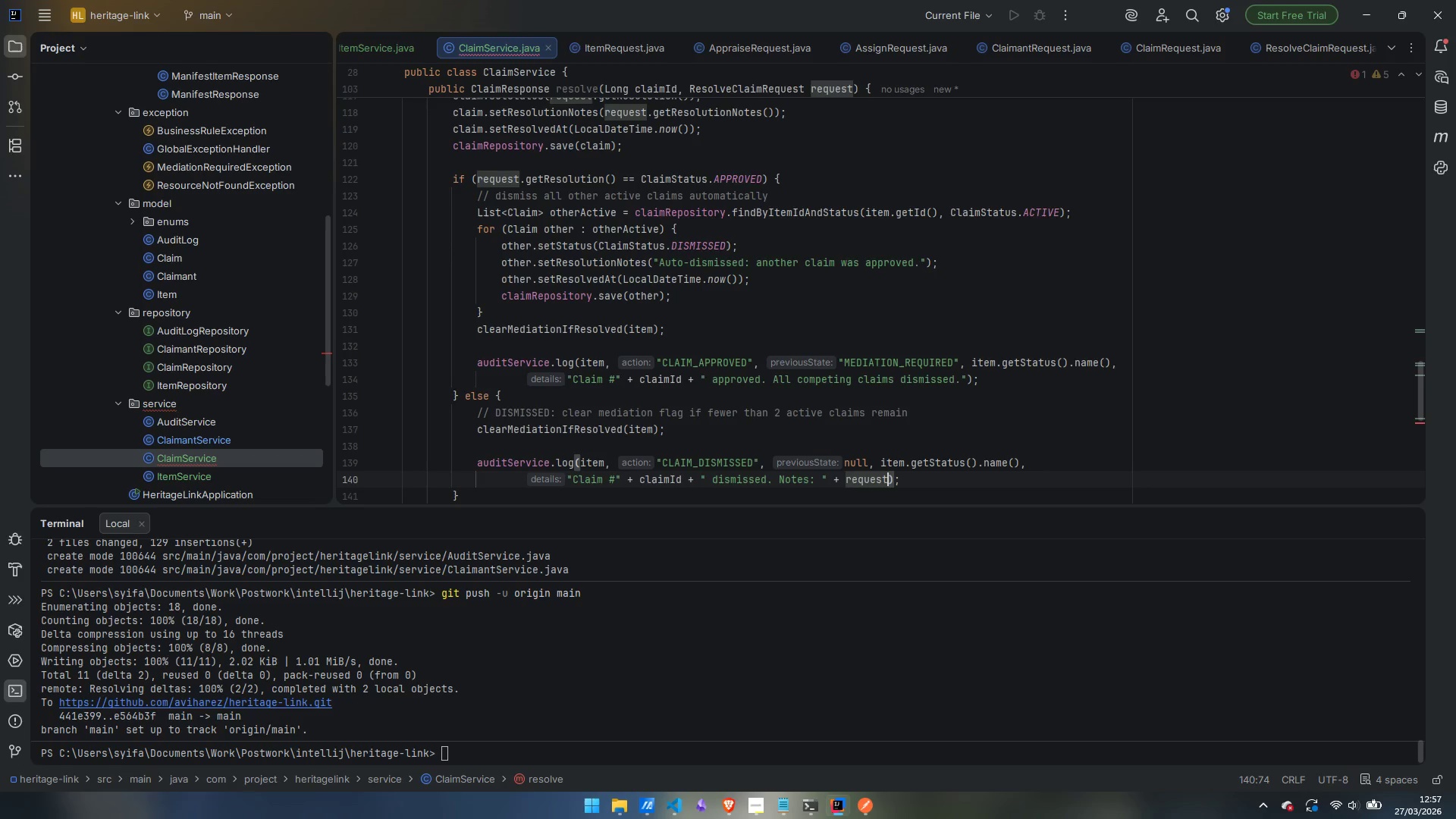 
 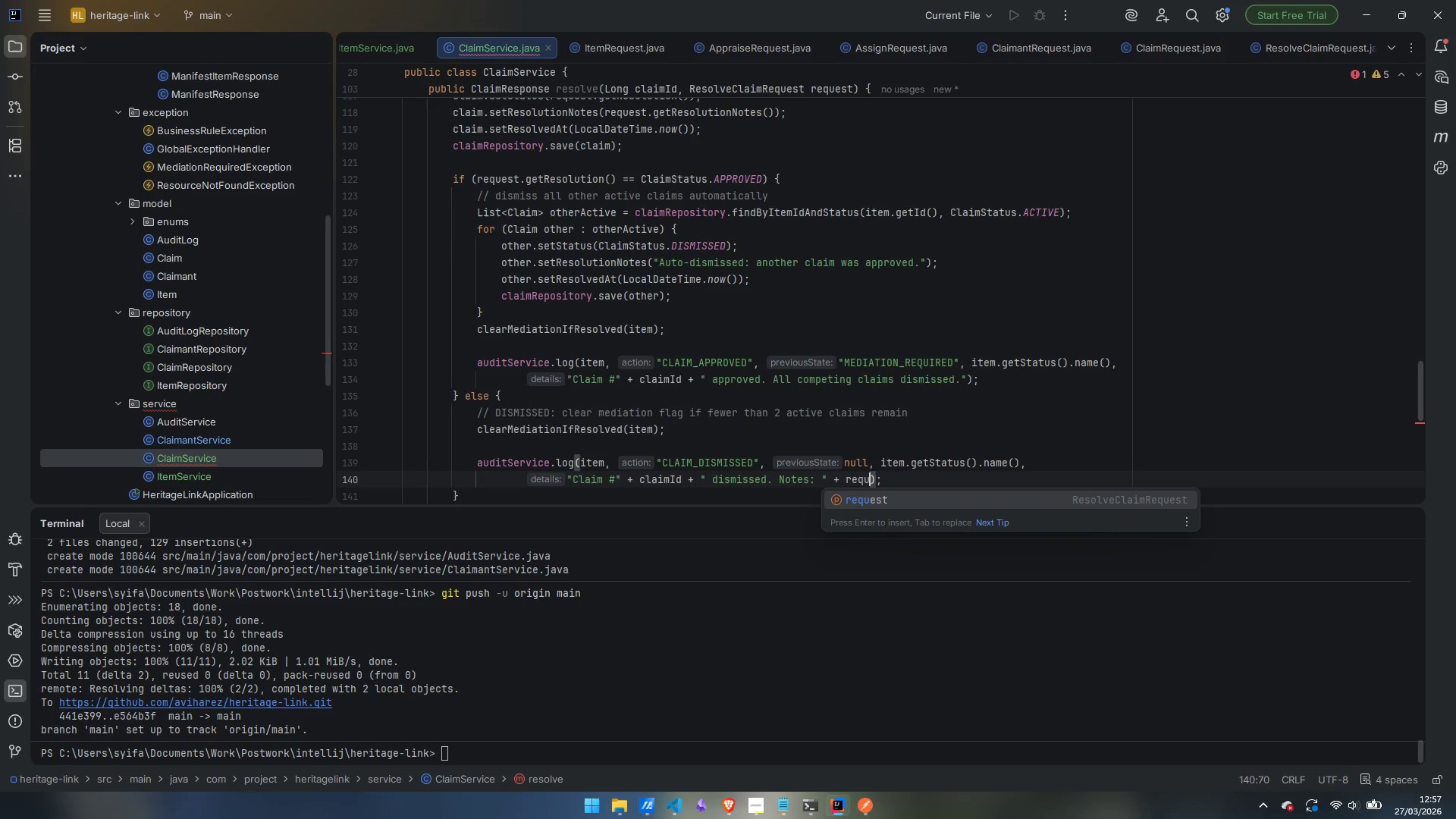 
key(Enter)
 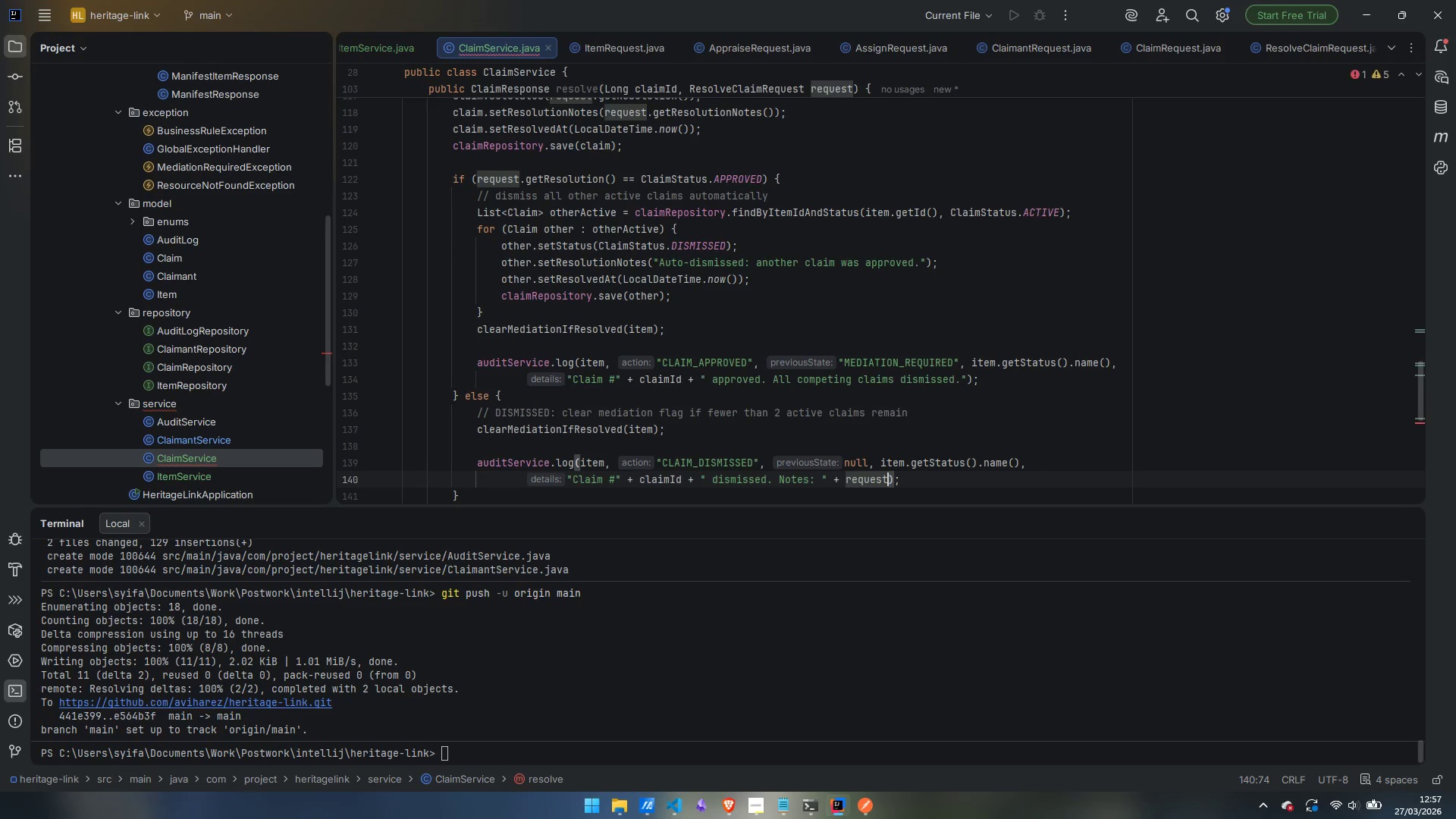 
type(.get)
 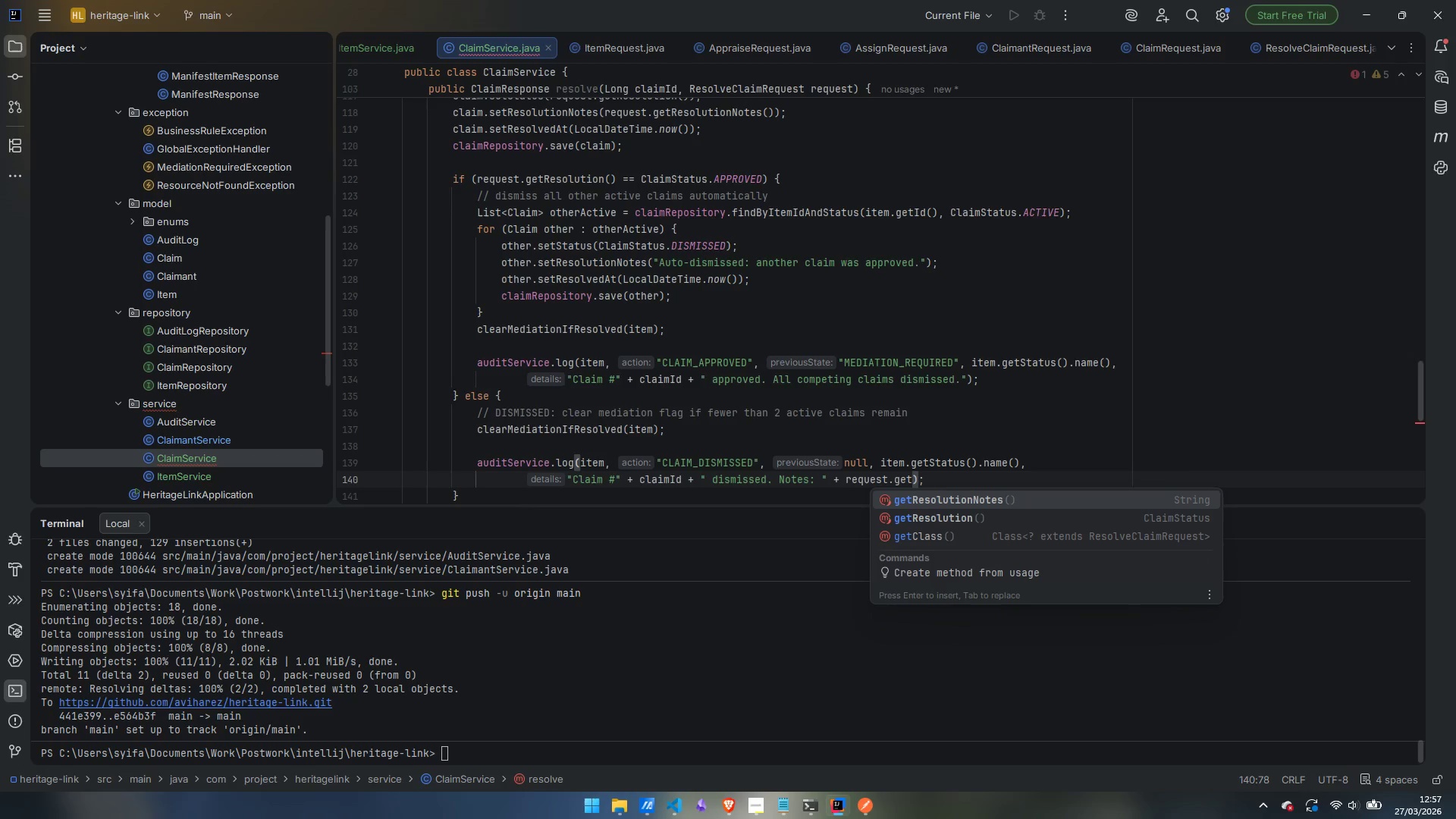 
key(Enter)
 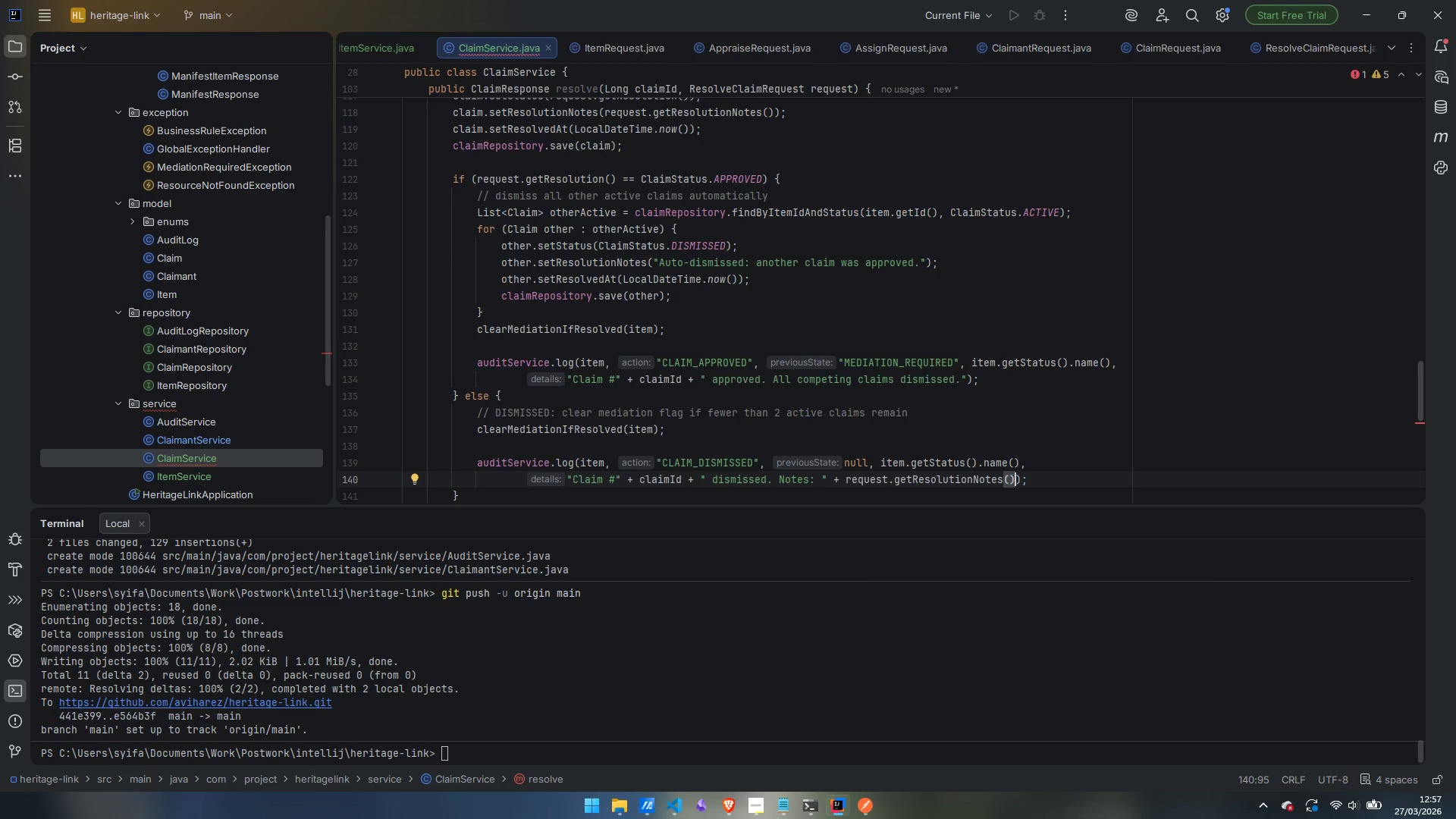 
key(ArrowDown)
 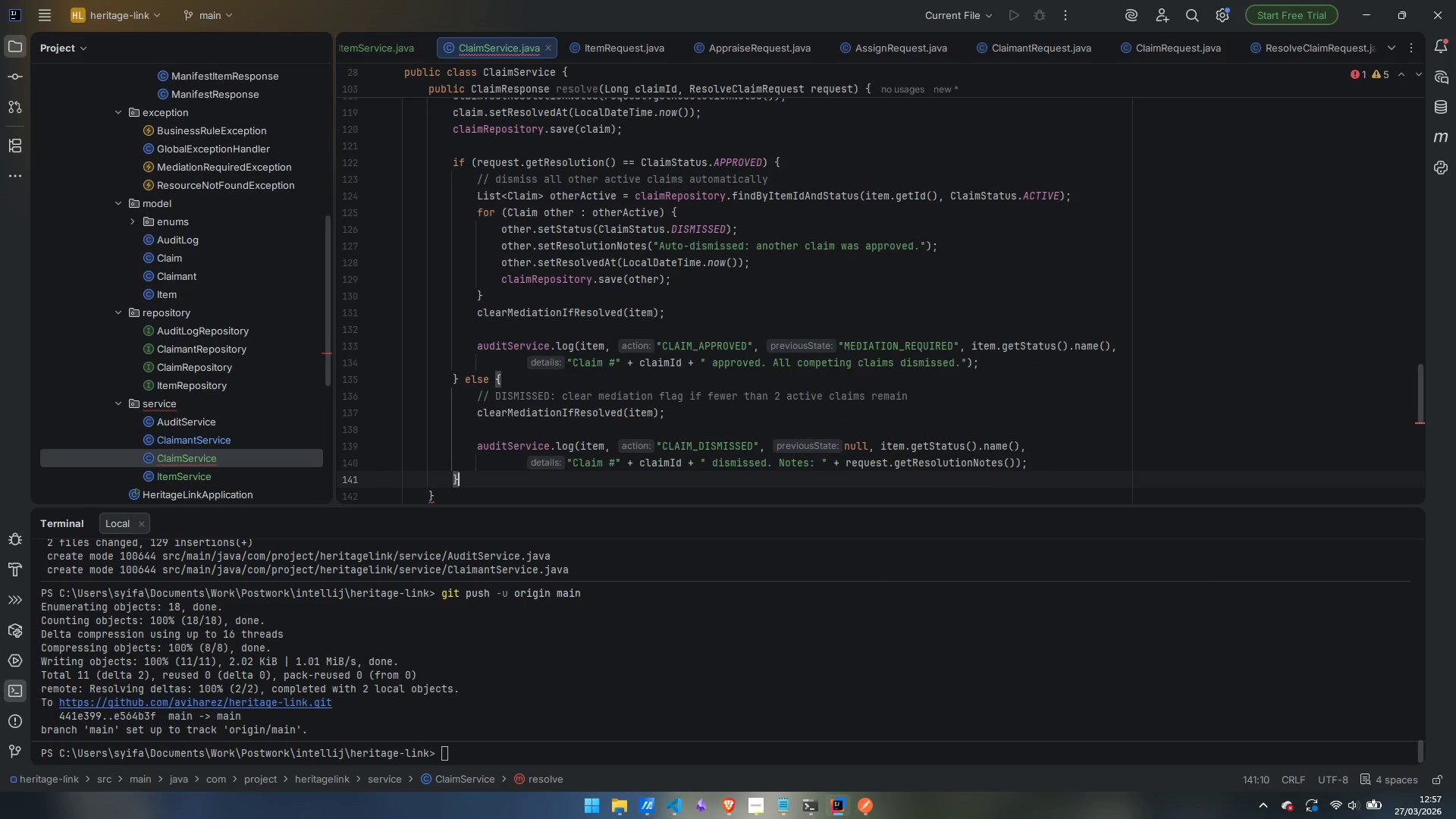 
key(Enter)
 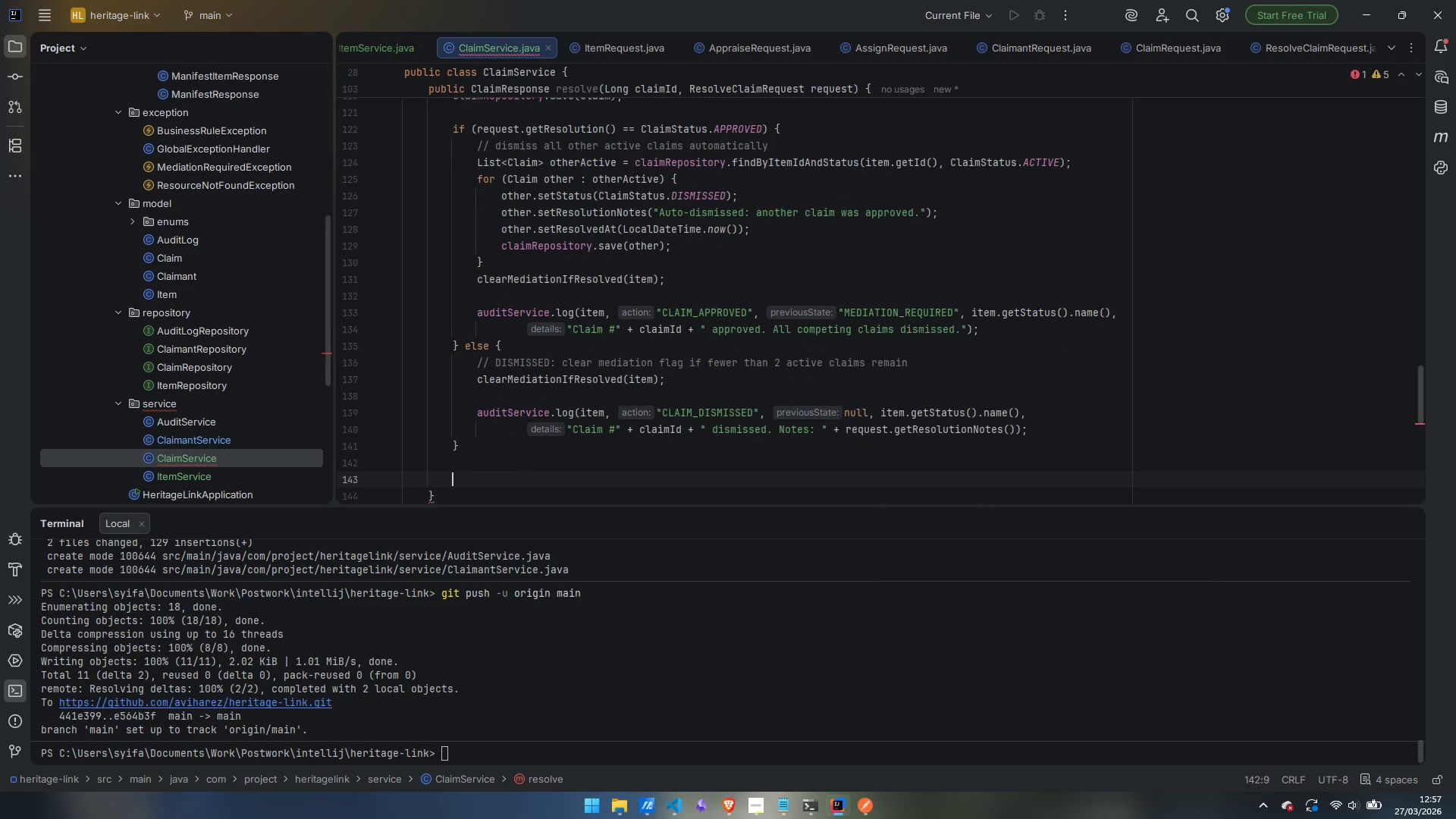 
key(Enter)
 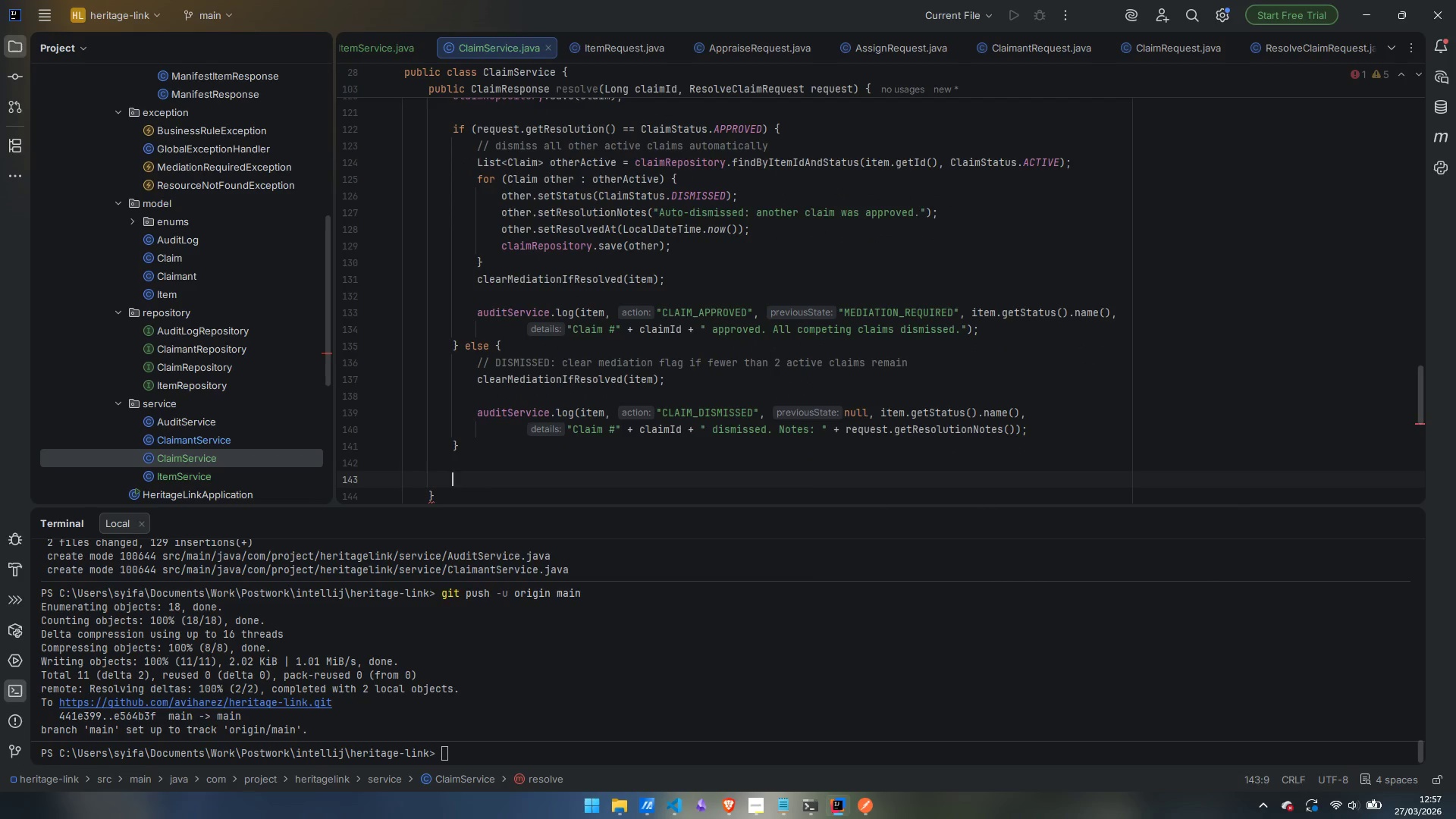 
type(return toResponse)
 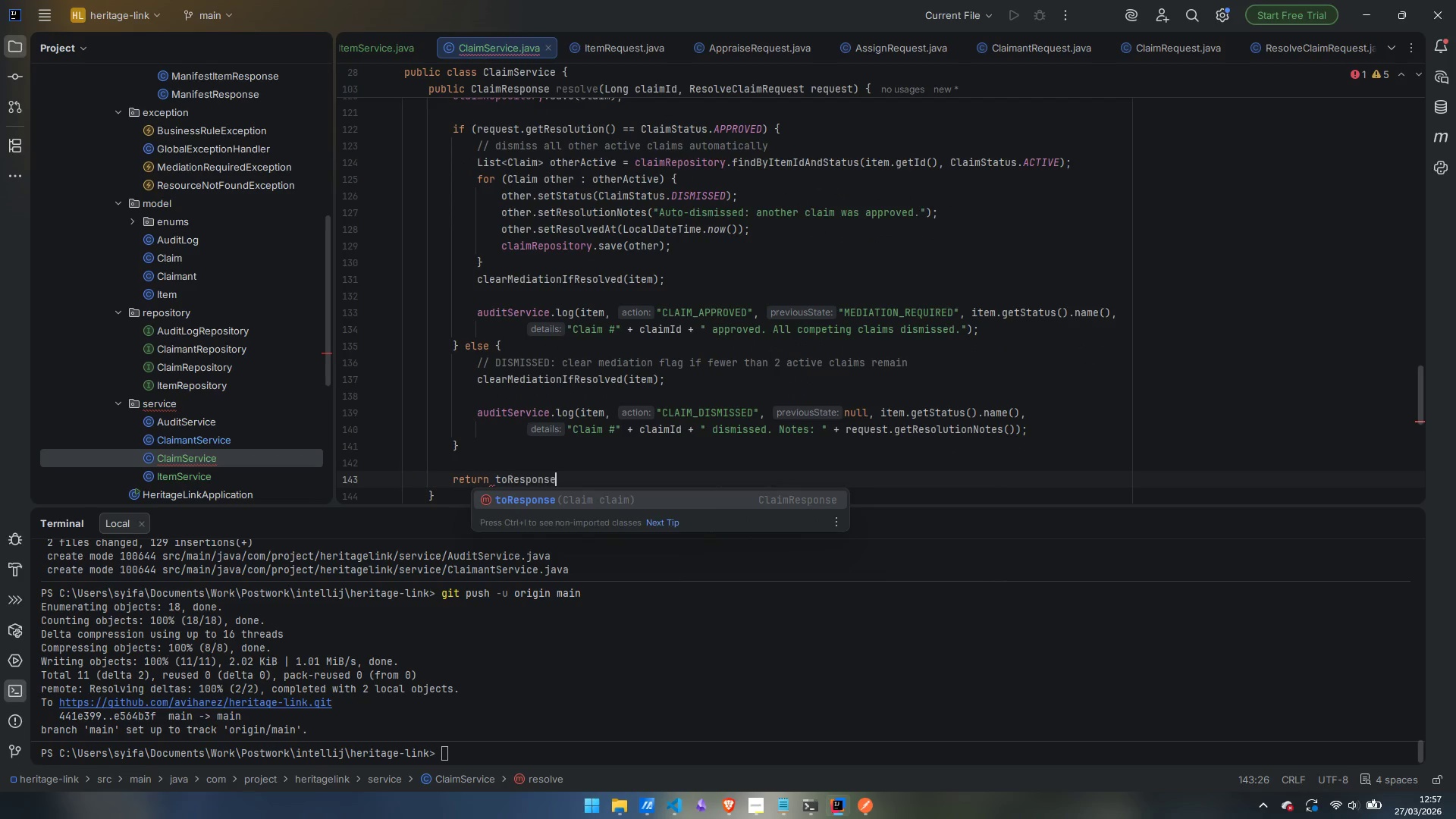 
key(Enter)
 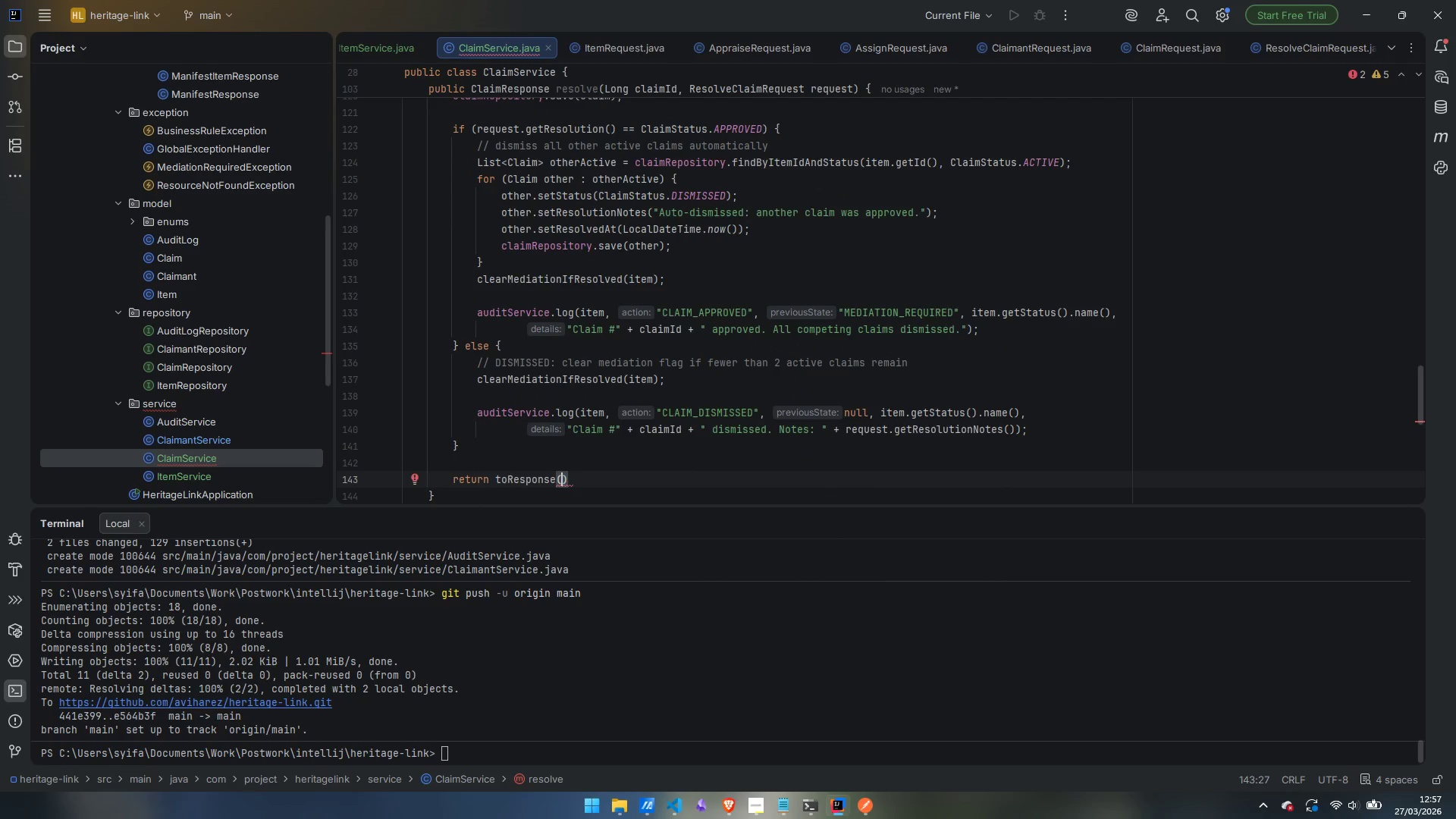 
type(claim)
 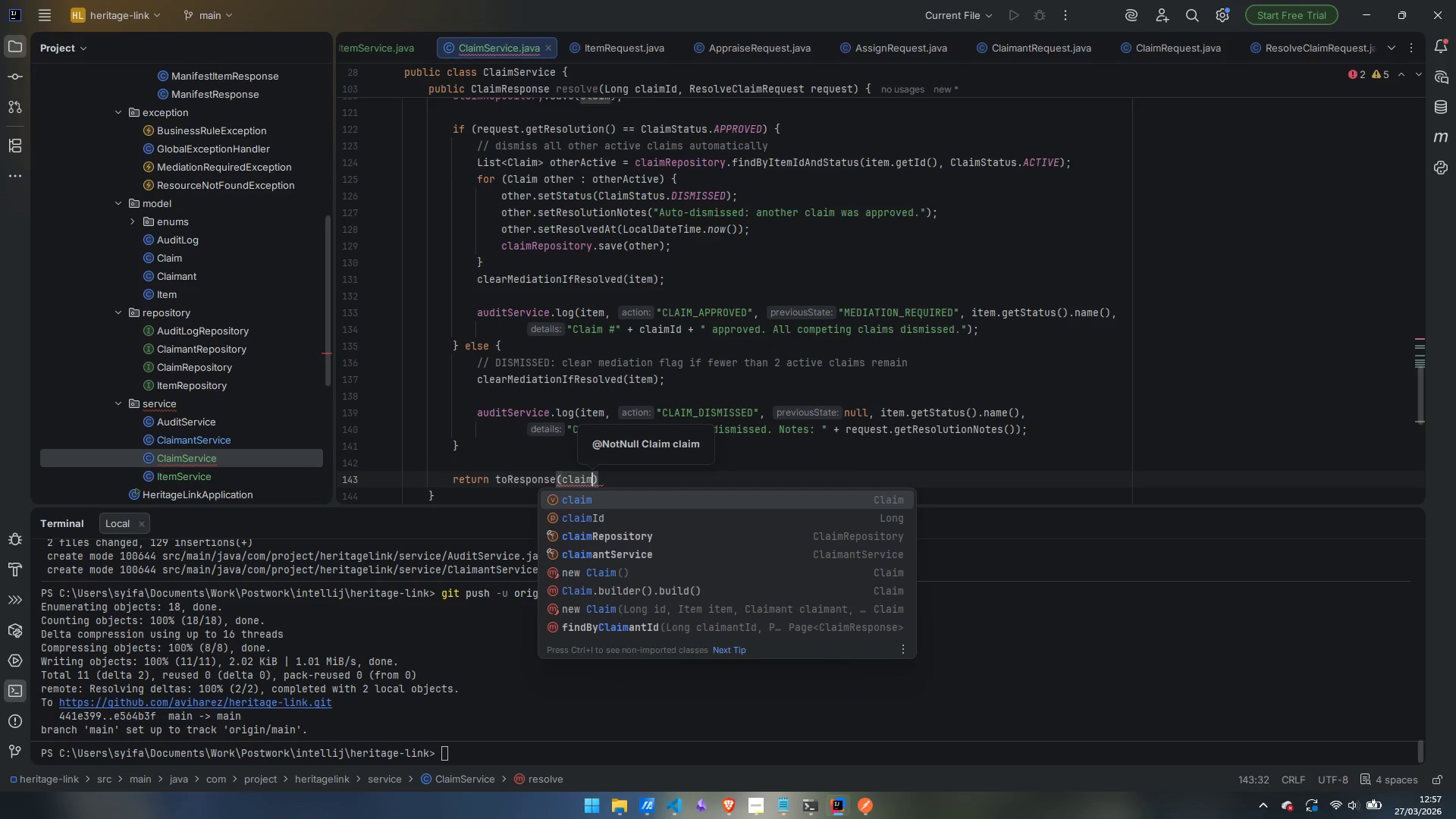 
key(Enter)
 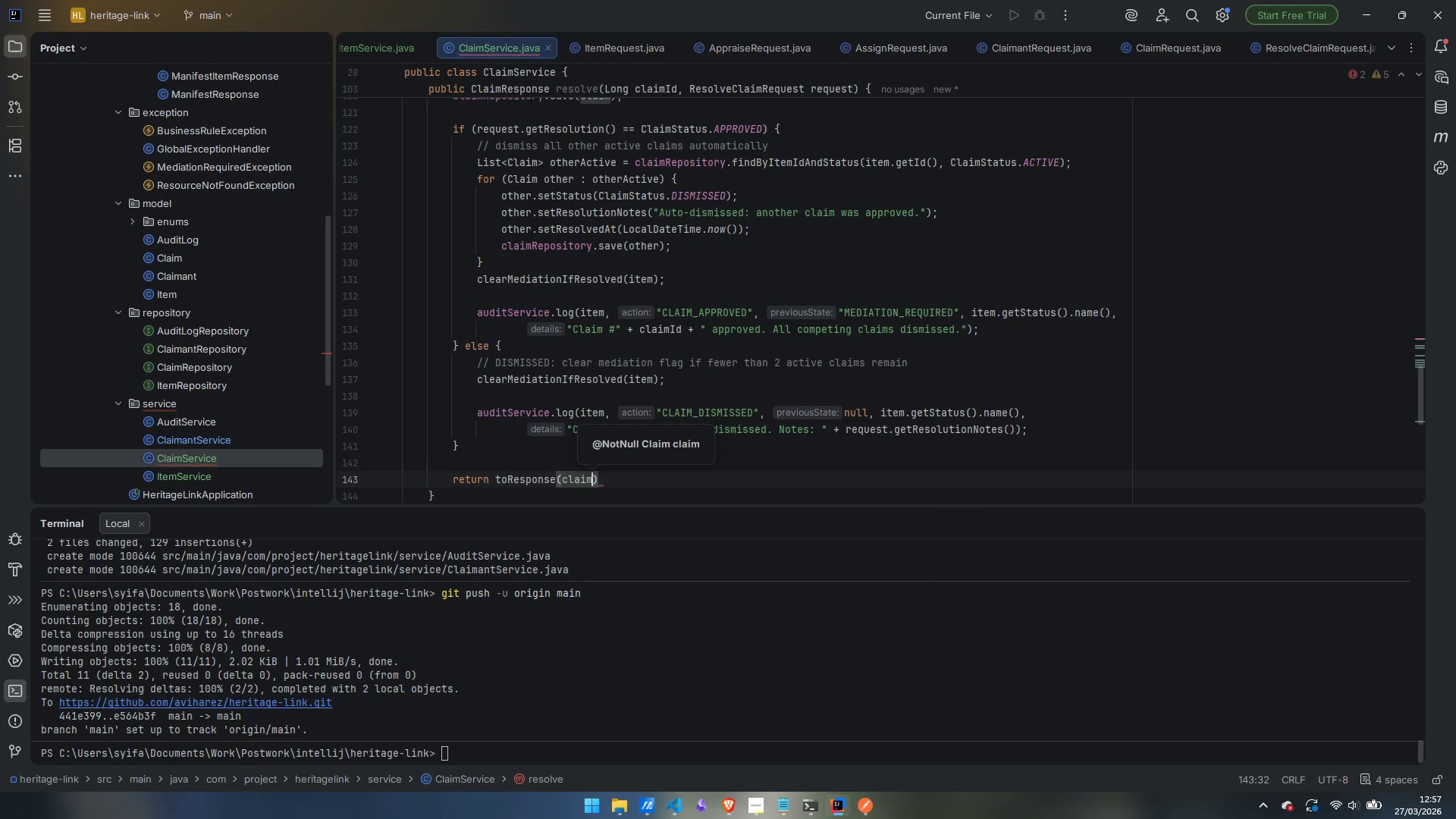 
key(ArrowRight)
 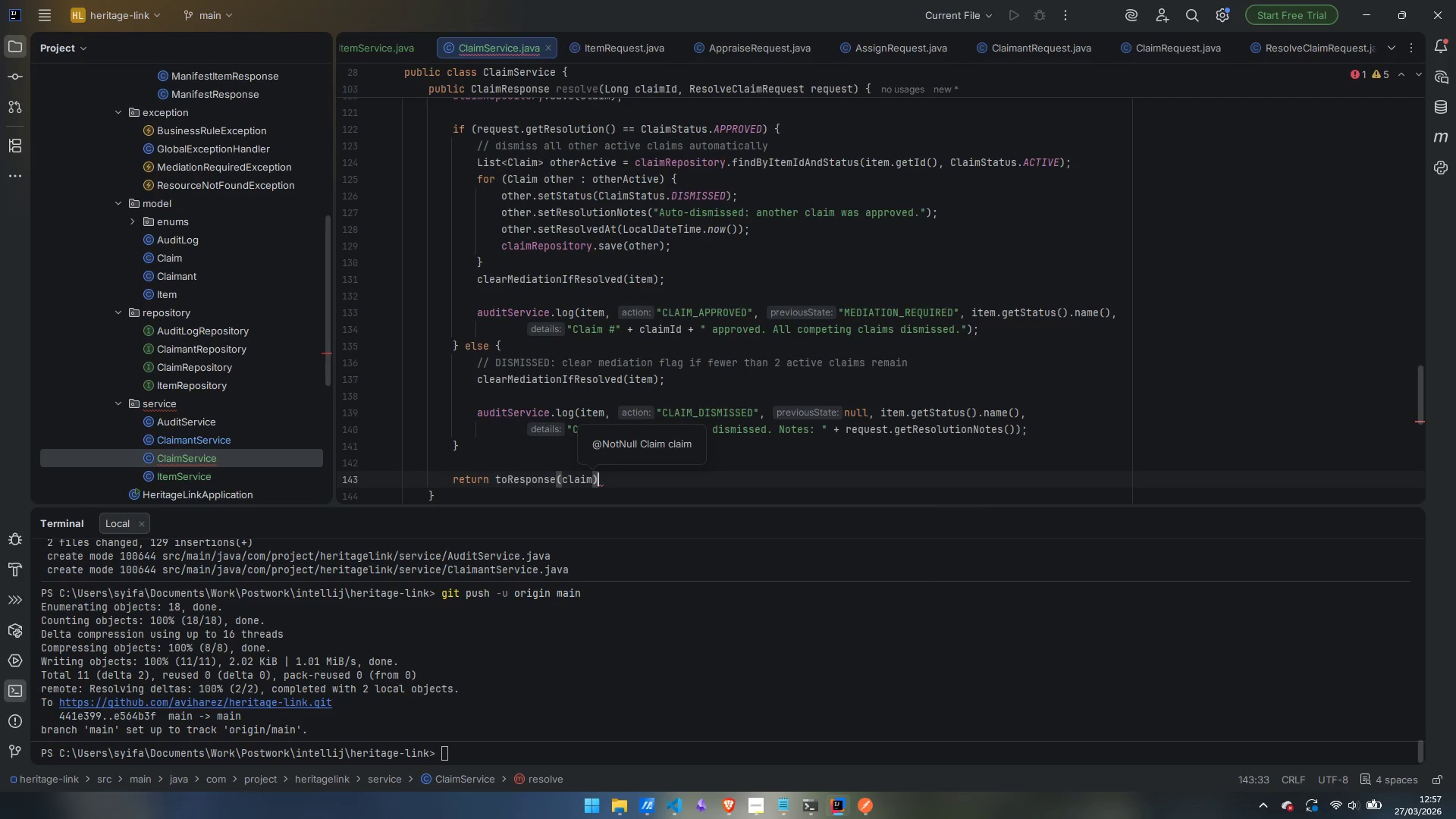 
key(Semicolon)
 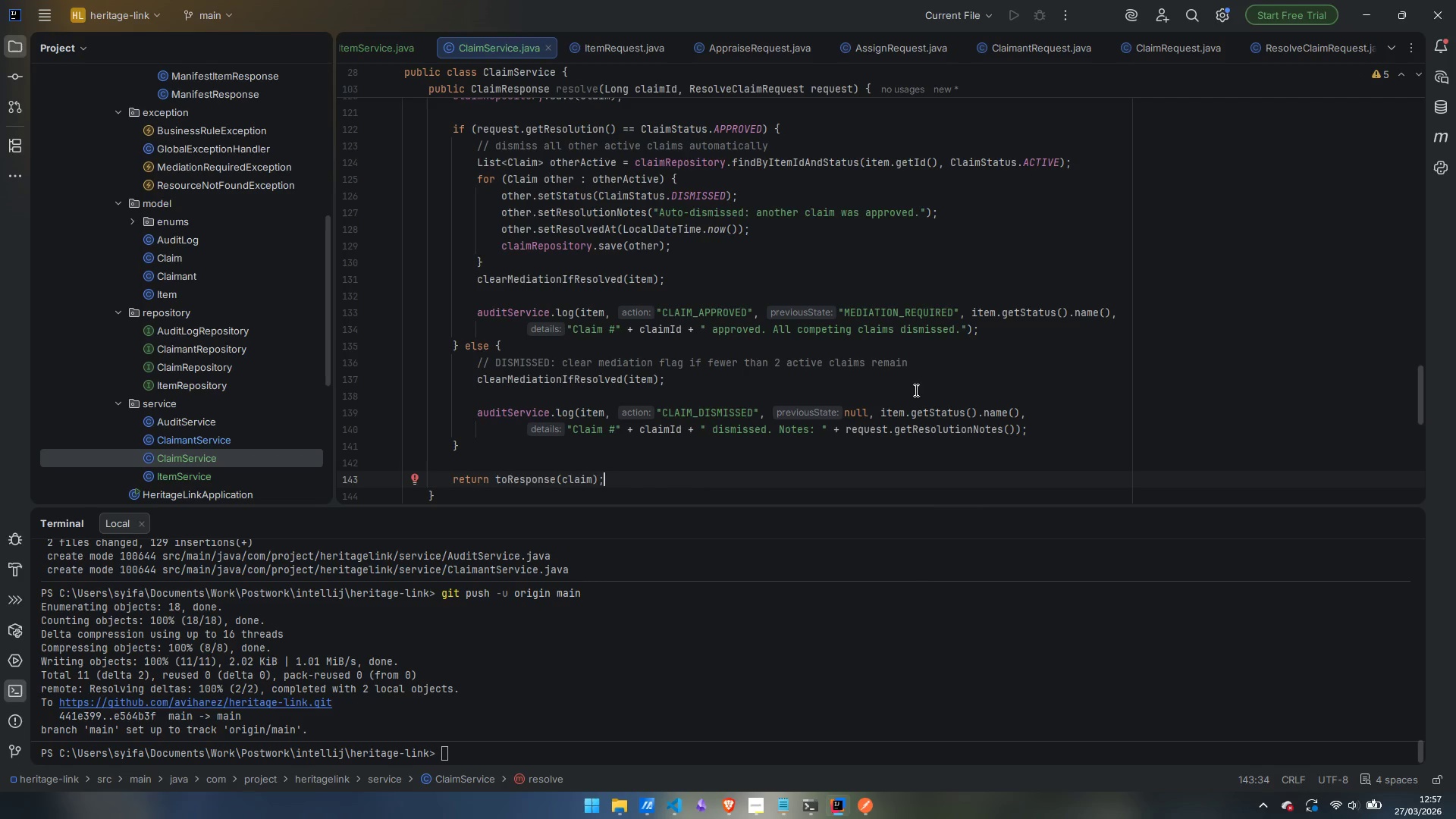 
scroll: coordinate [950, 397], scroll_direction: down, amount: 5.0
 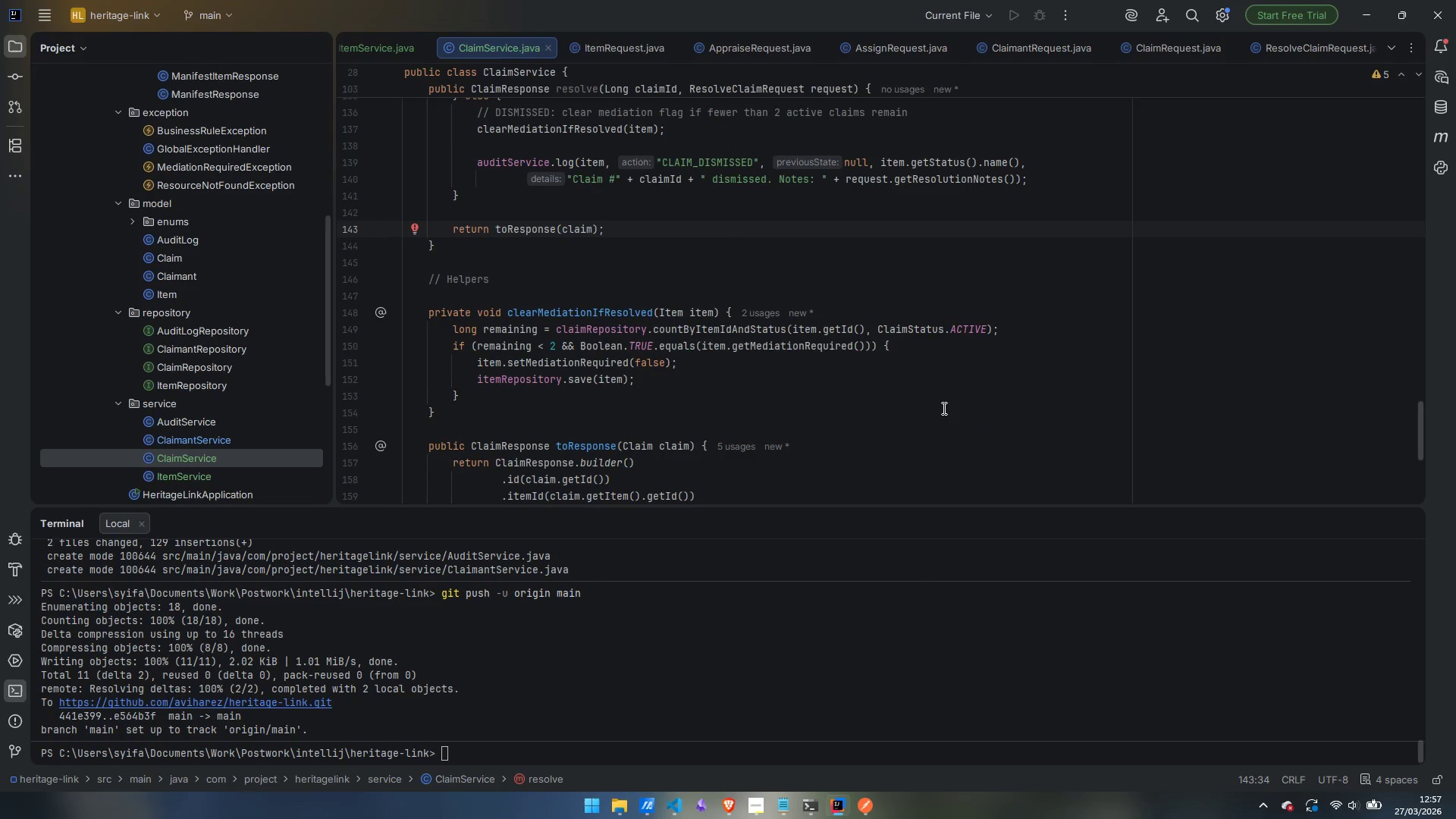 
scroll: coordinate [654, 410], scroll_direction: up, amount: 15.0
 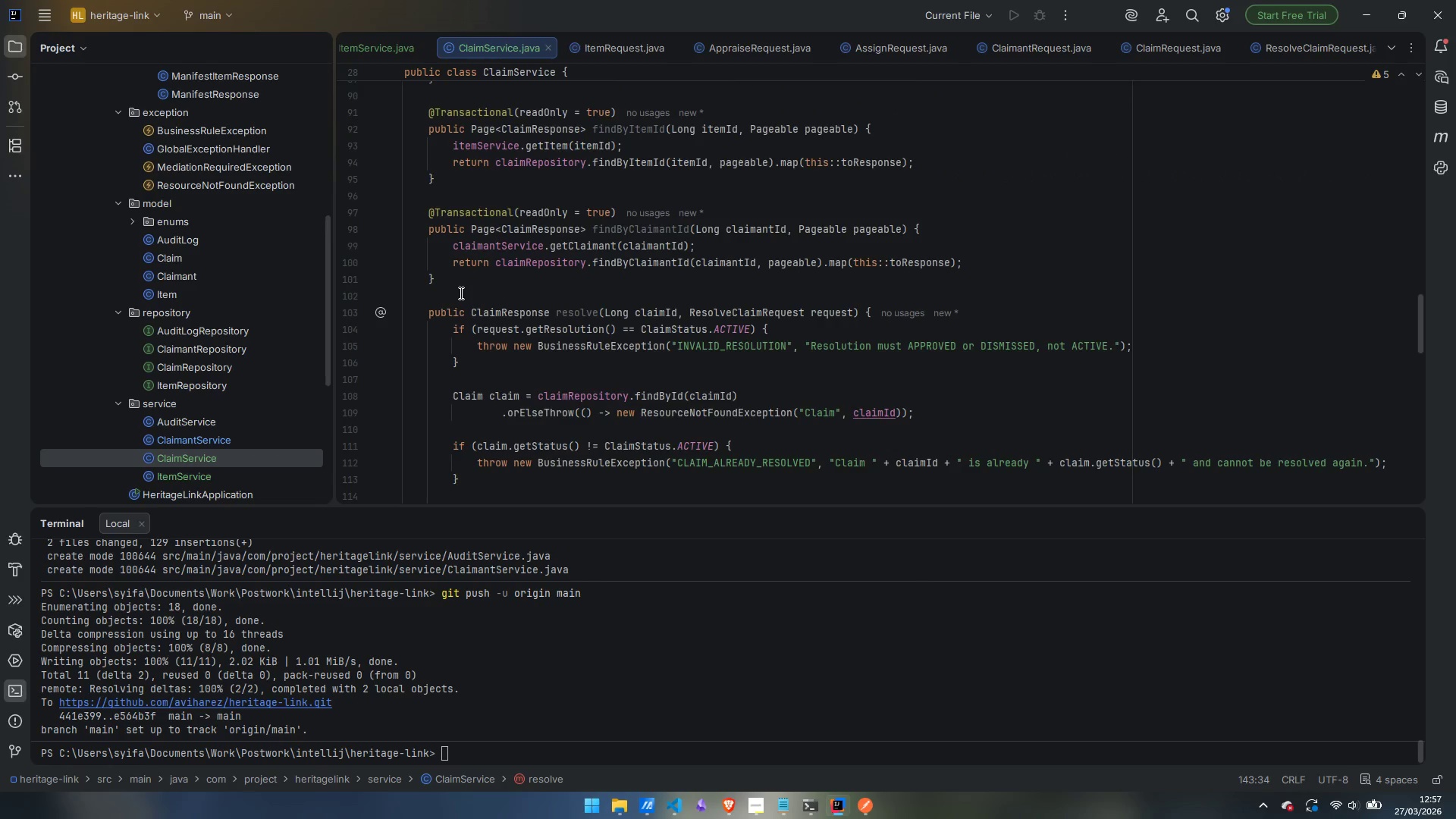 
left_click([460, 293])
 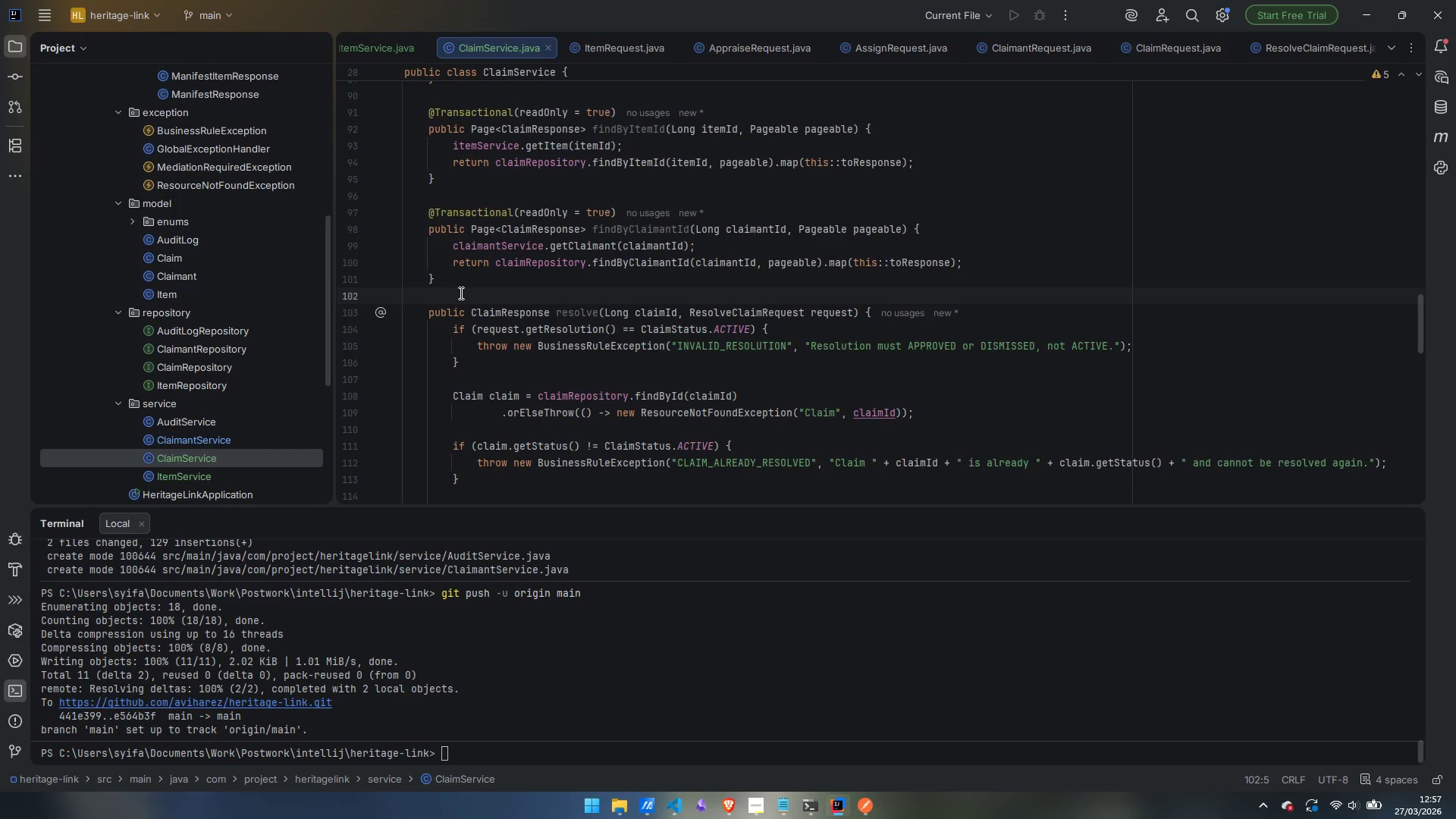 
key(Enter)
 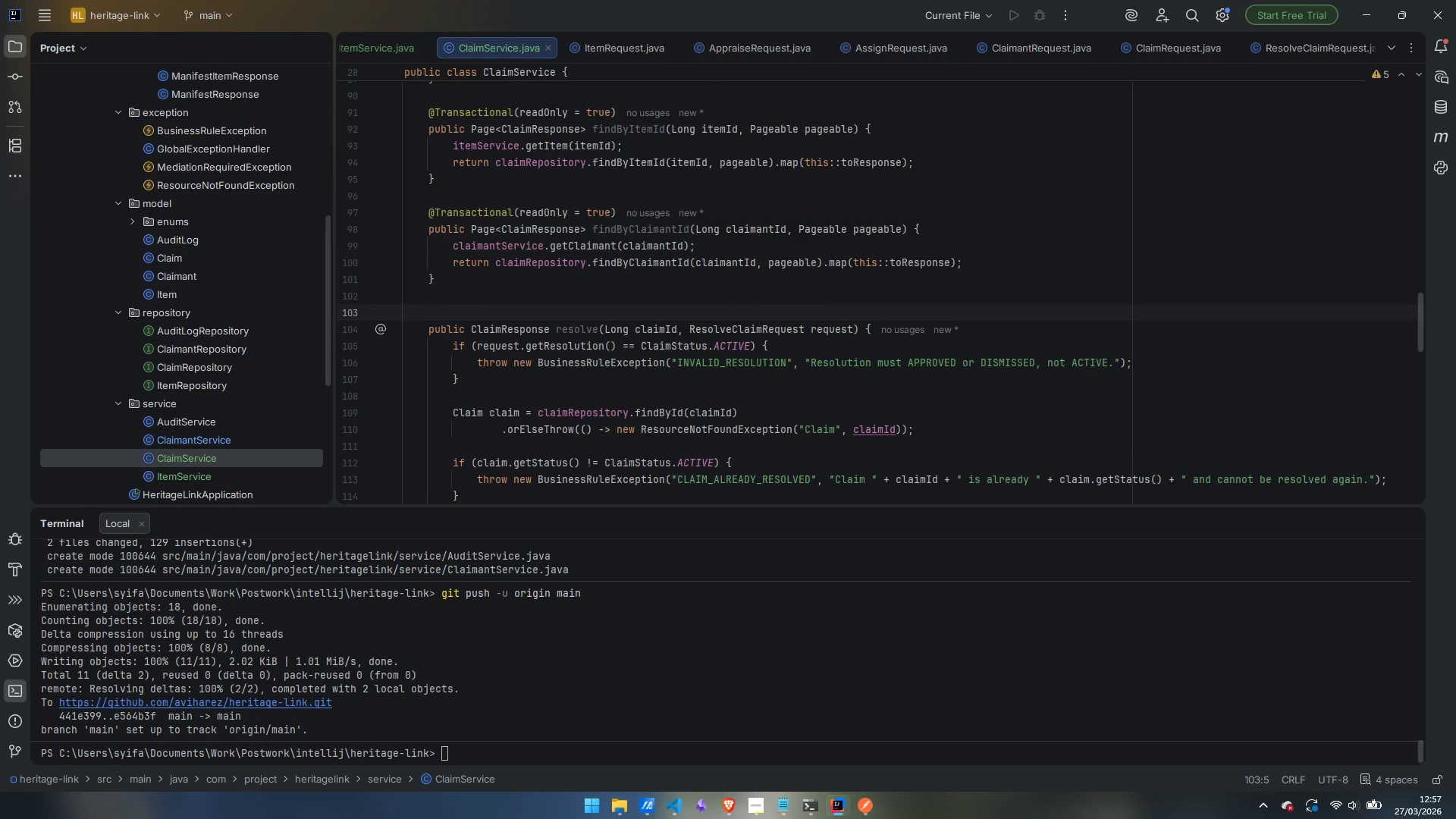 
type(/**)
 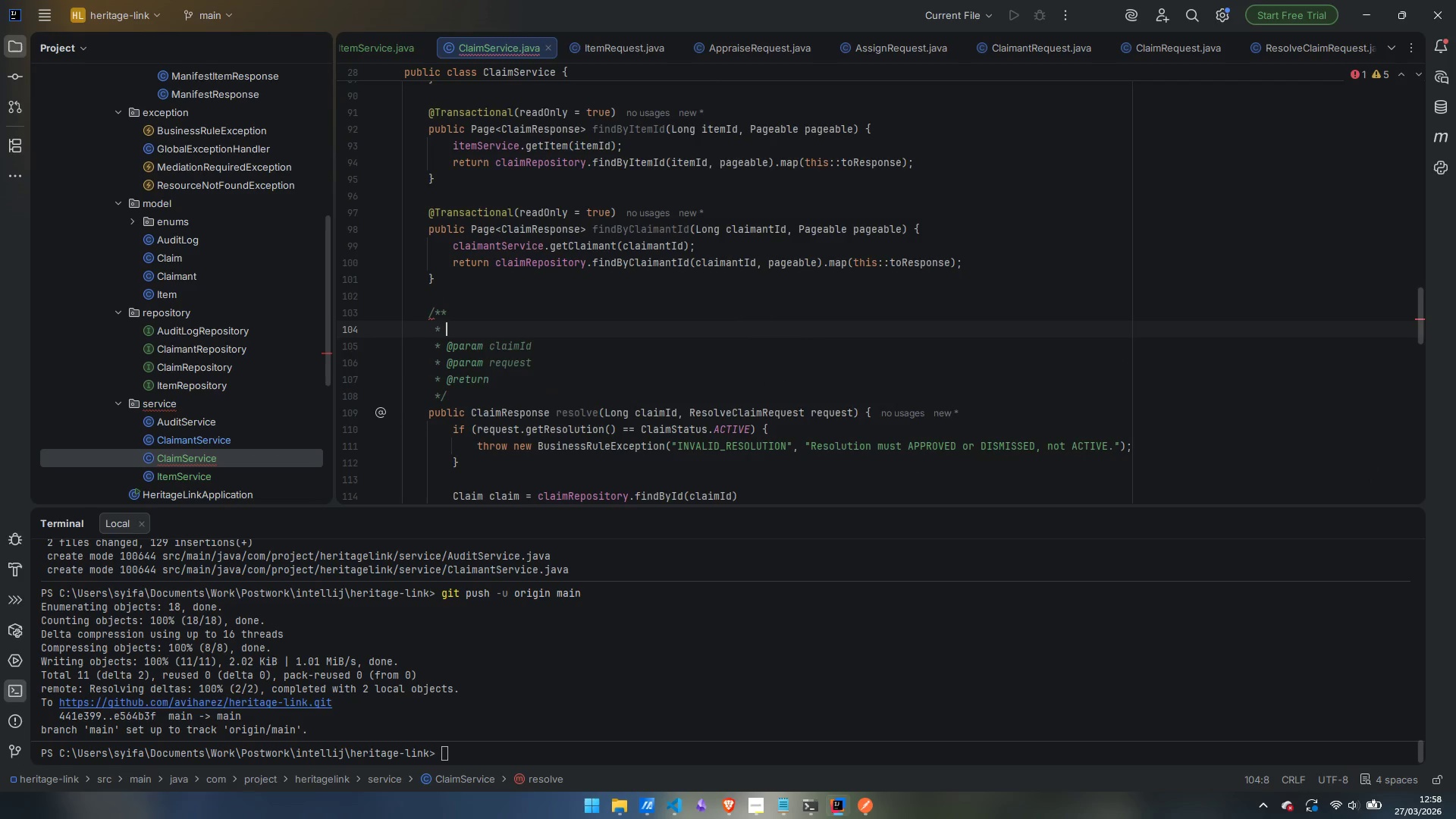 
 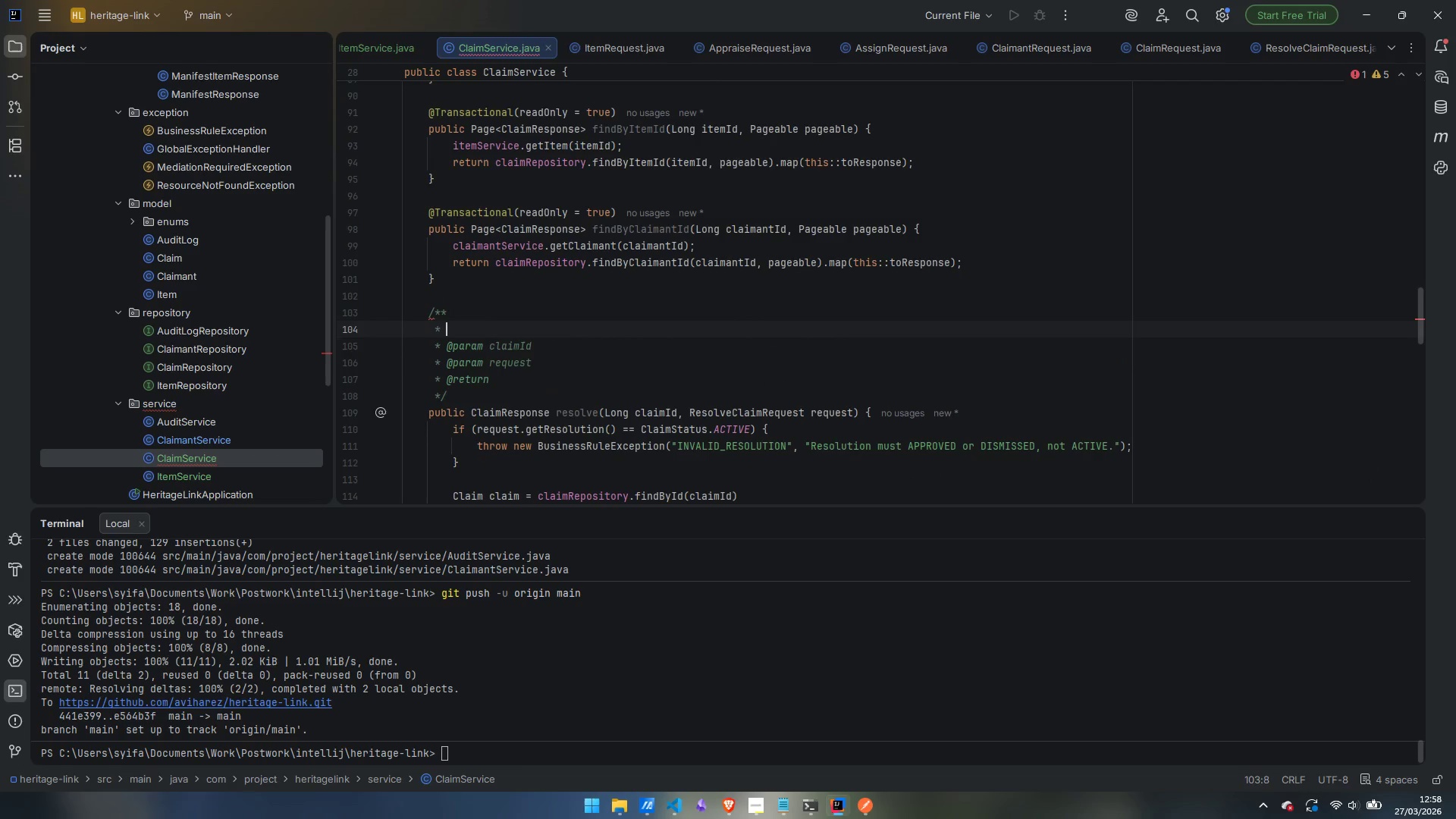 
key(Enter)
 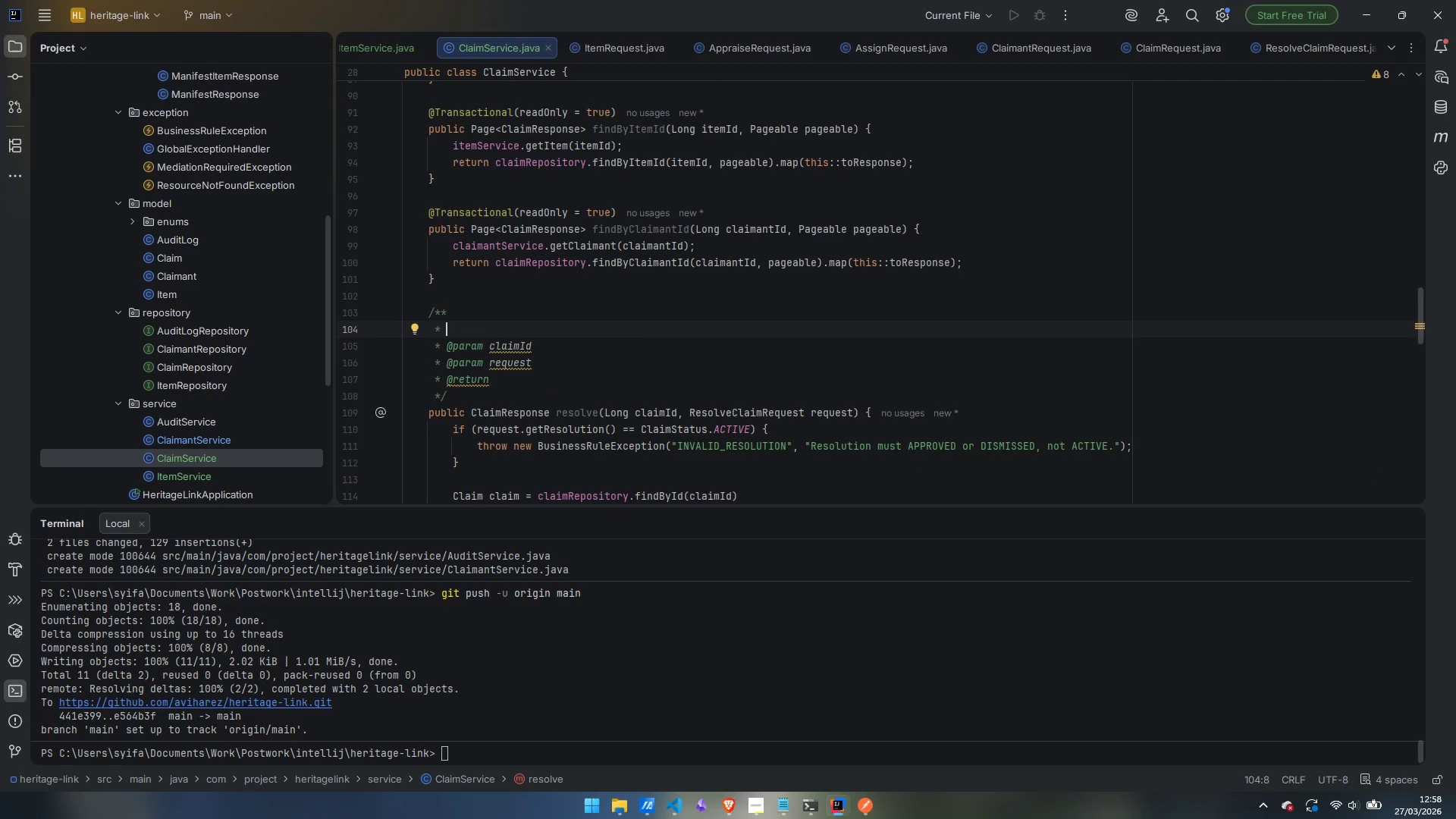 
type(Resolved )
key(Backspace)
key(Backspace)
type(s a claim as APPROVED or DISMISSED)
 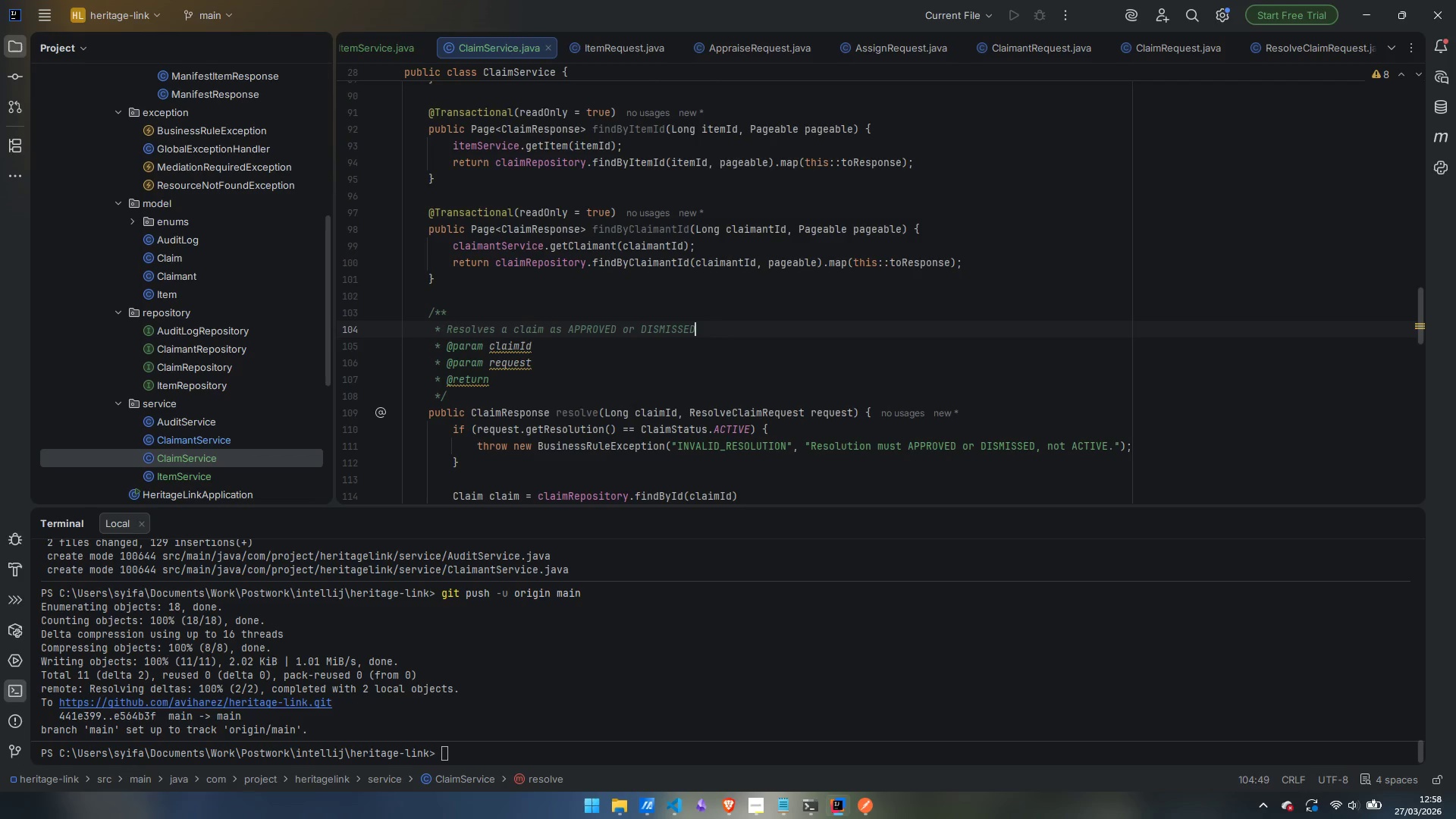 
key(Enter)
 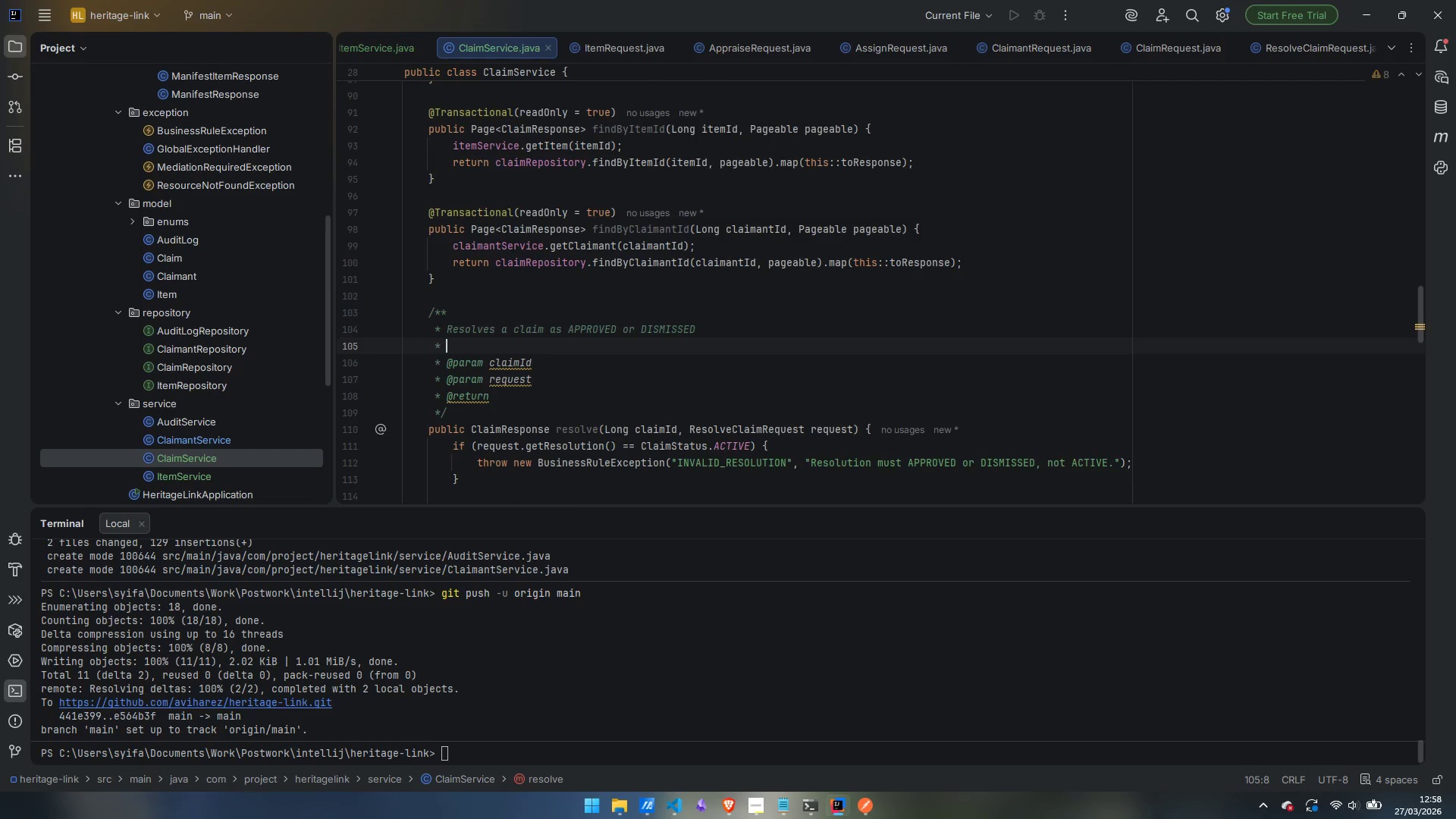 
key(Enter)
 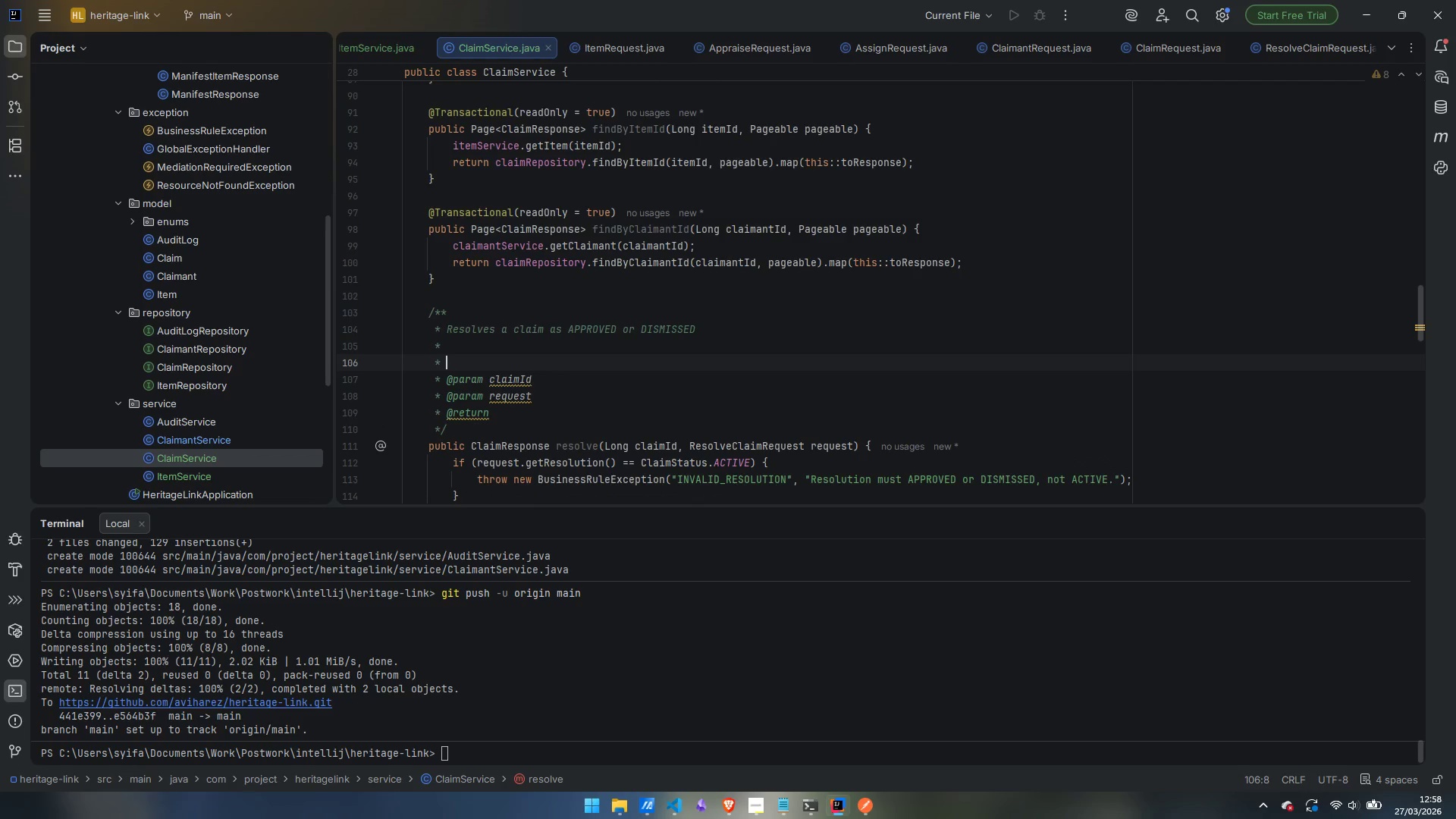 
key(Shift+Comma)
 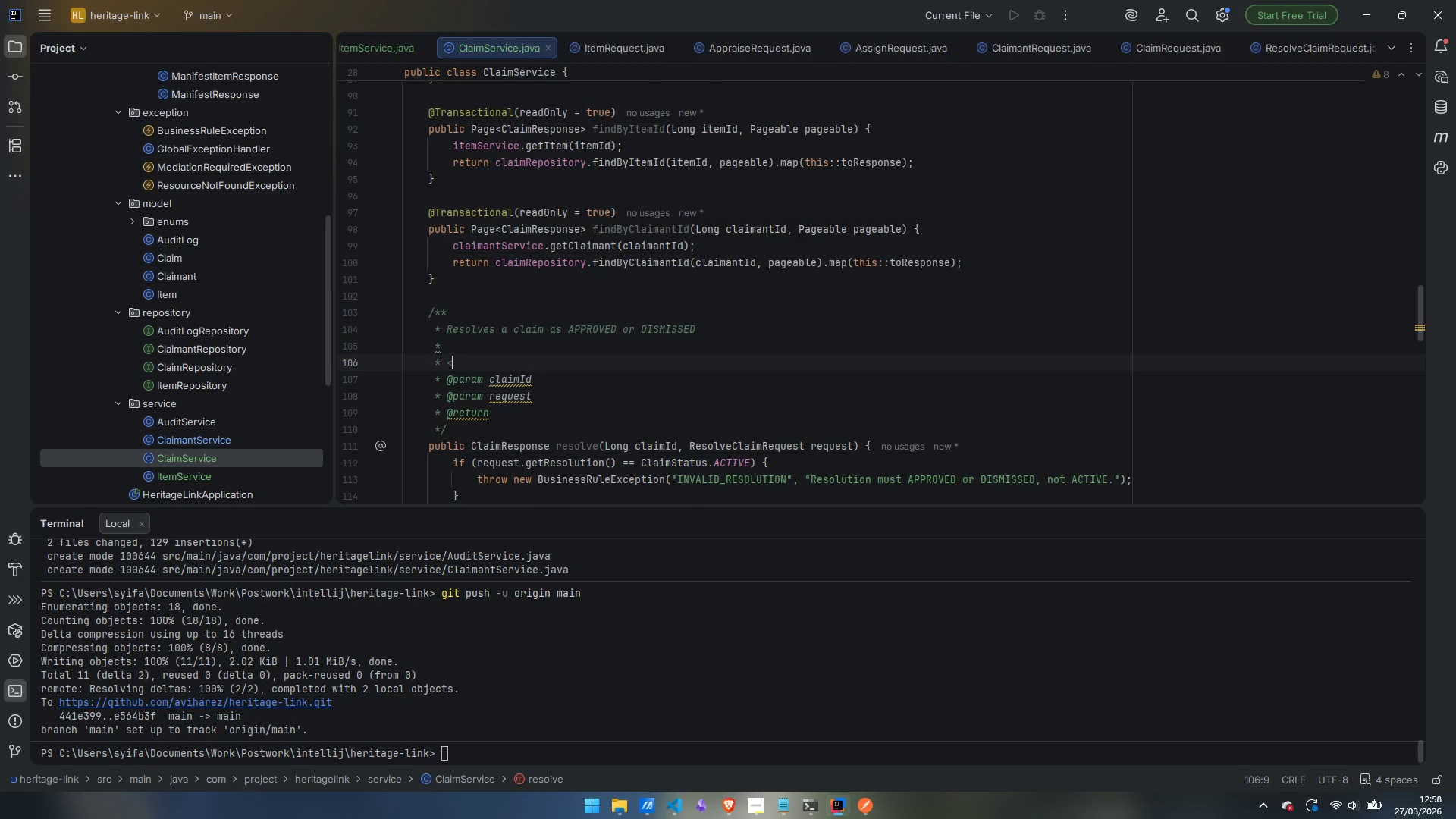 
key(P)
 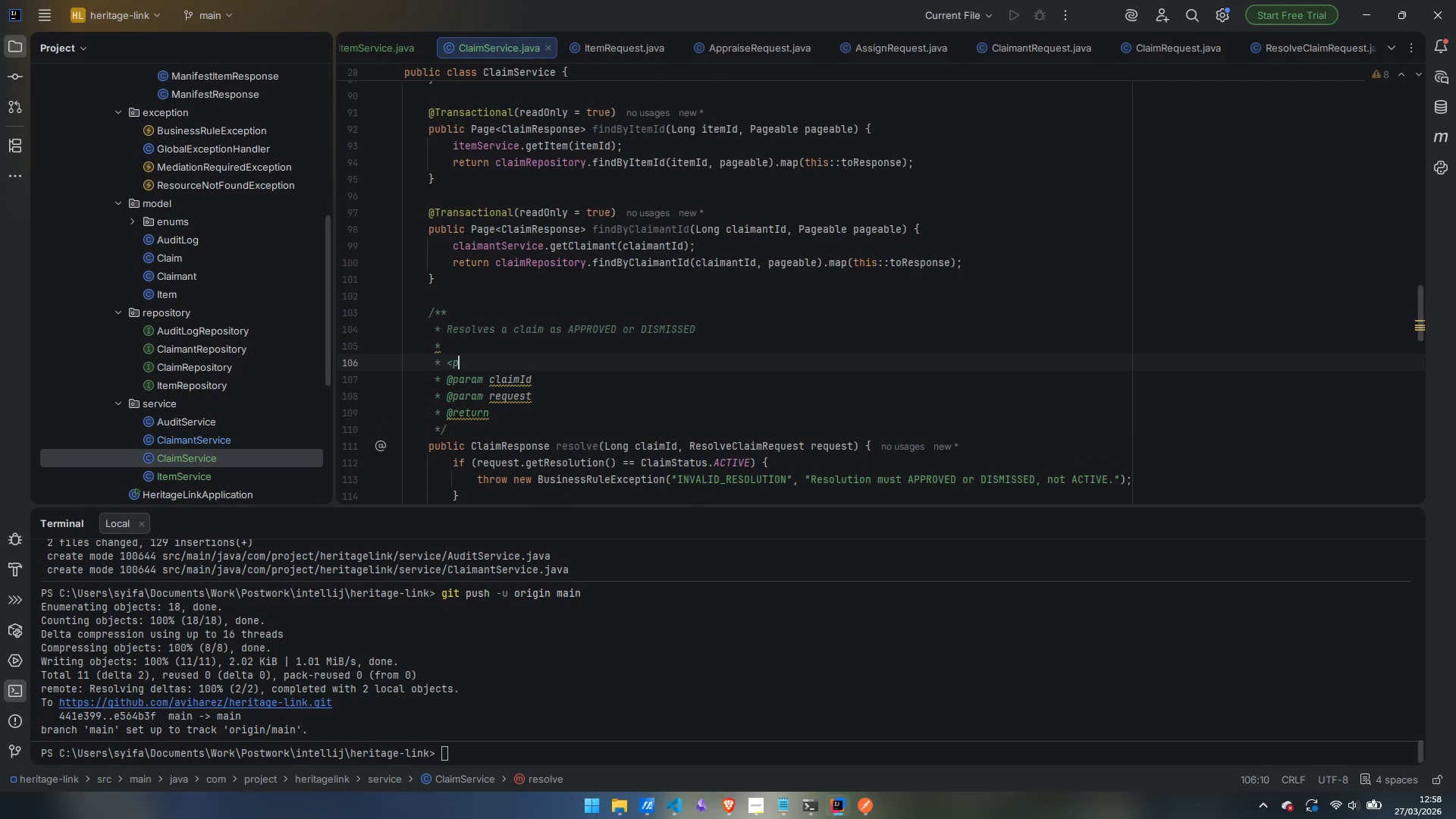 
key(Shift+Period)
 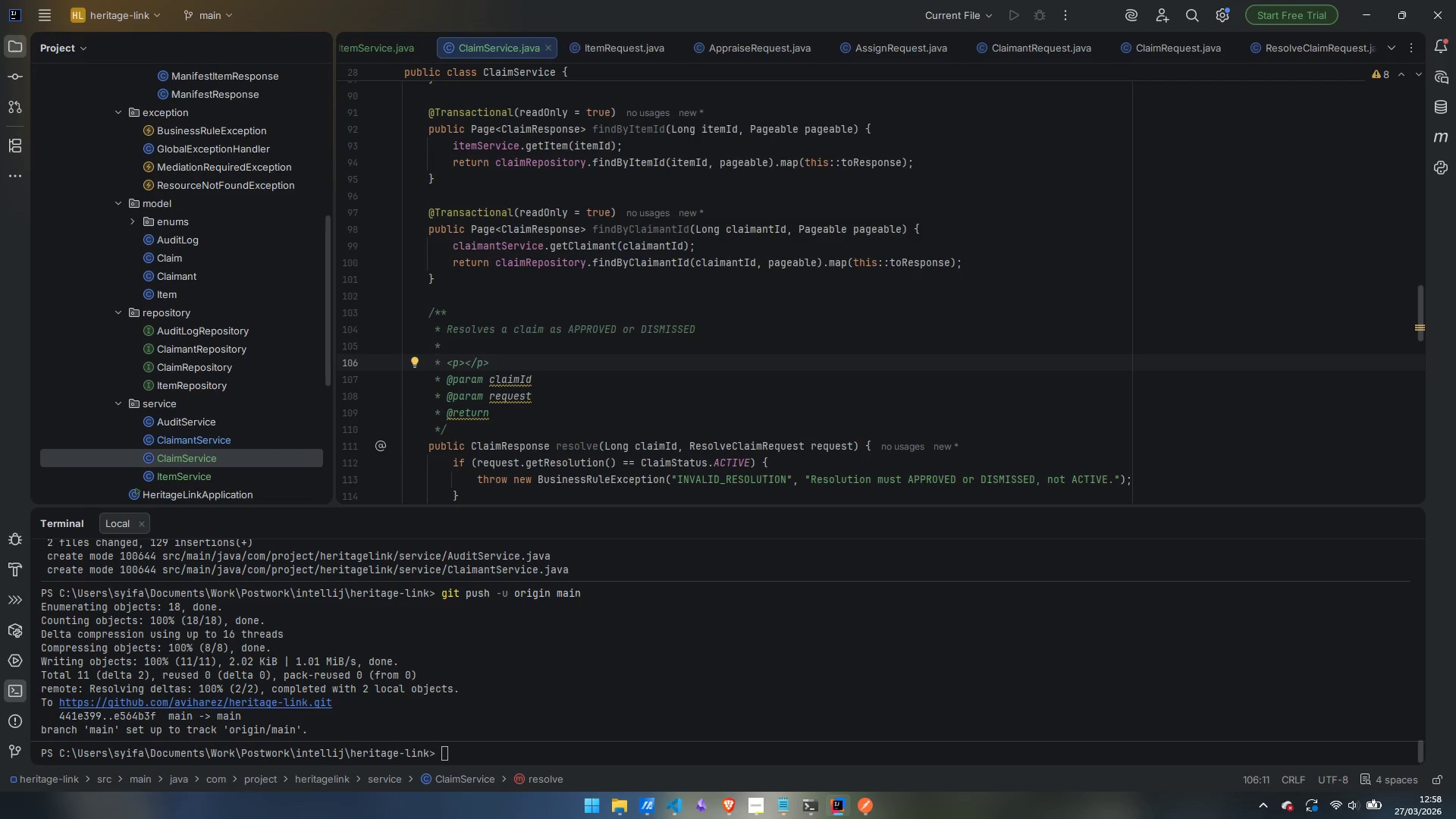 
key(Control+Shift+ArrowRight)
 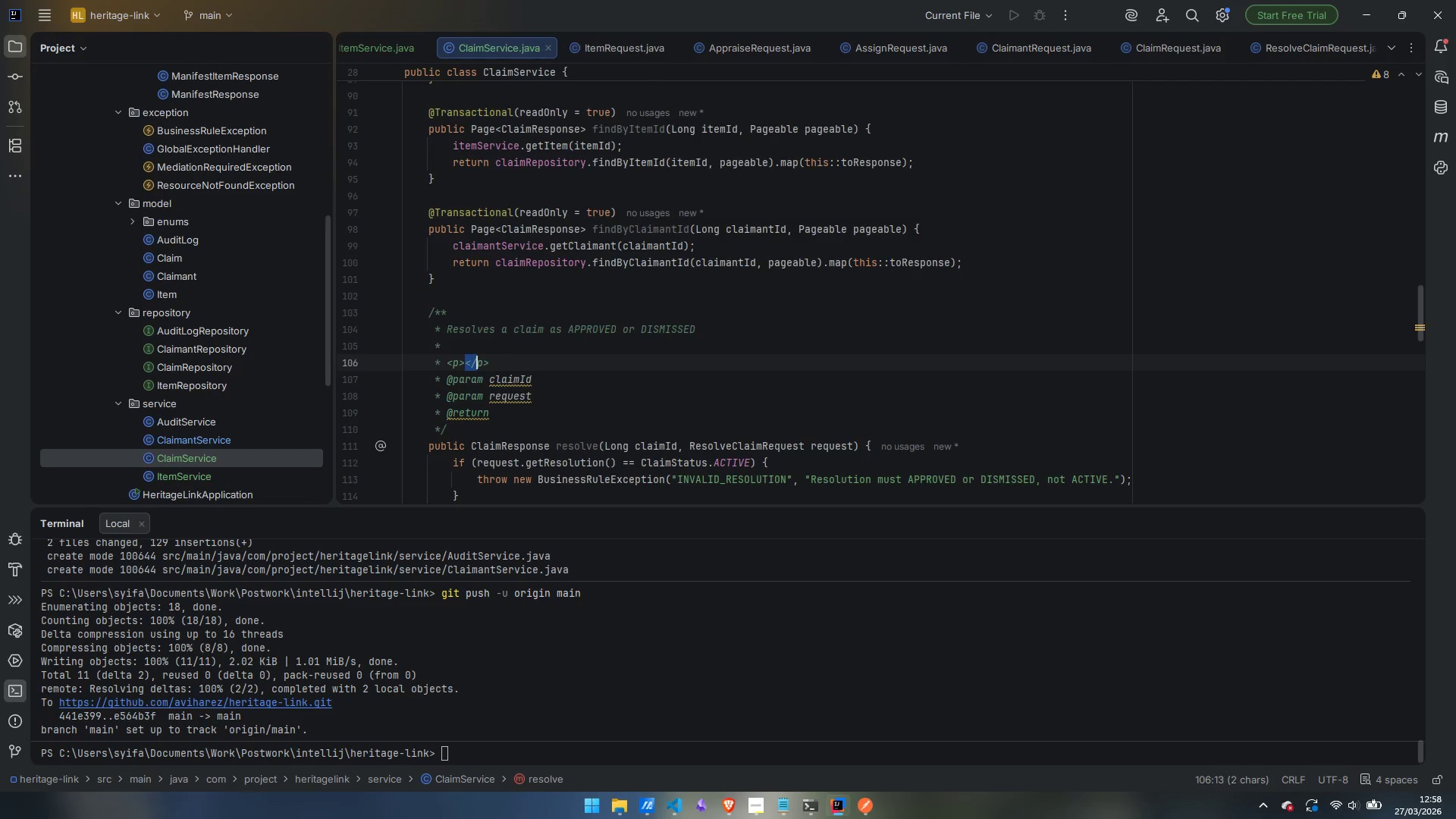 
key(Control+Shift+ArrowRight)
 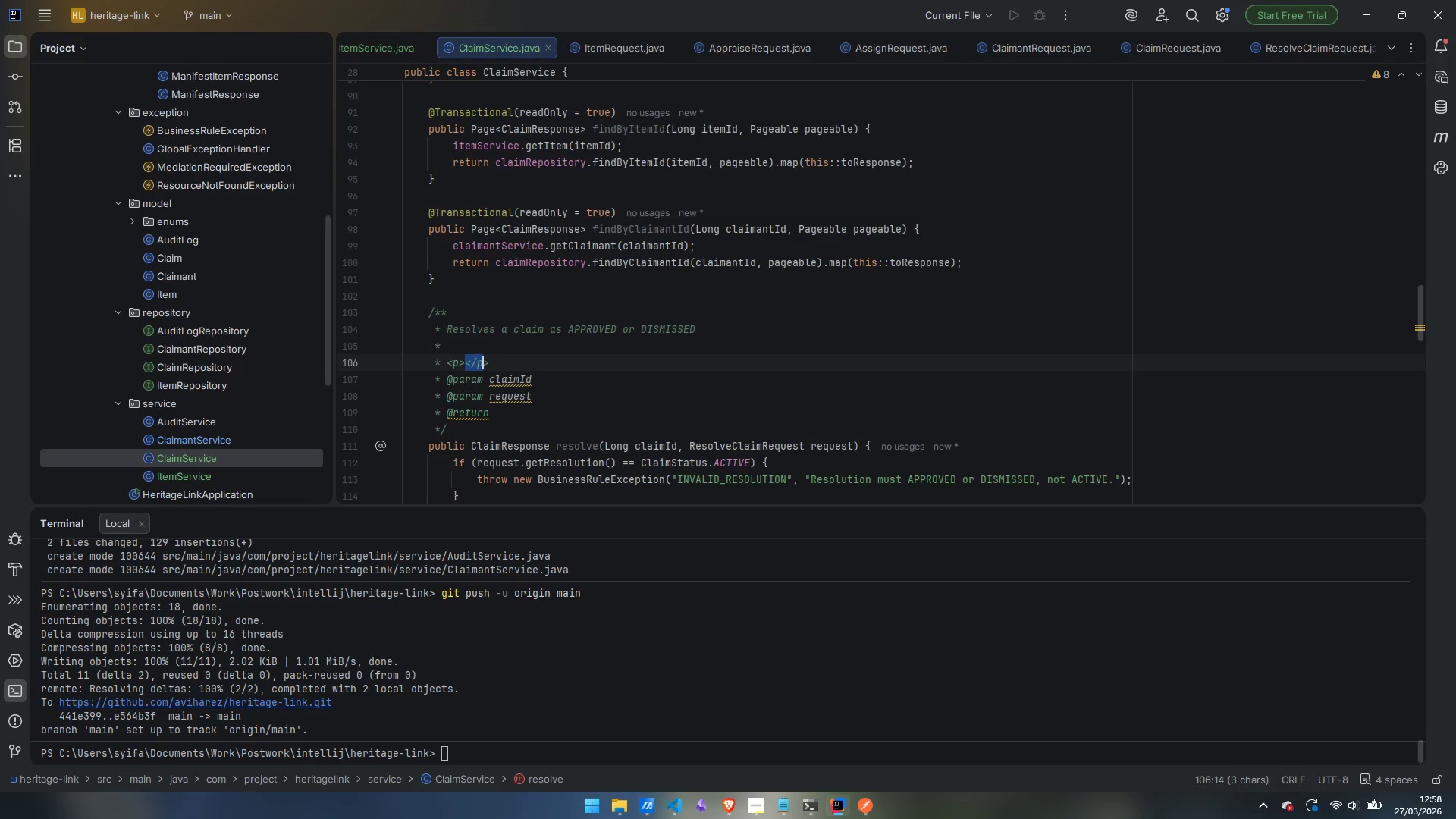 
key(Control+Shift+ArrowRight)
 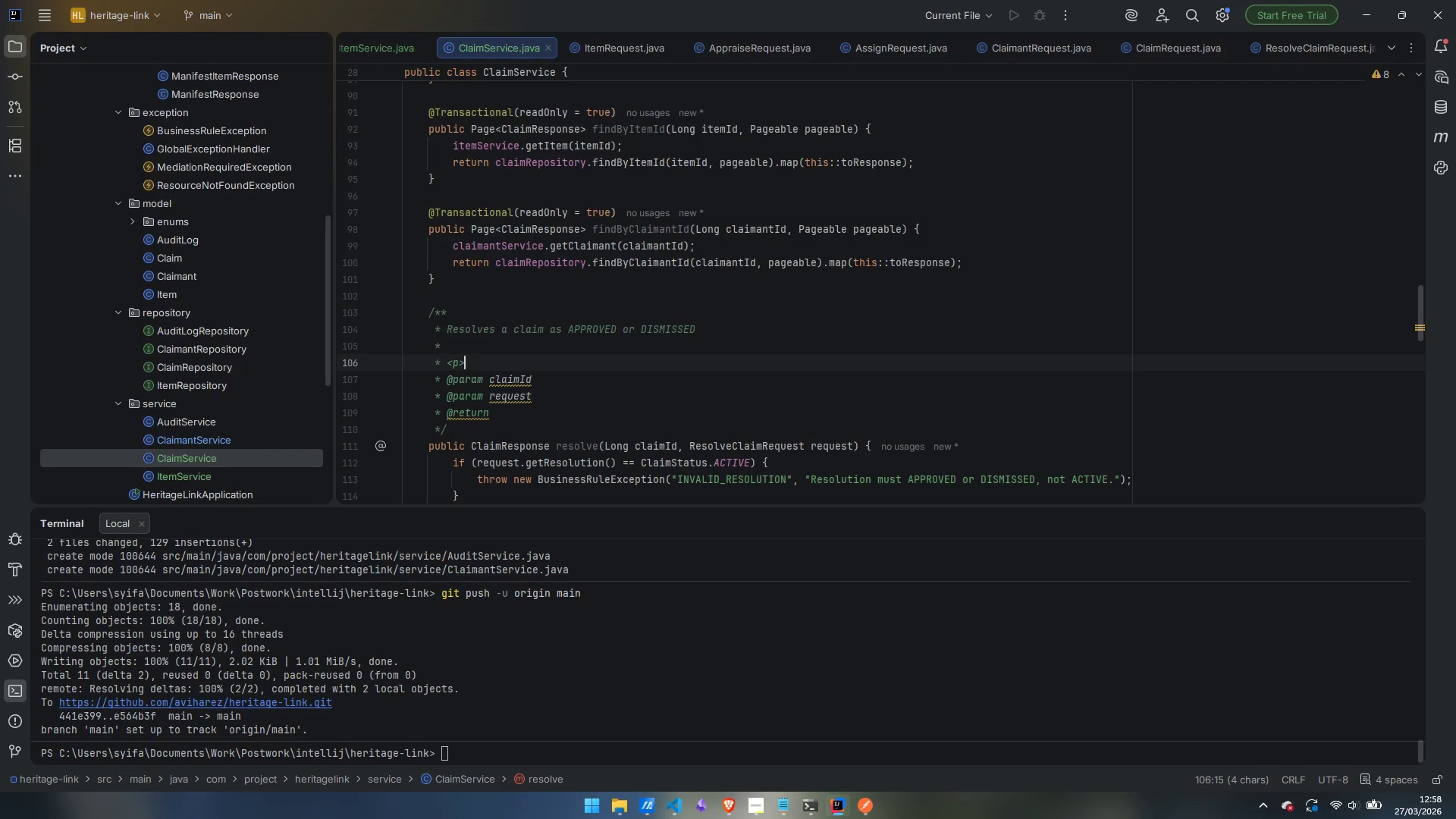 
key(Backspace)
type(If SAP)
key(Backspace)
key(Backspace)
type(PPROVED: all other active claims on the same item are automatically dismissed)
 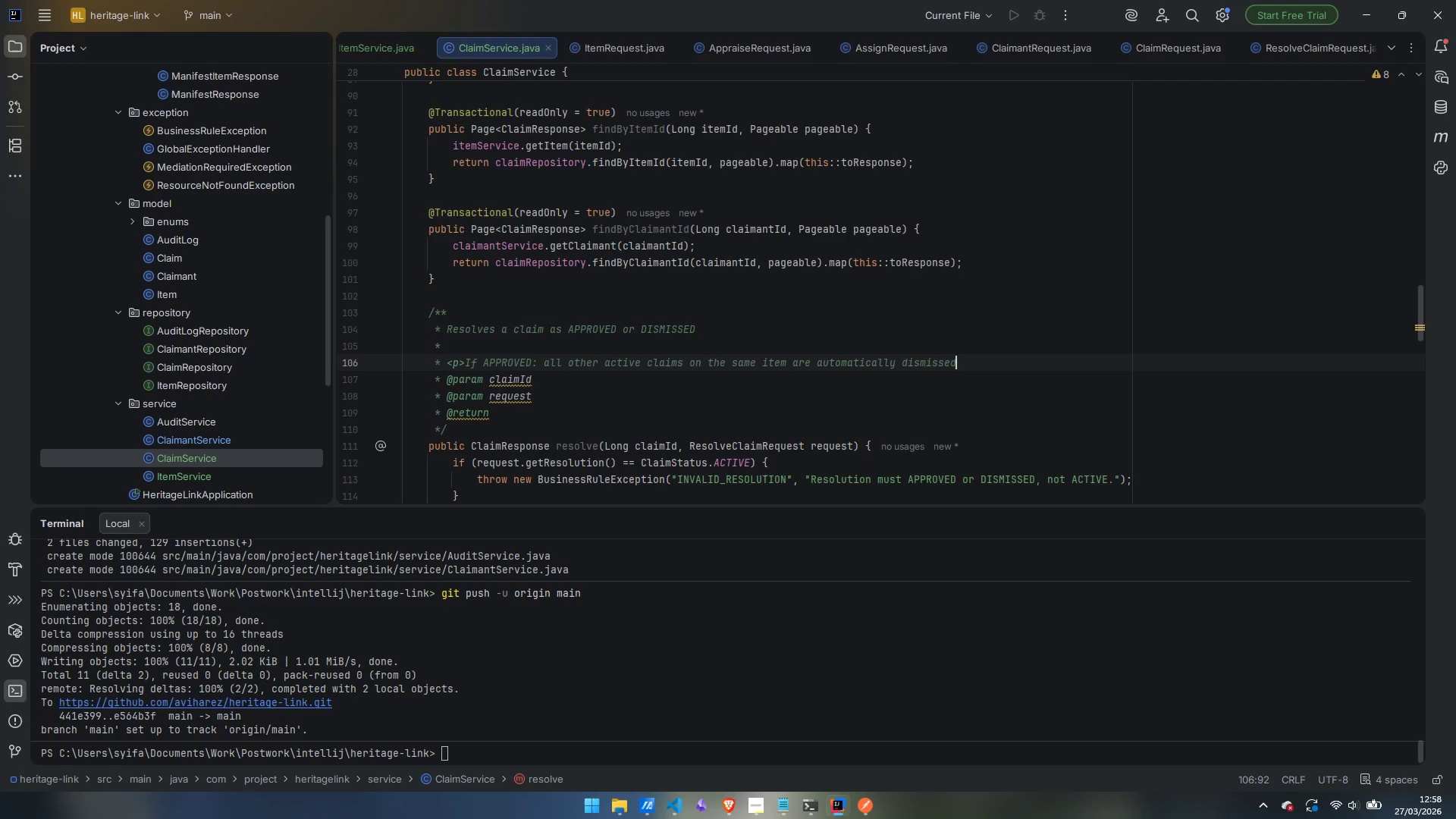 
key(Enter)
 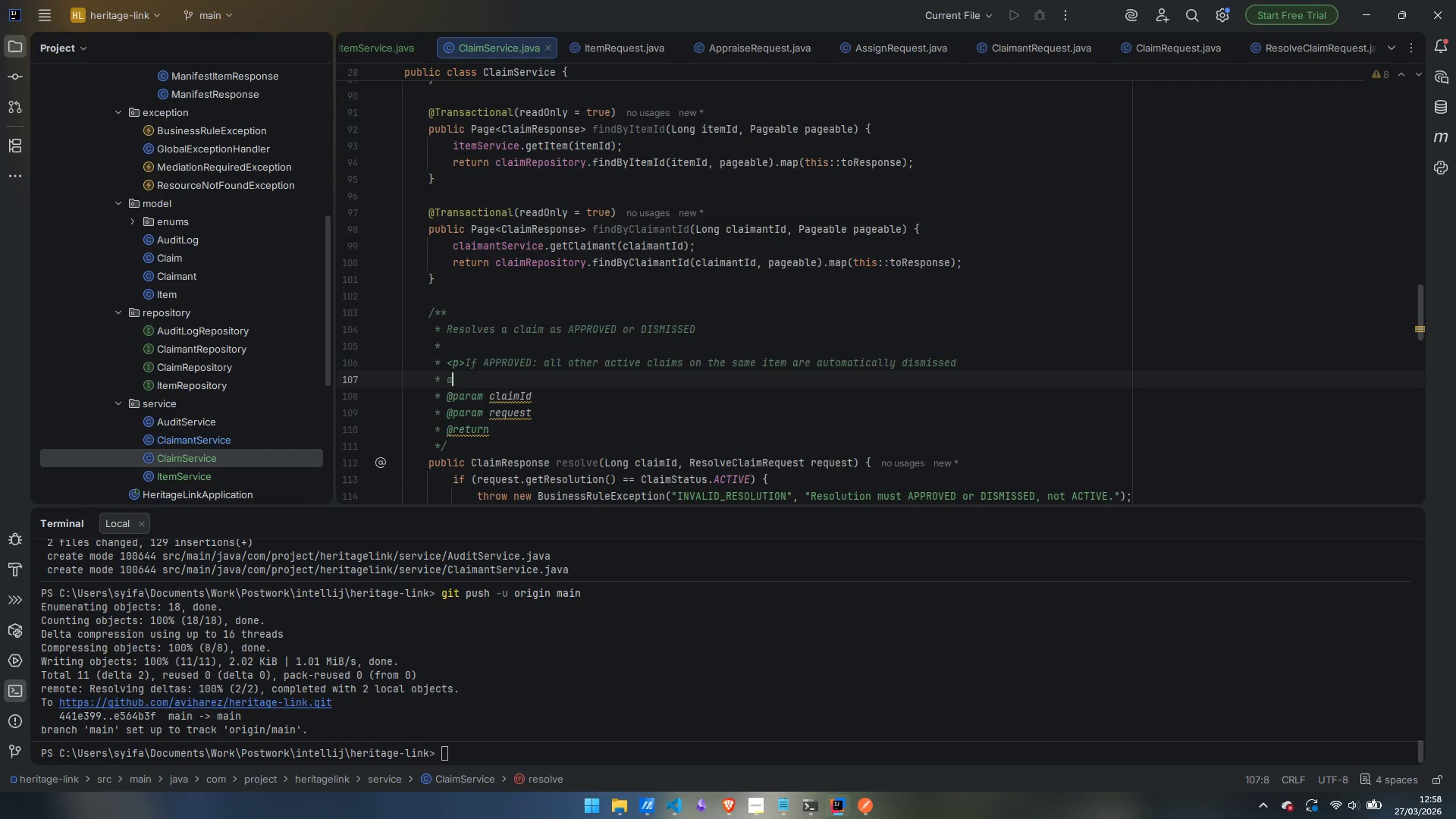 
type(and the mediatoin flag is crt)
key(Backspace)
key(Backspace)
type(leared)
 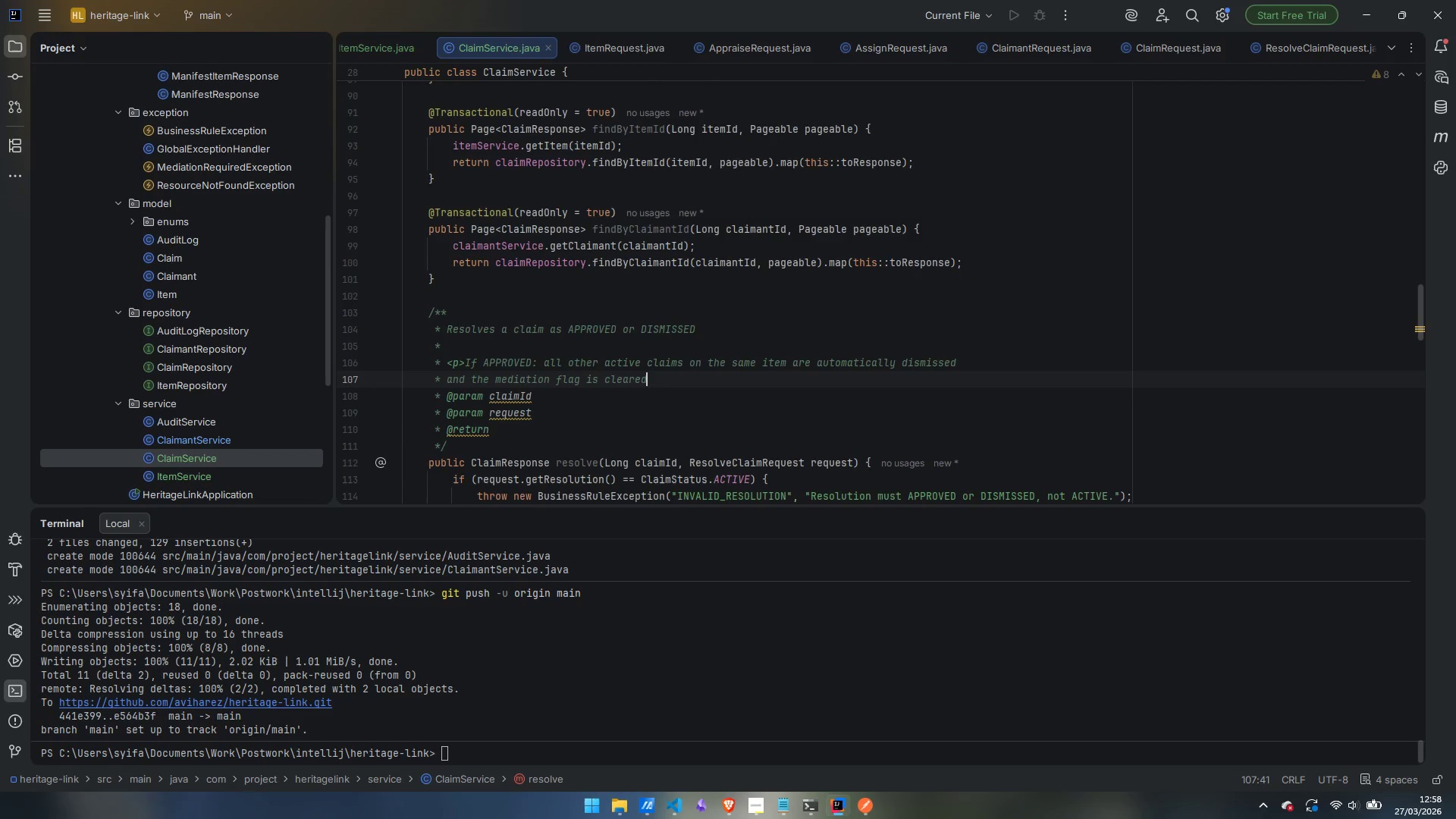 
key(Enter)
 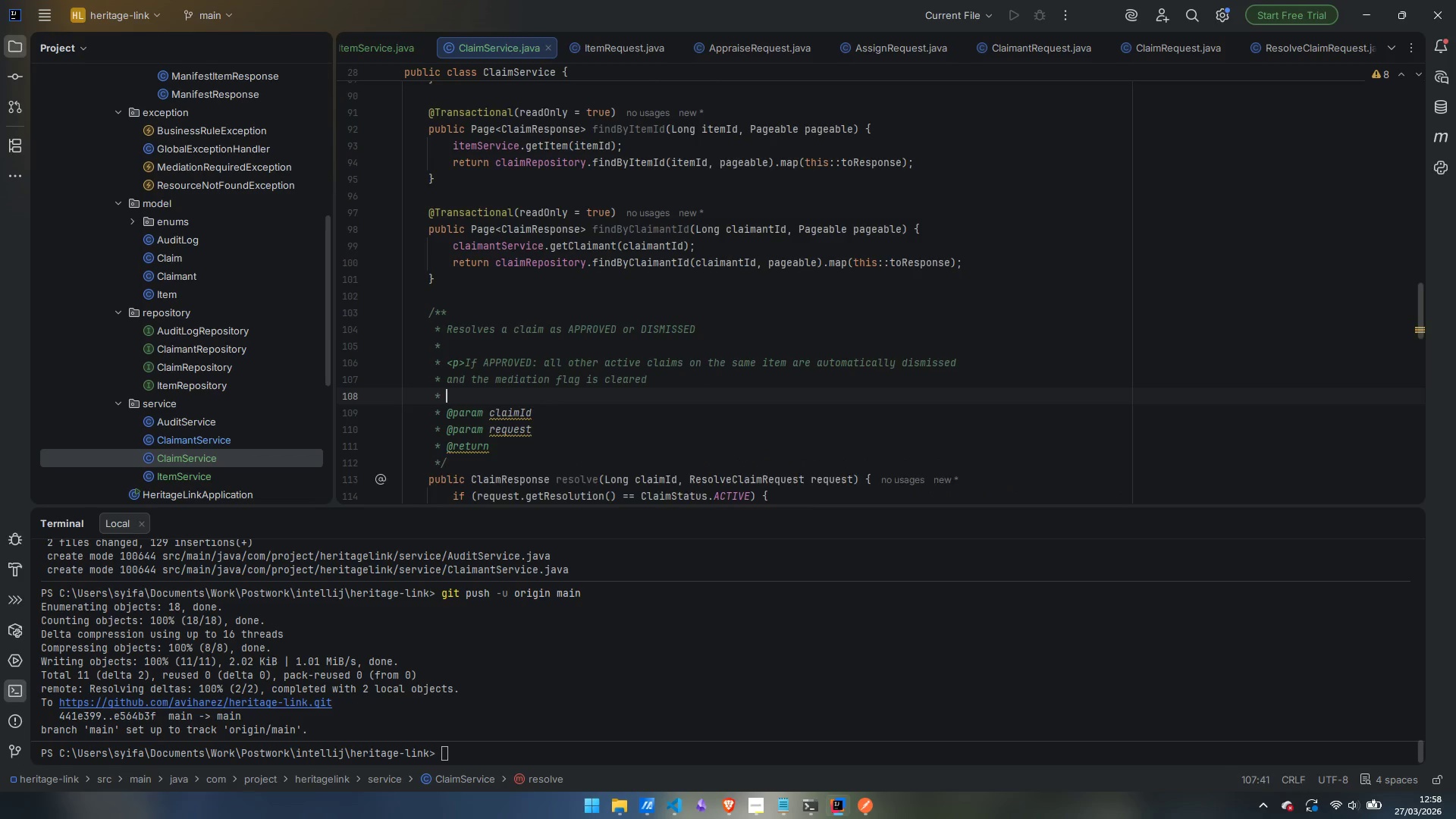 
key(Enter)
 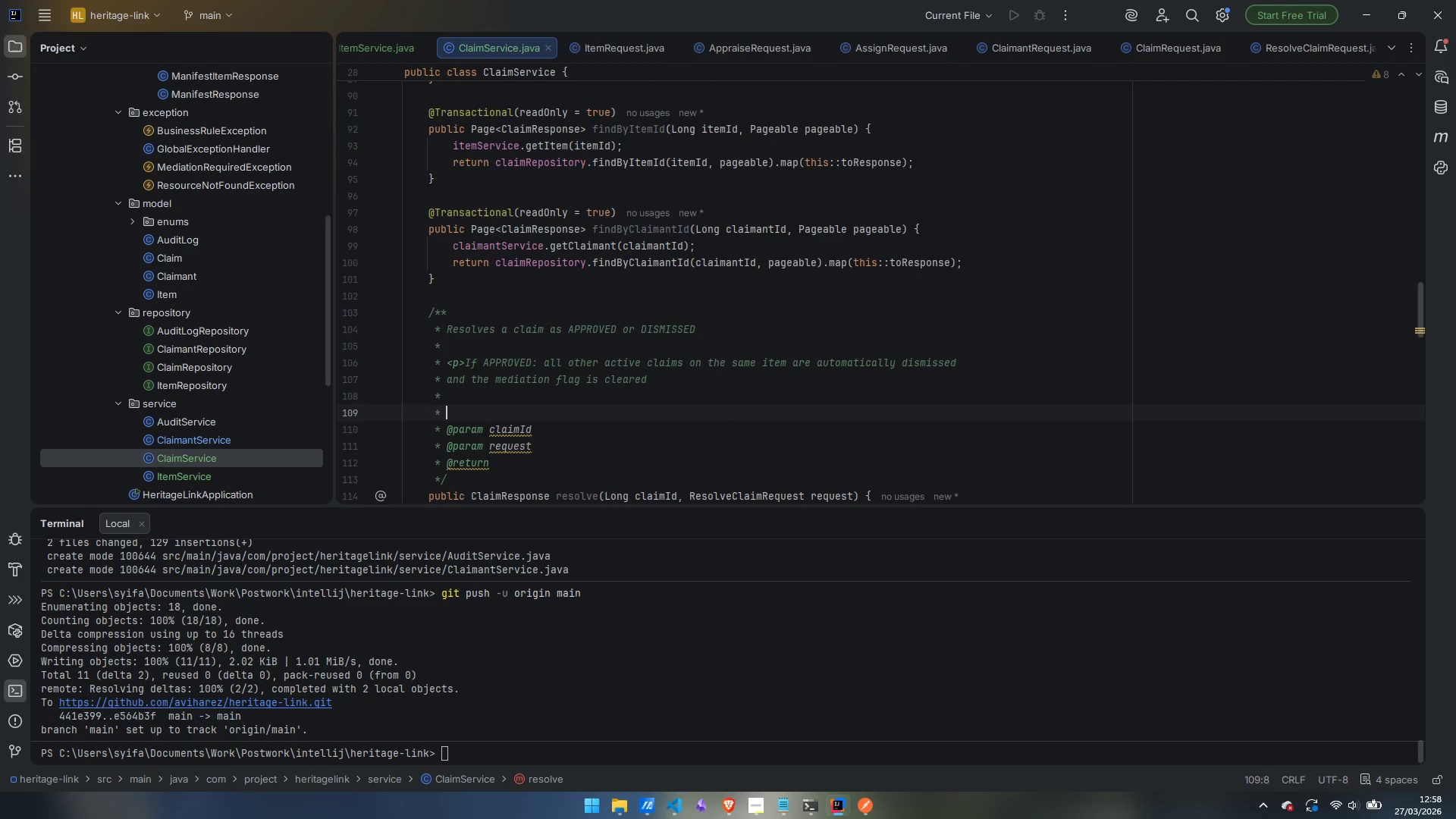 
key(Shift+Comma)
 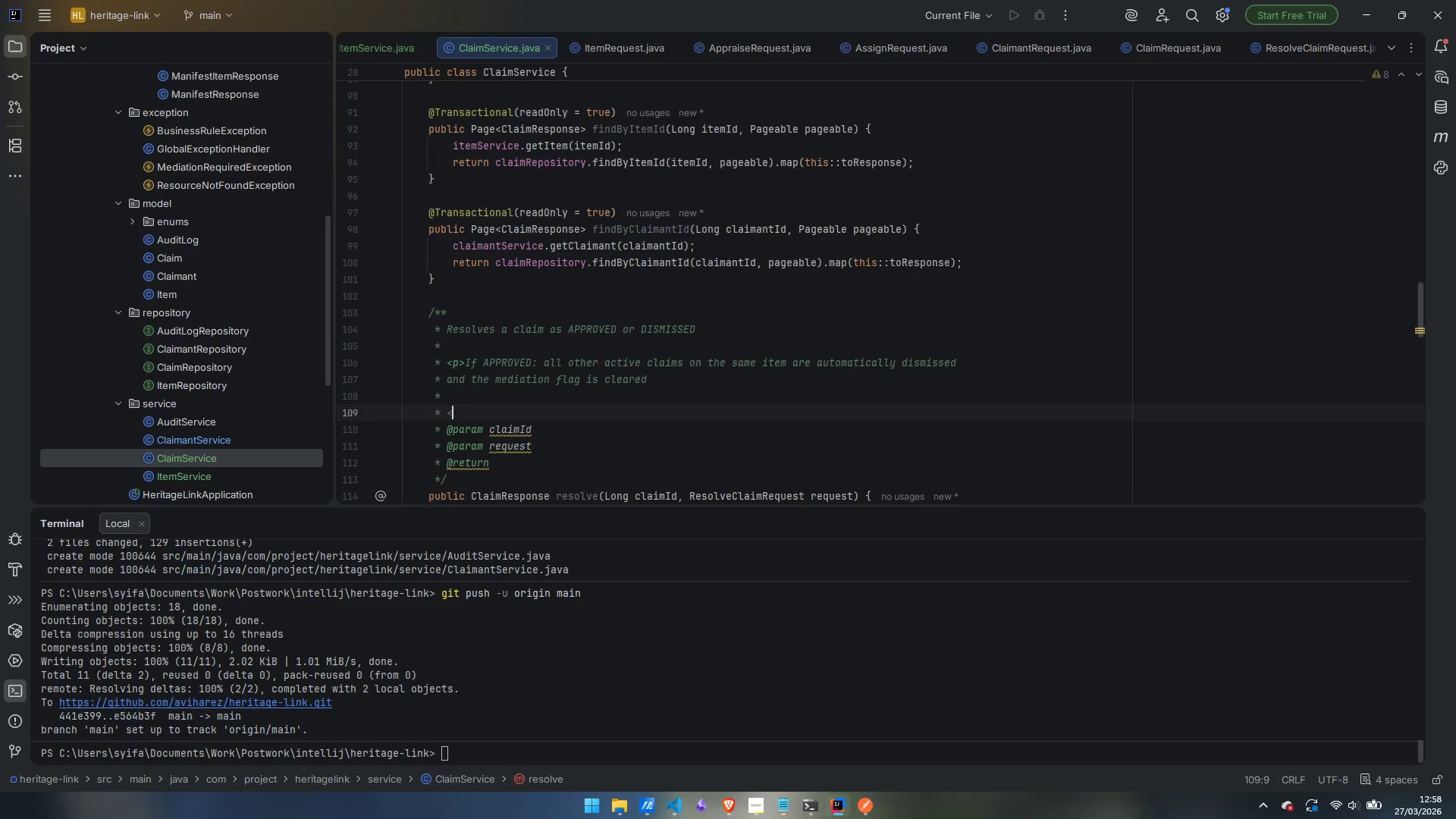 
key(P)
 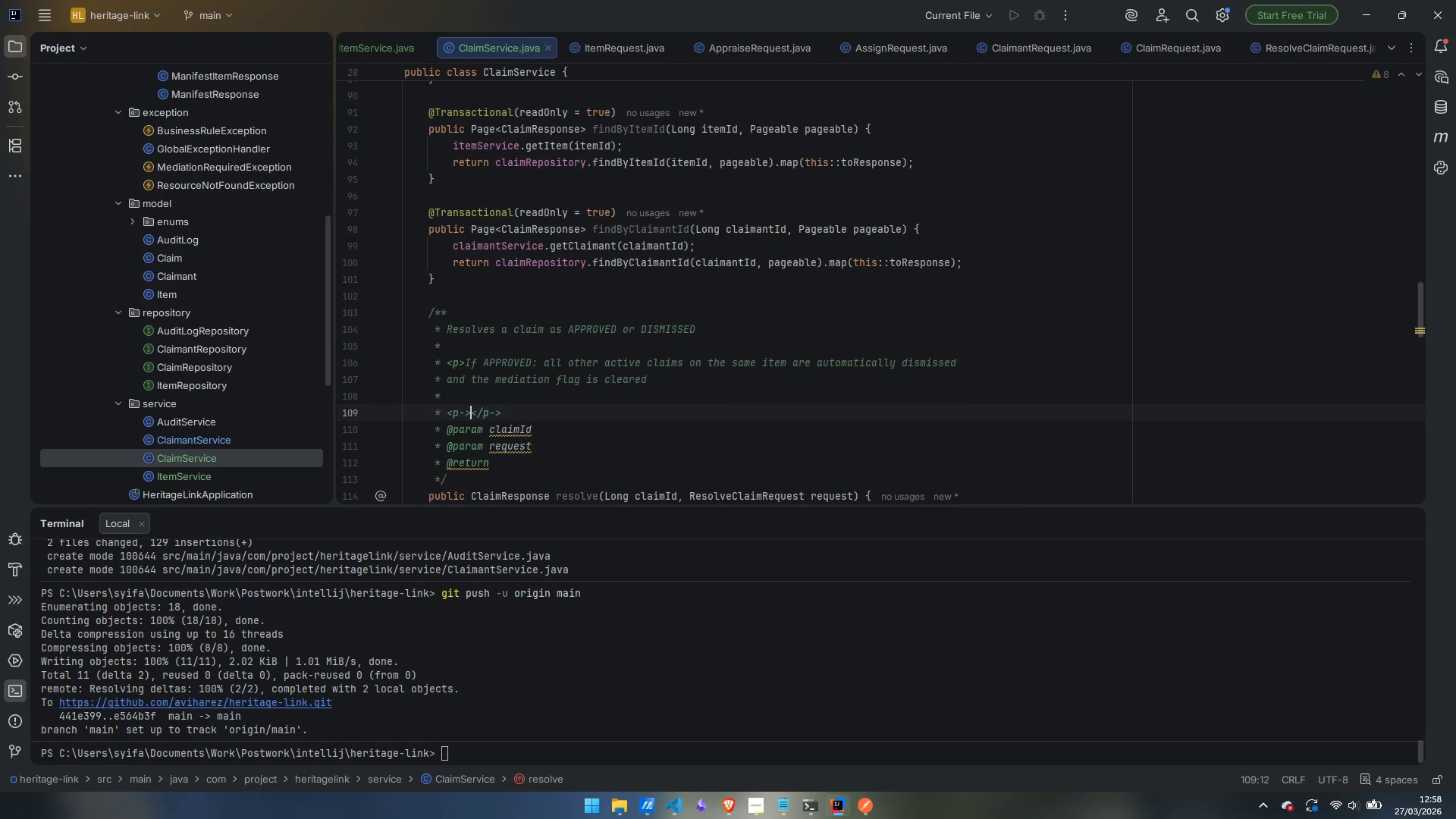 
key(Minus)
 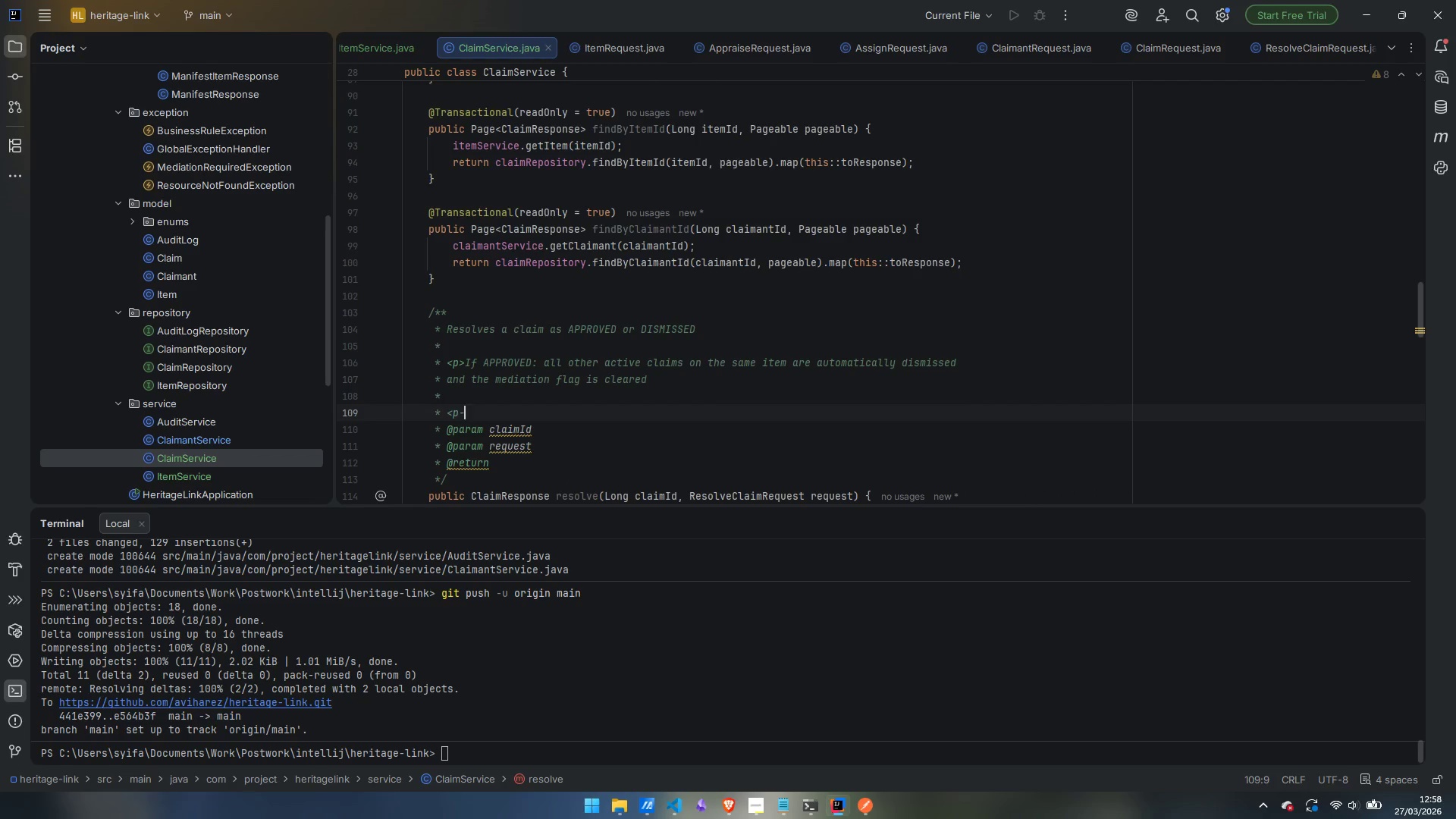 
key(Shift+Period)
 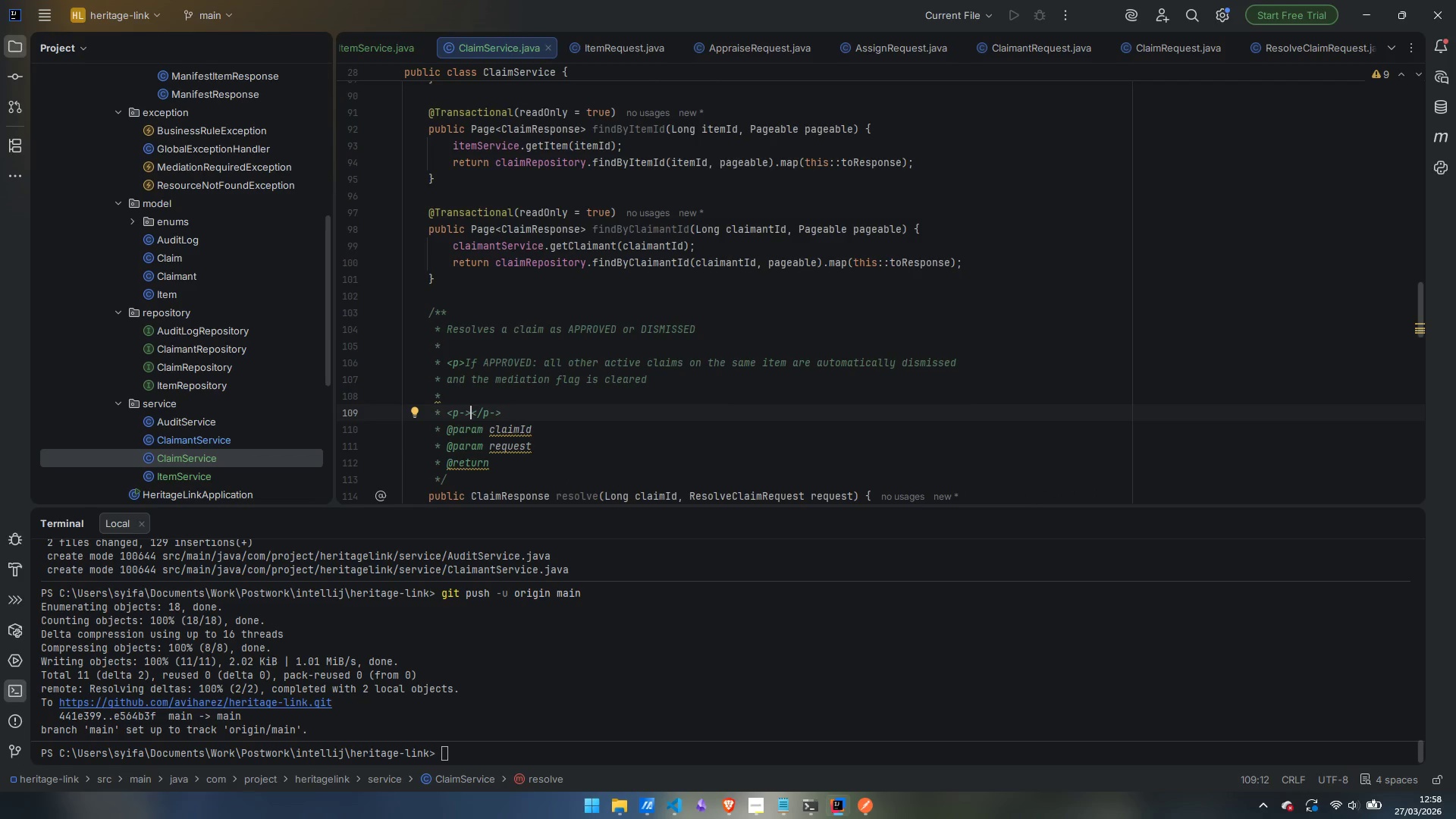 
key(ArrowLeft)
 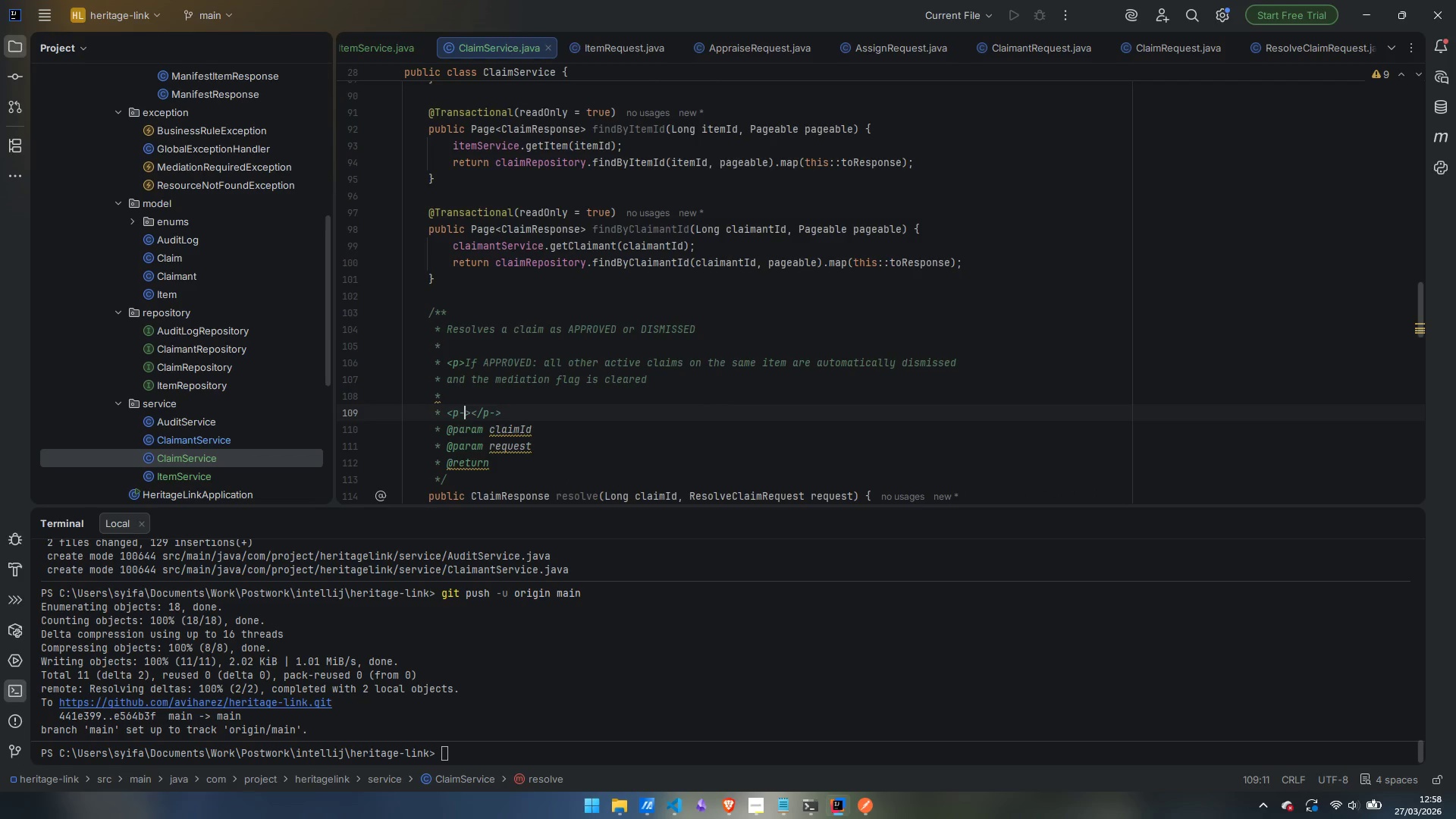 
key(Backspace)
 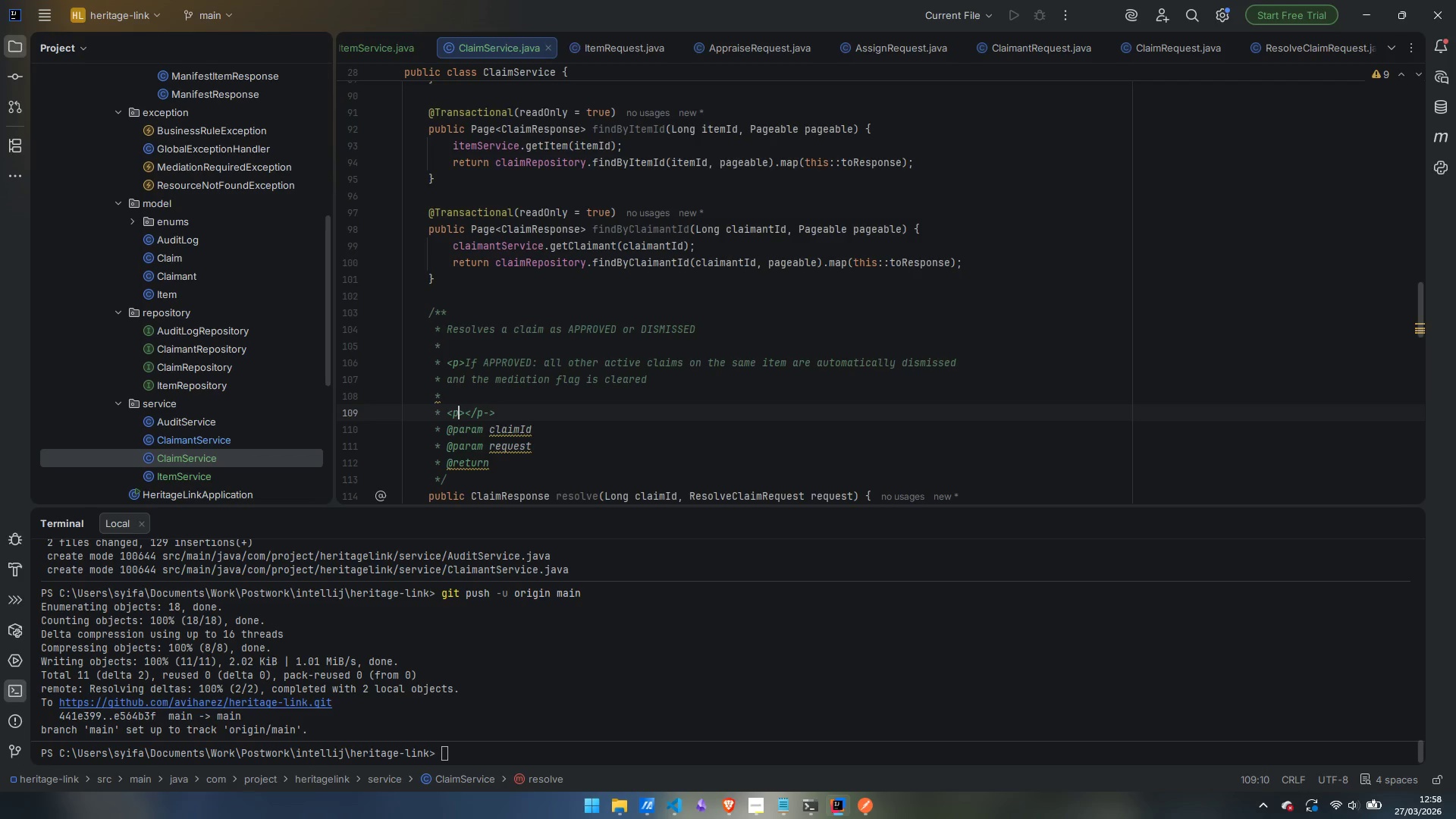 
key(Control+ArrowRight)
 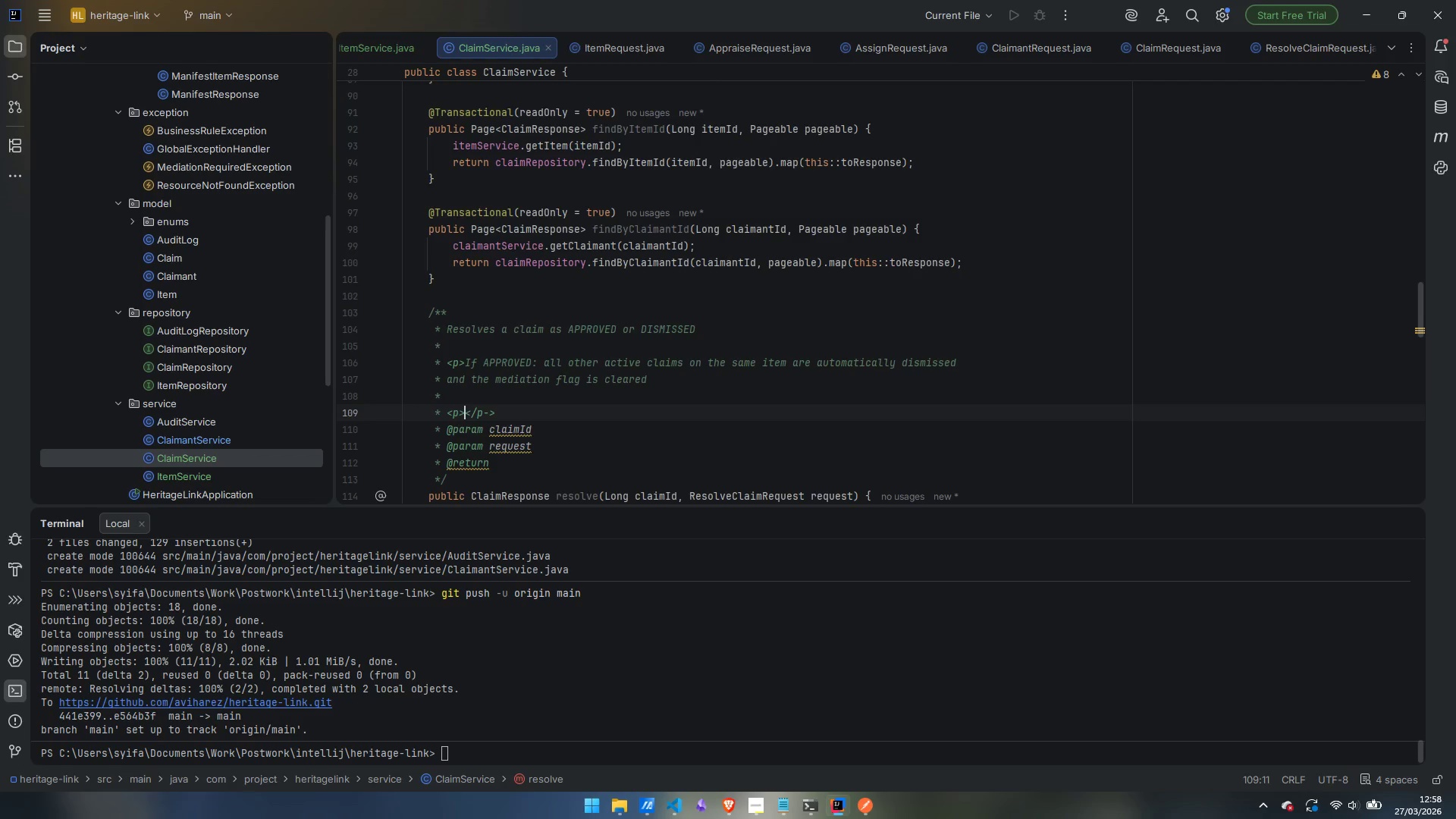 
key(Control+Shift+ArrowRight)
 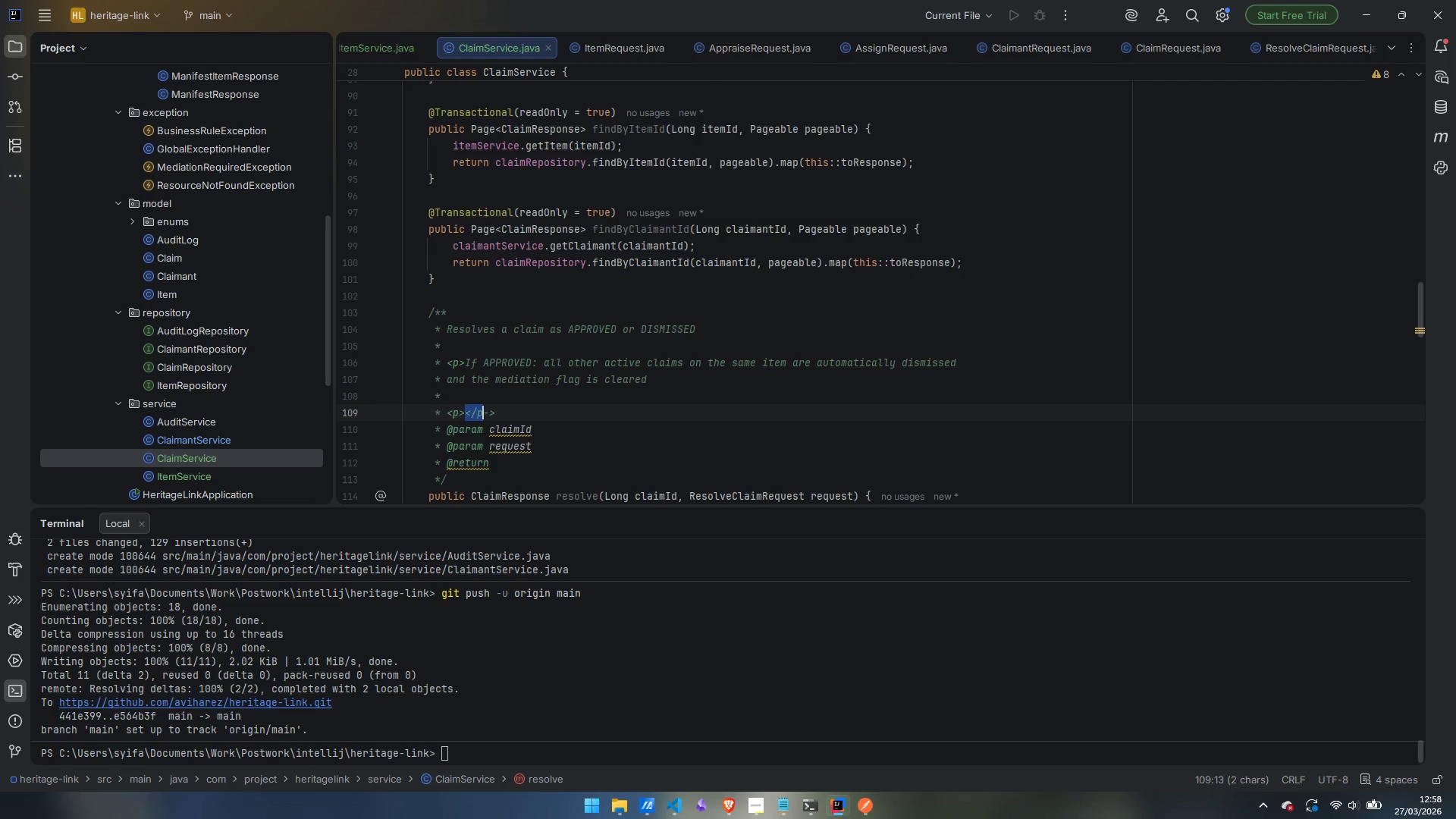 
key(Control+Shift+ArrowRight)
 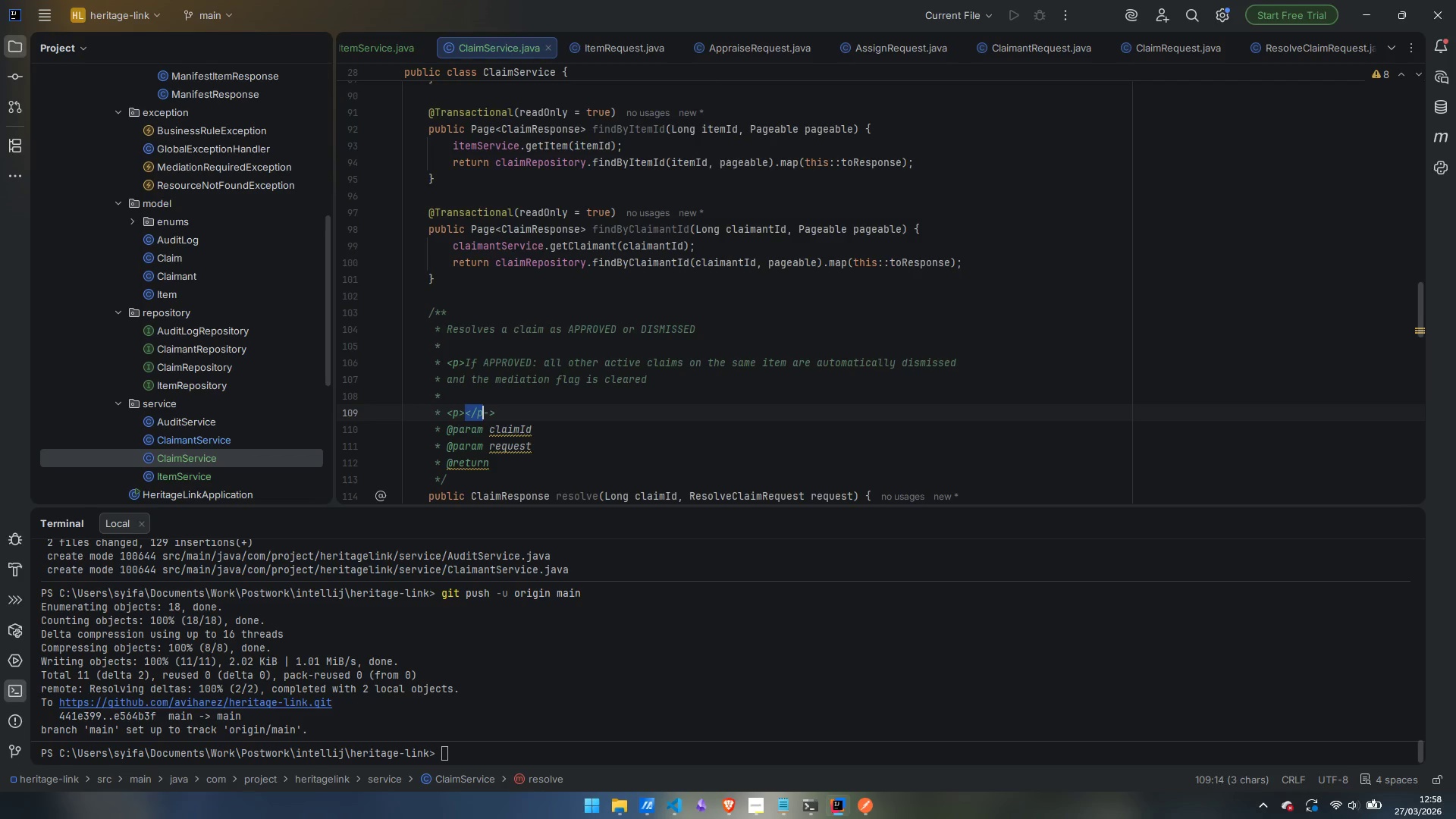 
key(Control+Shift+ArrowRight)
 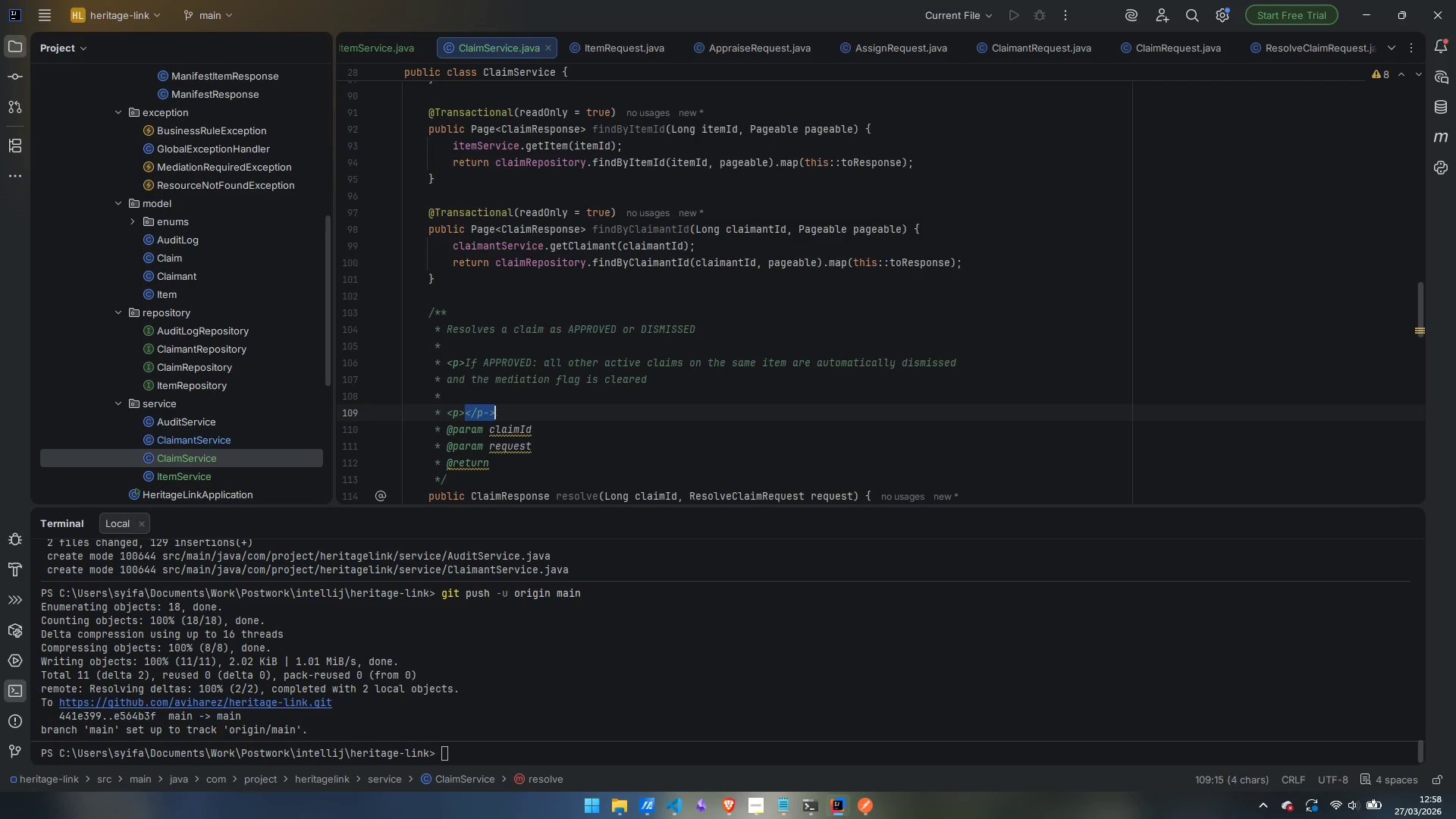 
key(Control+Shift+ArrowRight)
 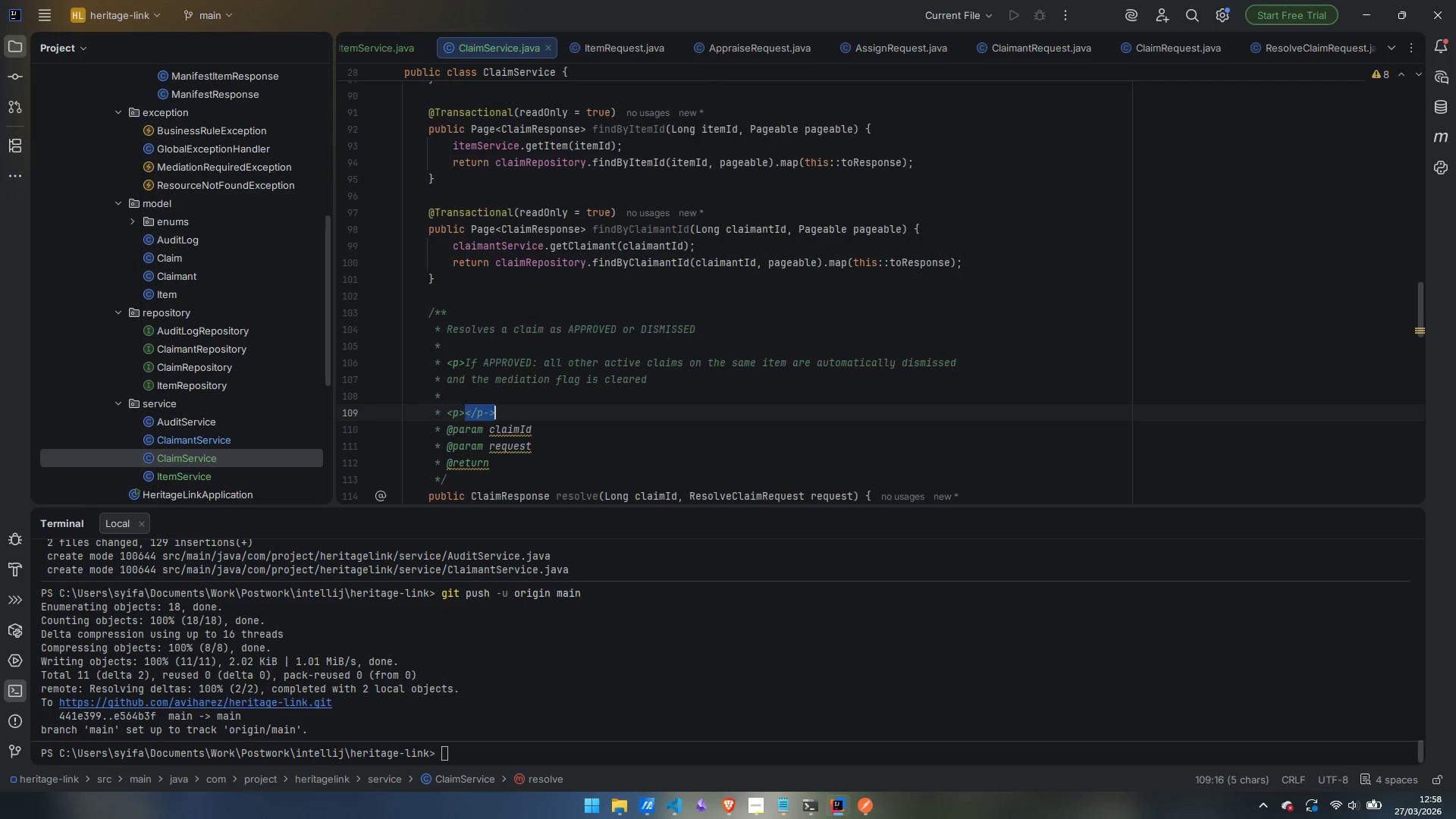 
key(Backspace)
type(If DISMISSED )
key(Backspace)
type(: the mediation flag is cleared once fewer that)
key(Backspace)
type(n 2 active claims remain)
 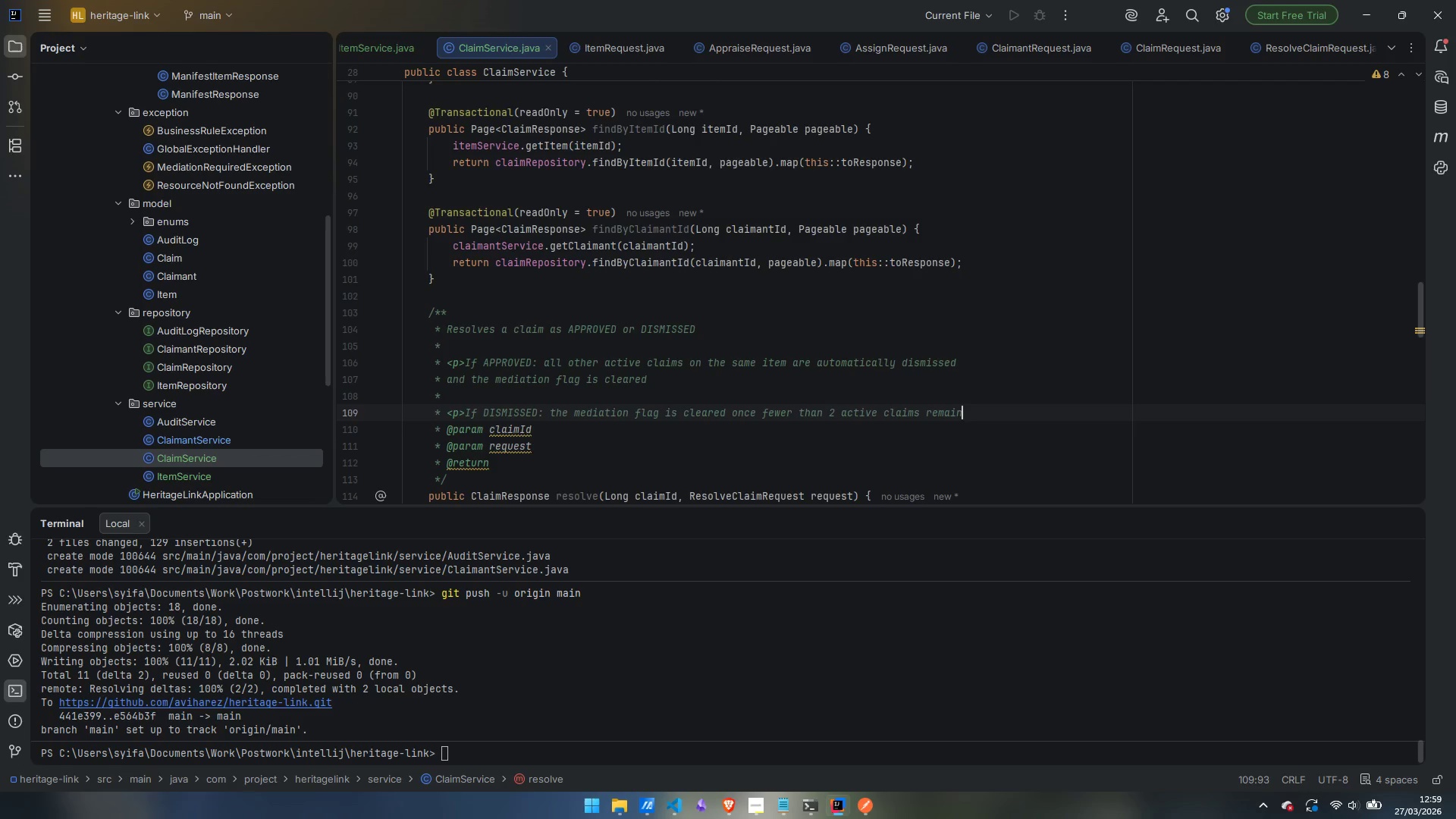 
key(ArrowDown)
 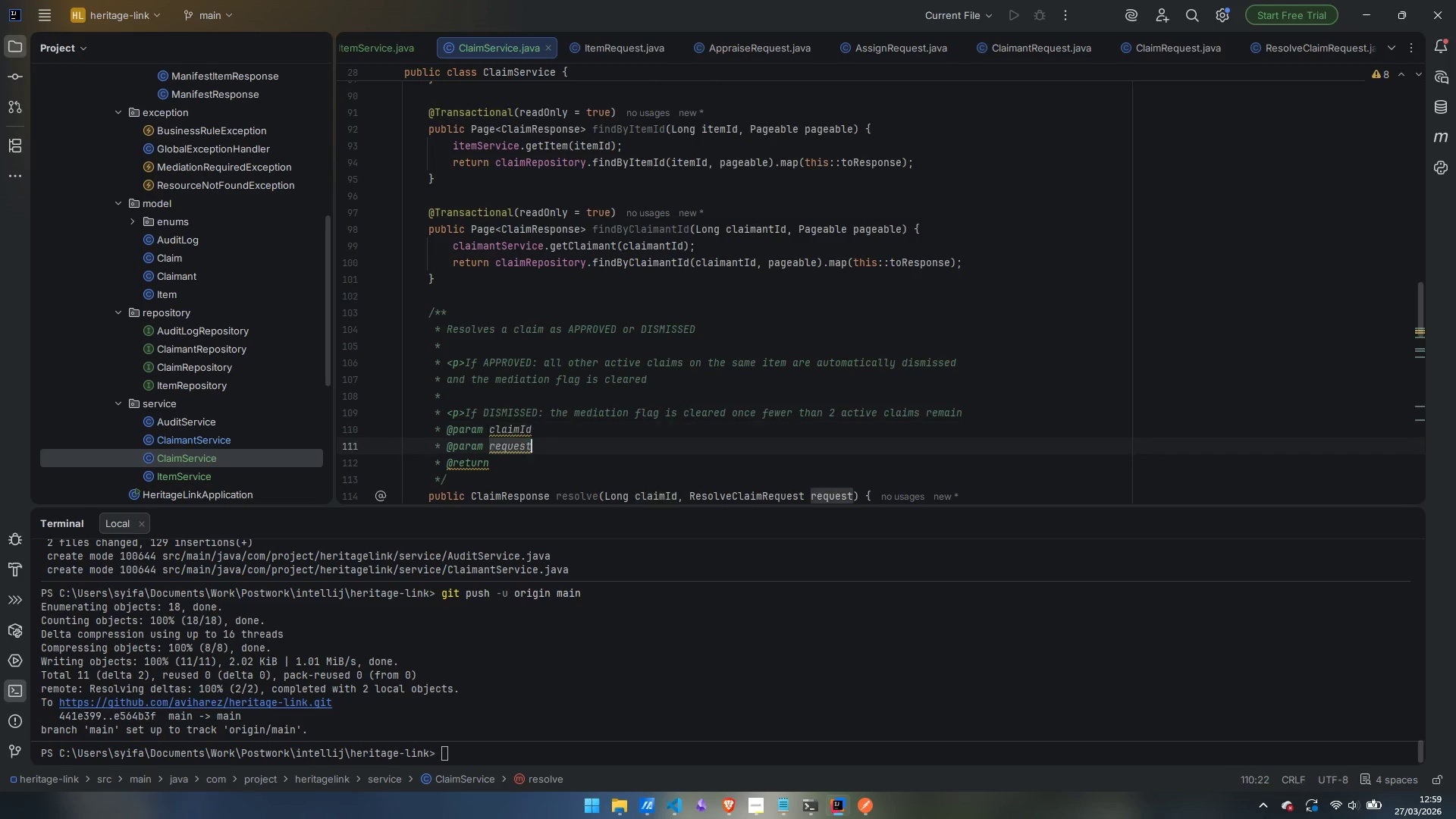 
key(ArrowDown)
 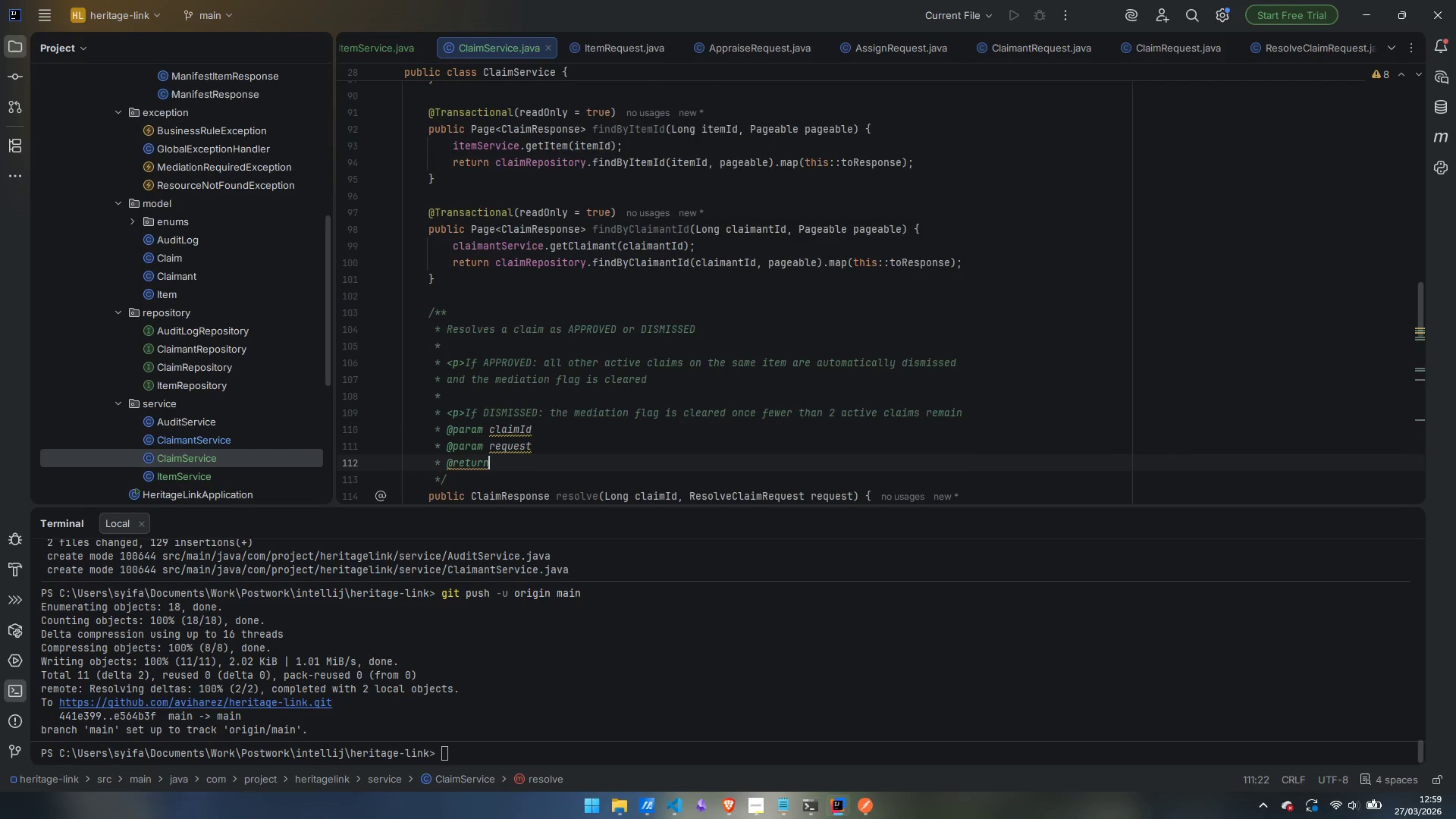 
key(ArrowDown)
 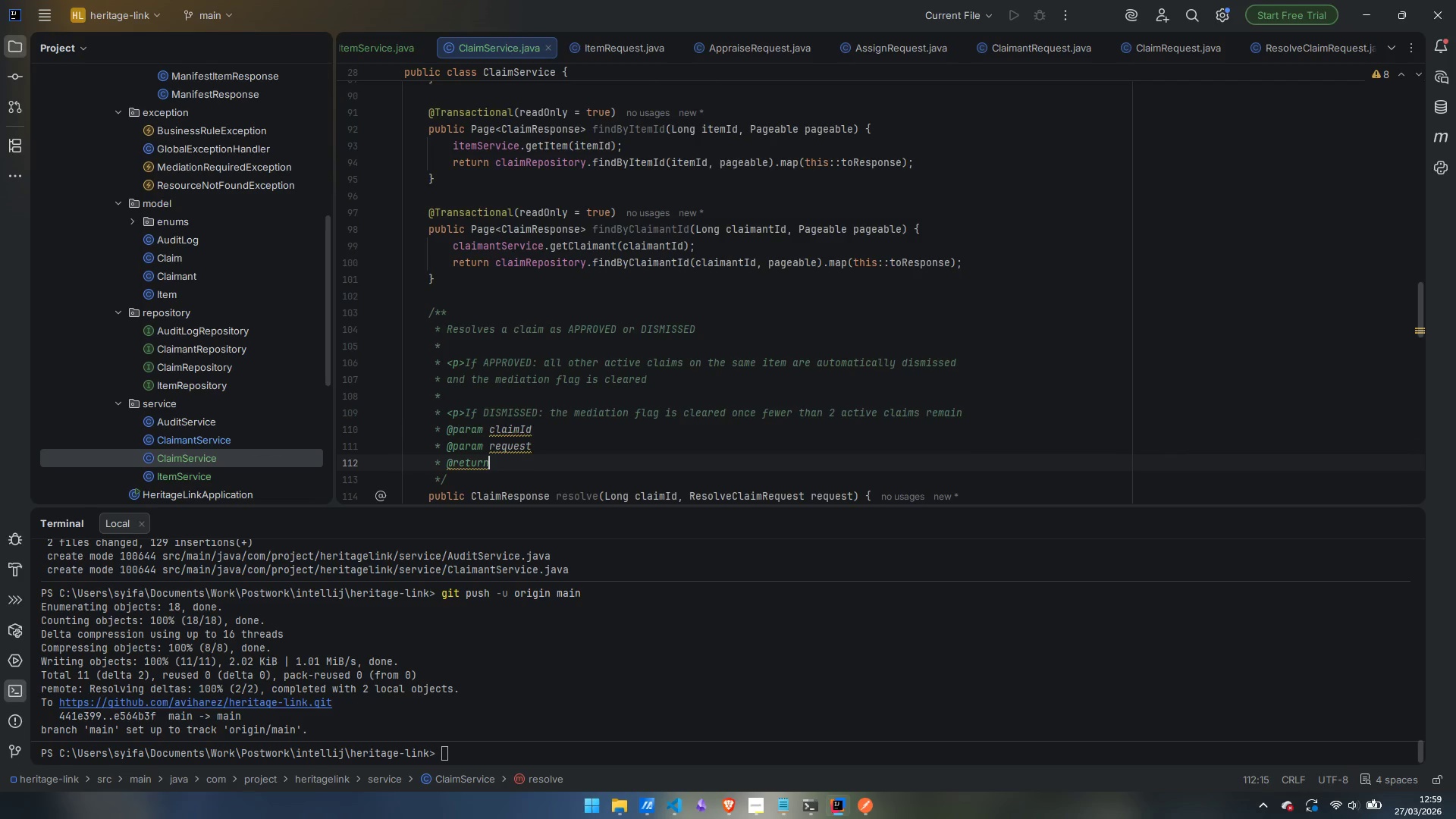 
key(Shift+ArrowUp)
 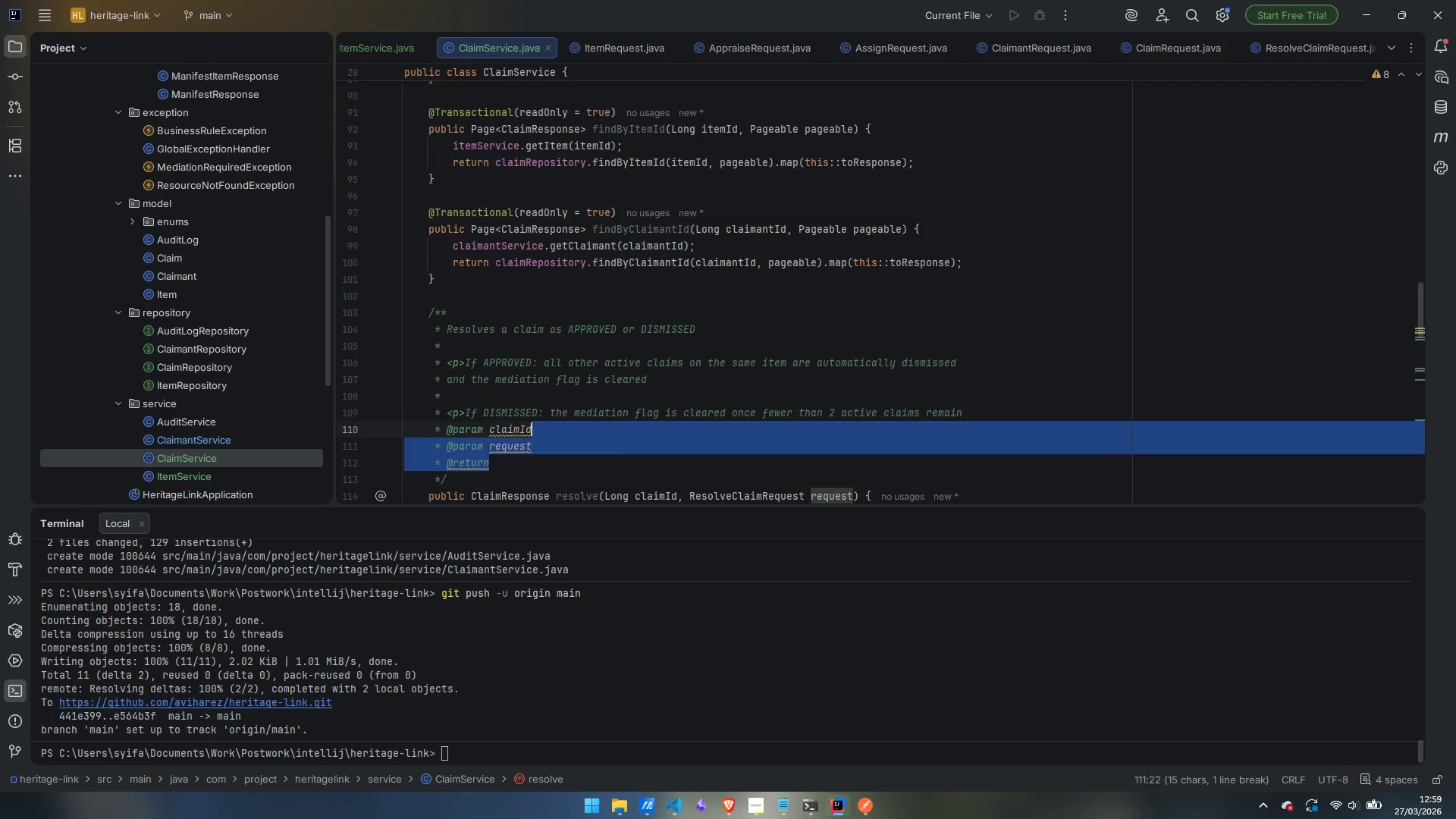 
key(Shift+ArrowUp)
 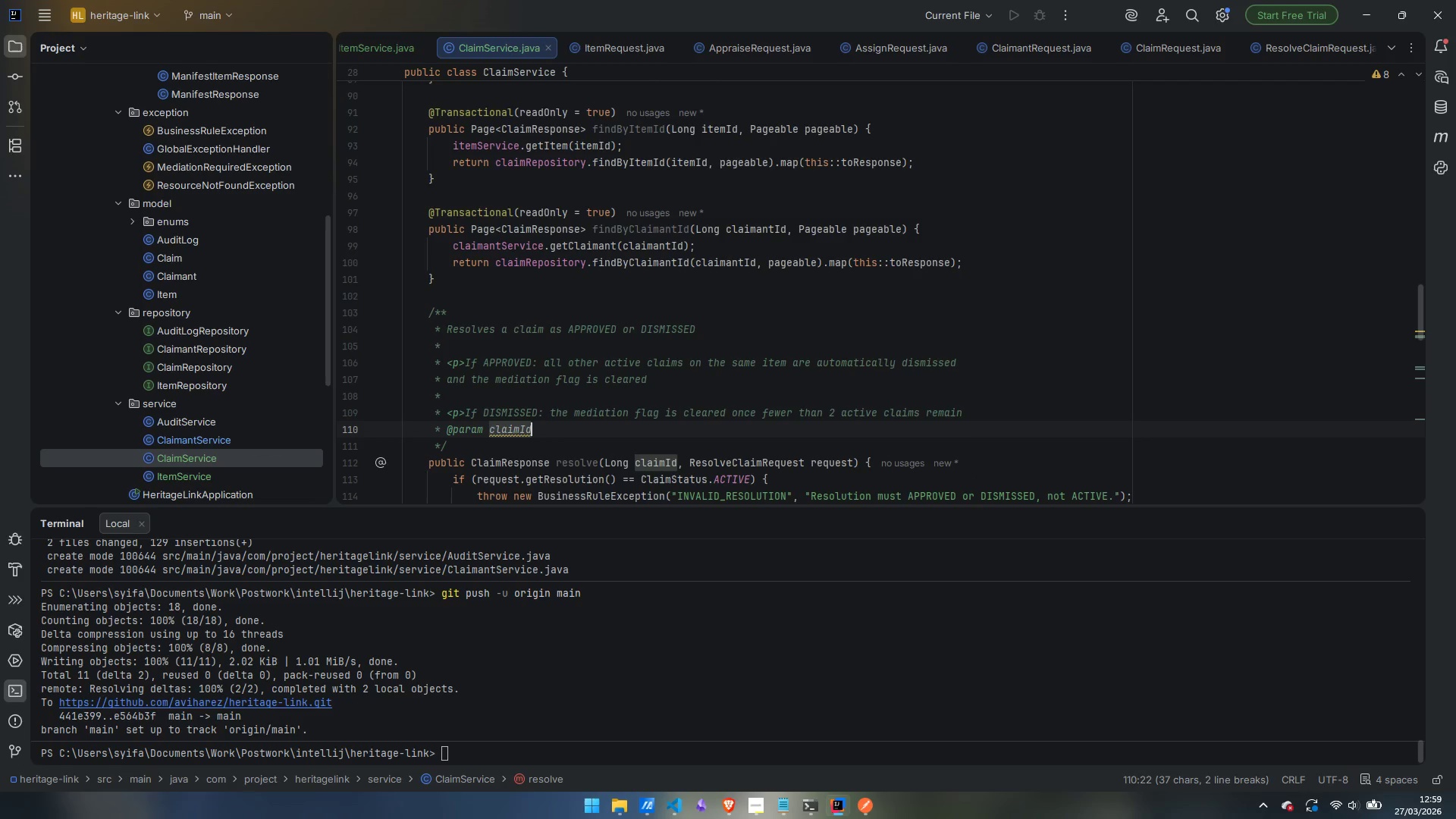 
key(Control+Backspace)
 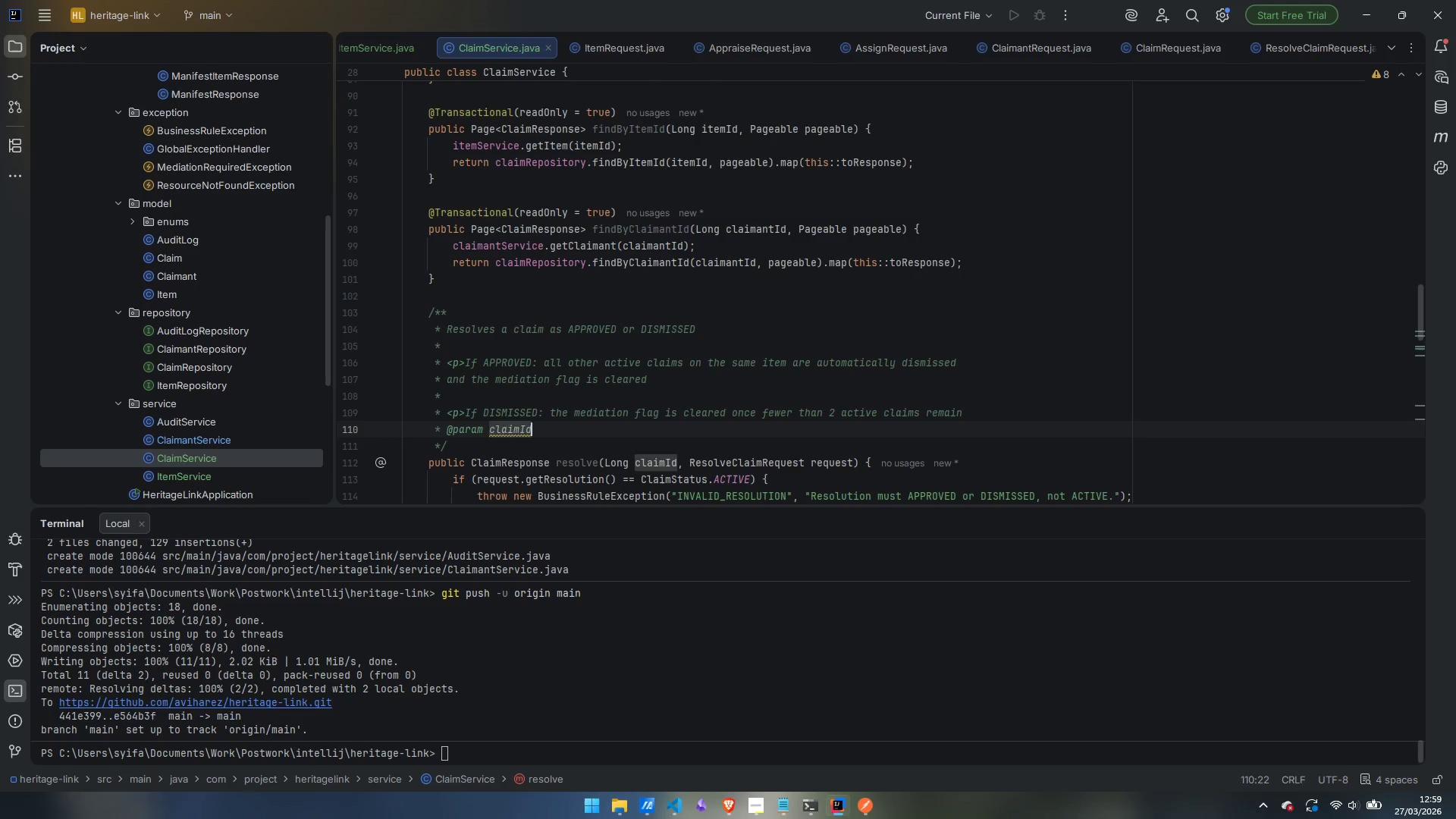 
key(Control+Backspace)
 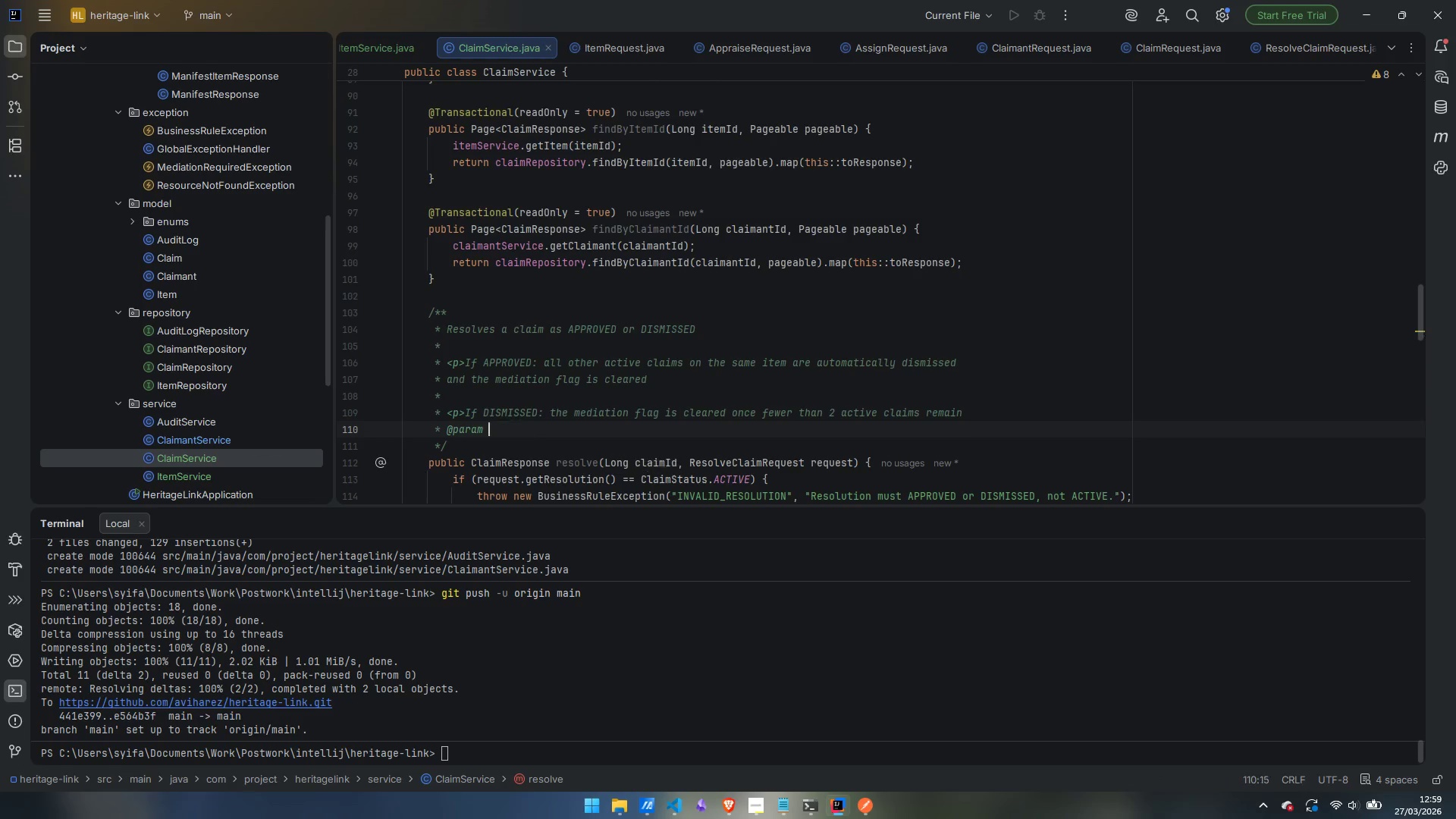 
key(Control+Backspace)
 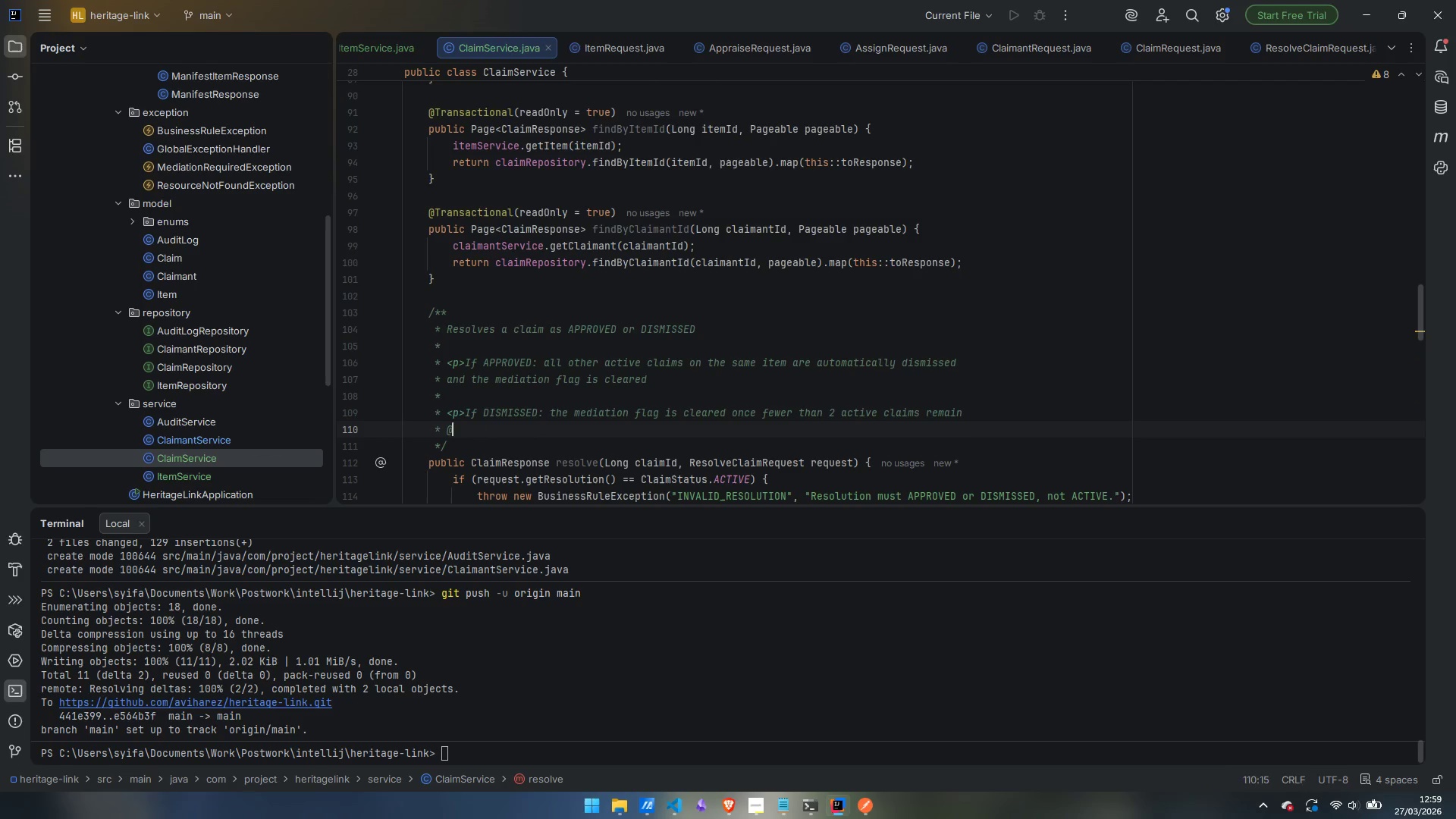 
key(Control+Backspace)
 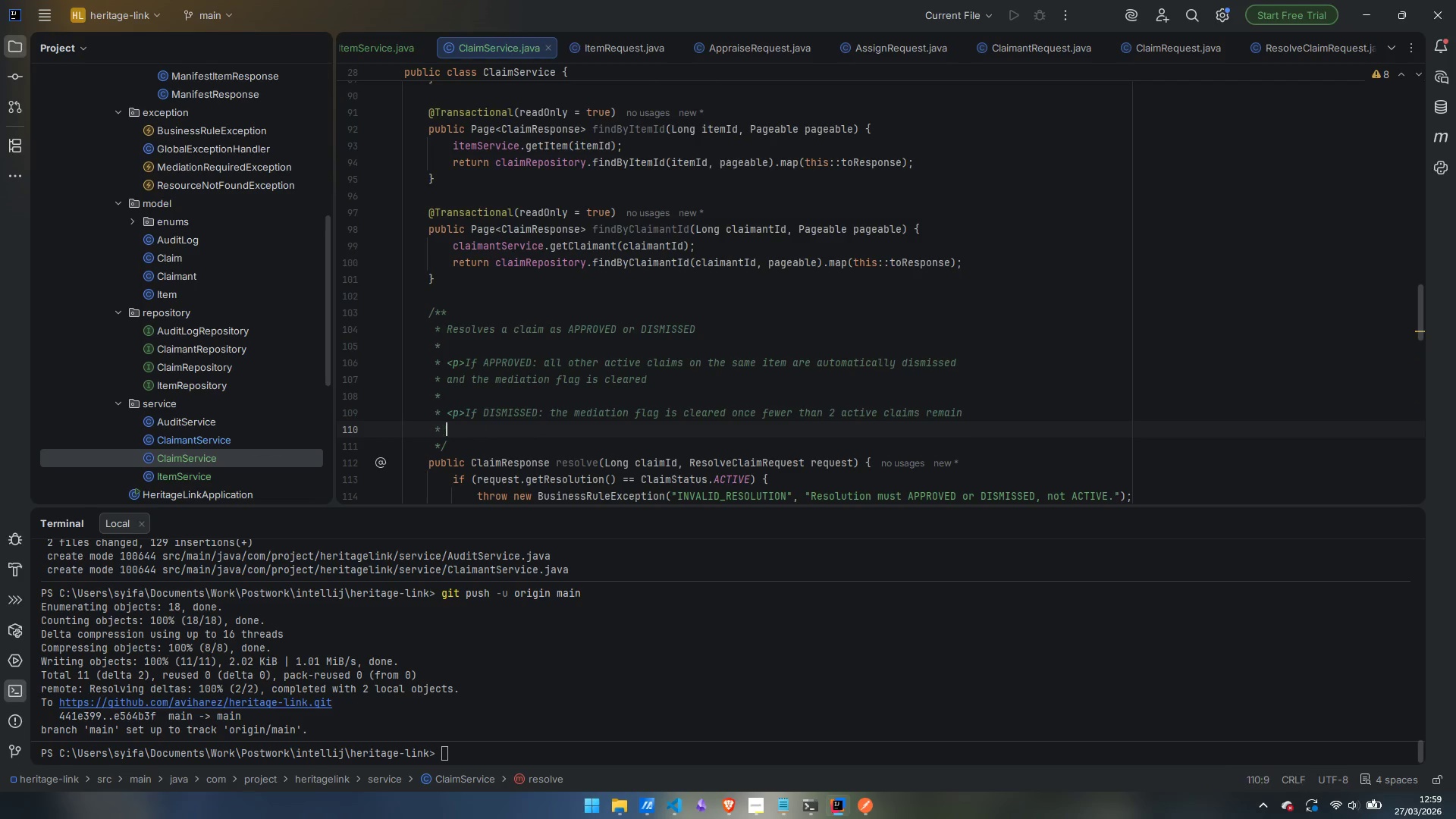 
key(Control+Backspace)
 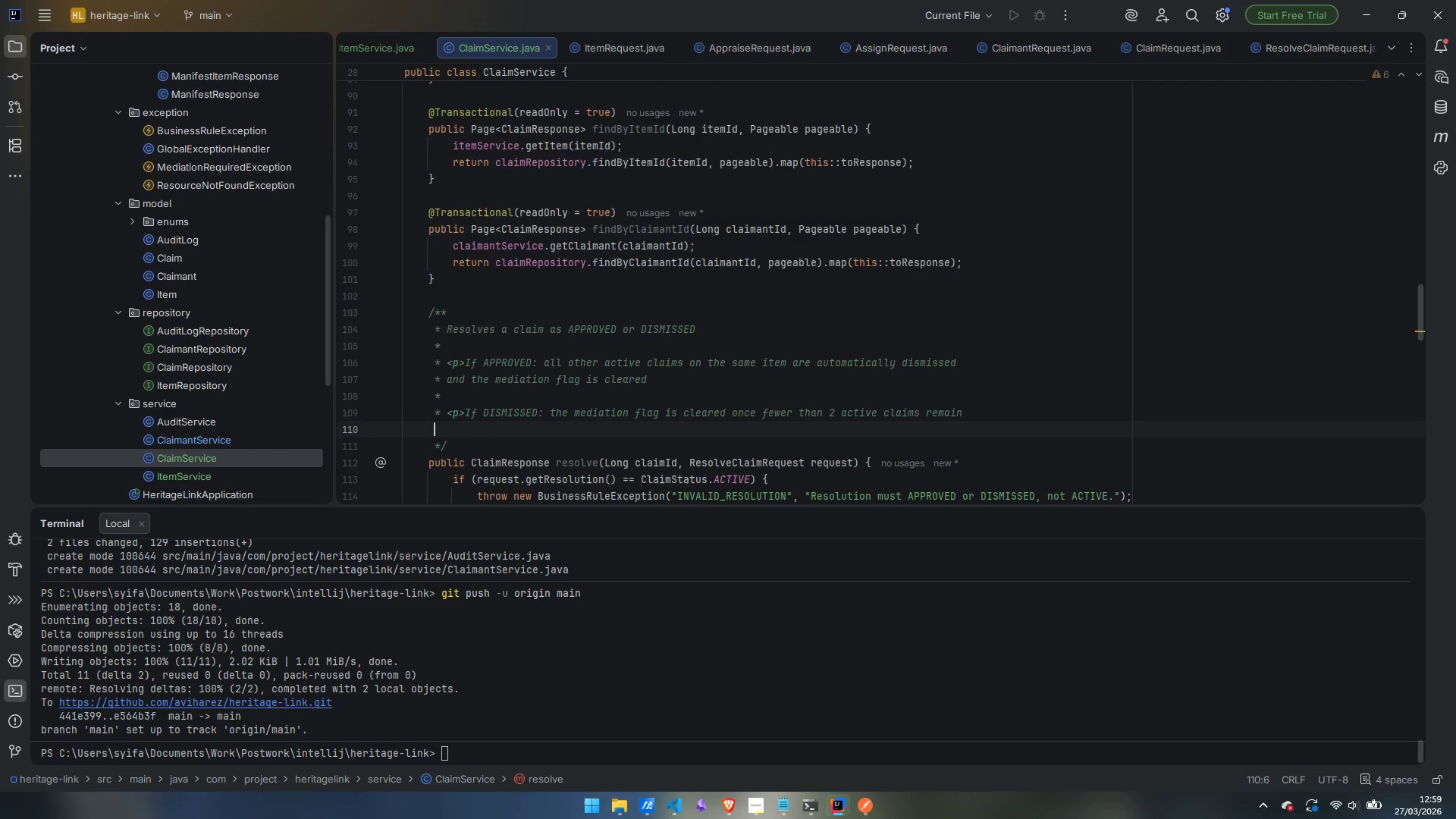 
key(Control+Backspace)
 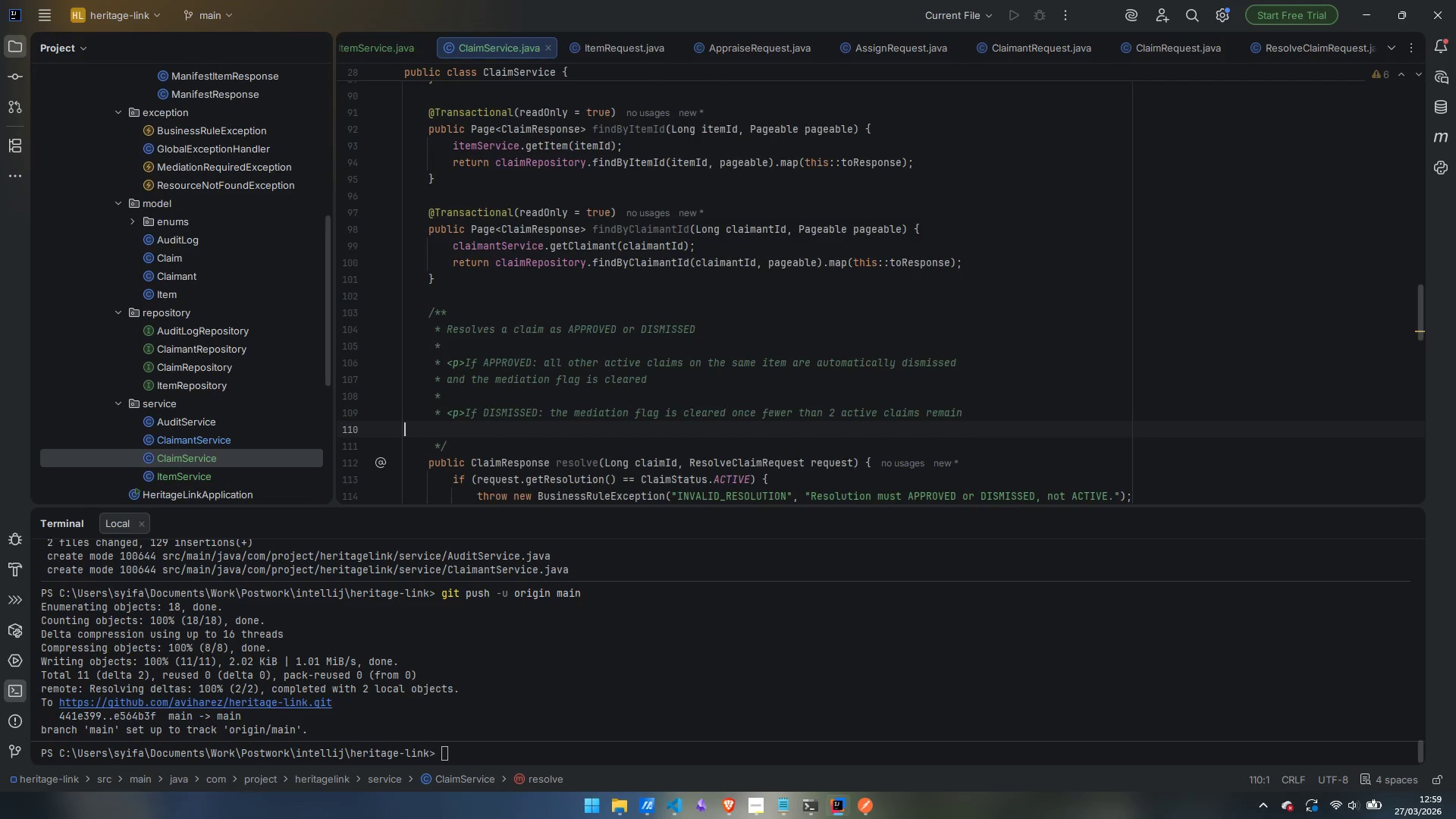 
key(Control+Backspace)
 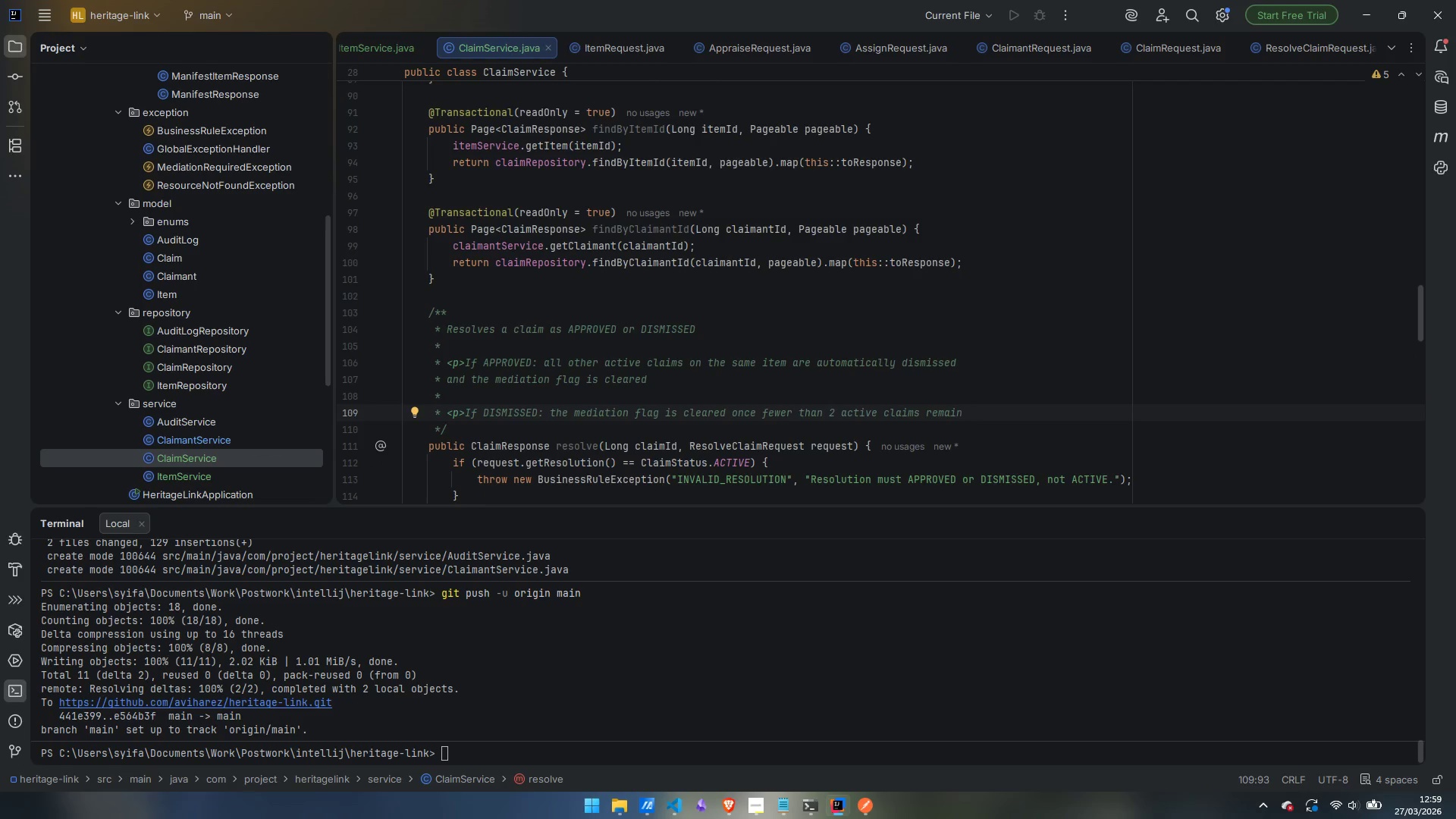 
key(Period)
 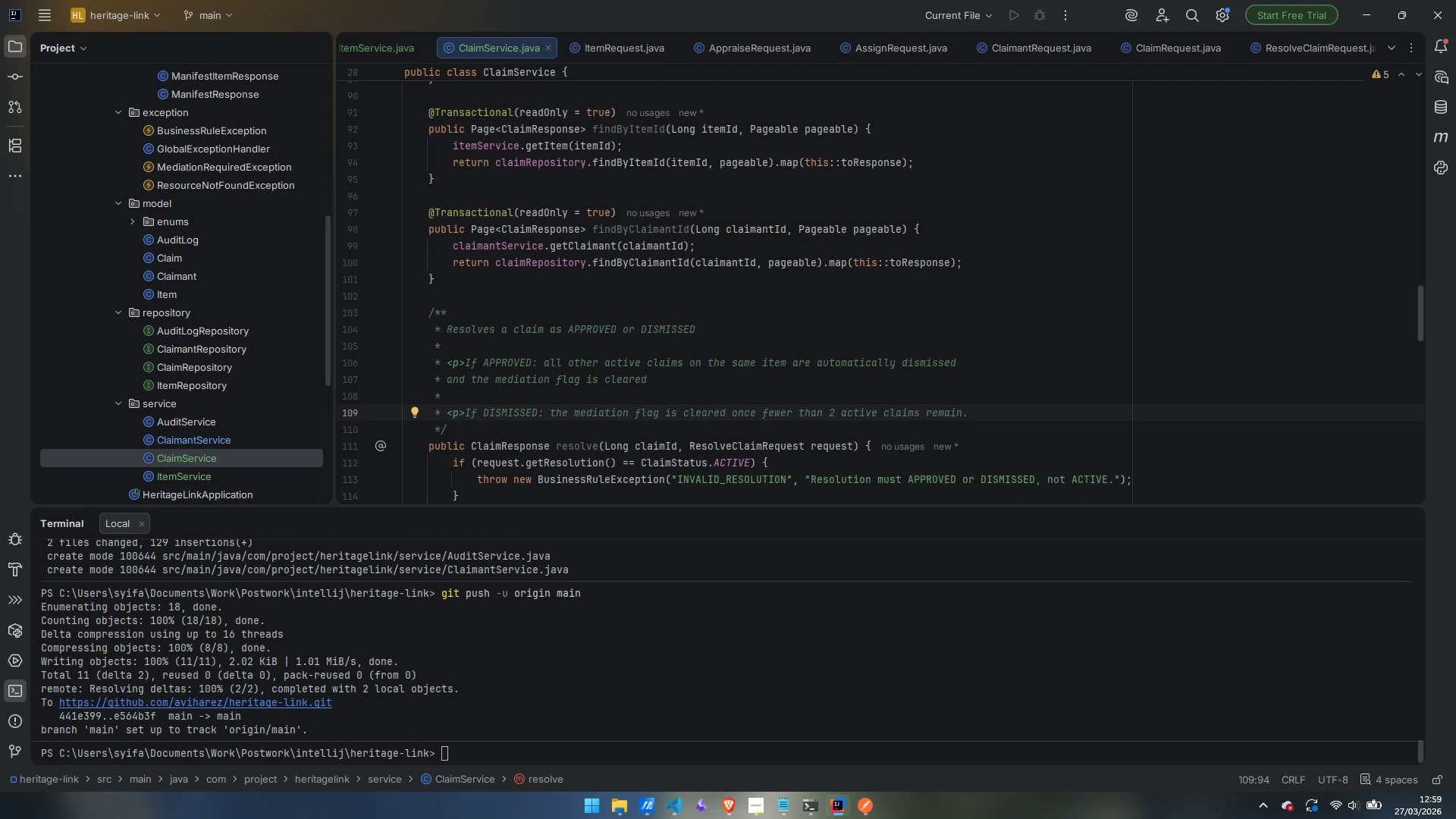 
wait(11.94)
 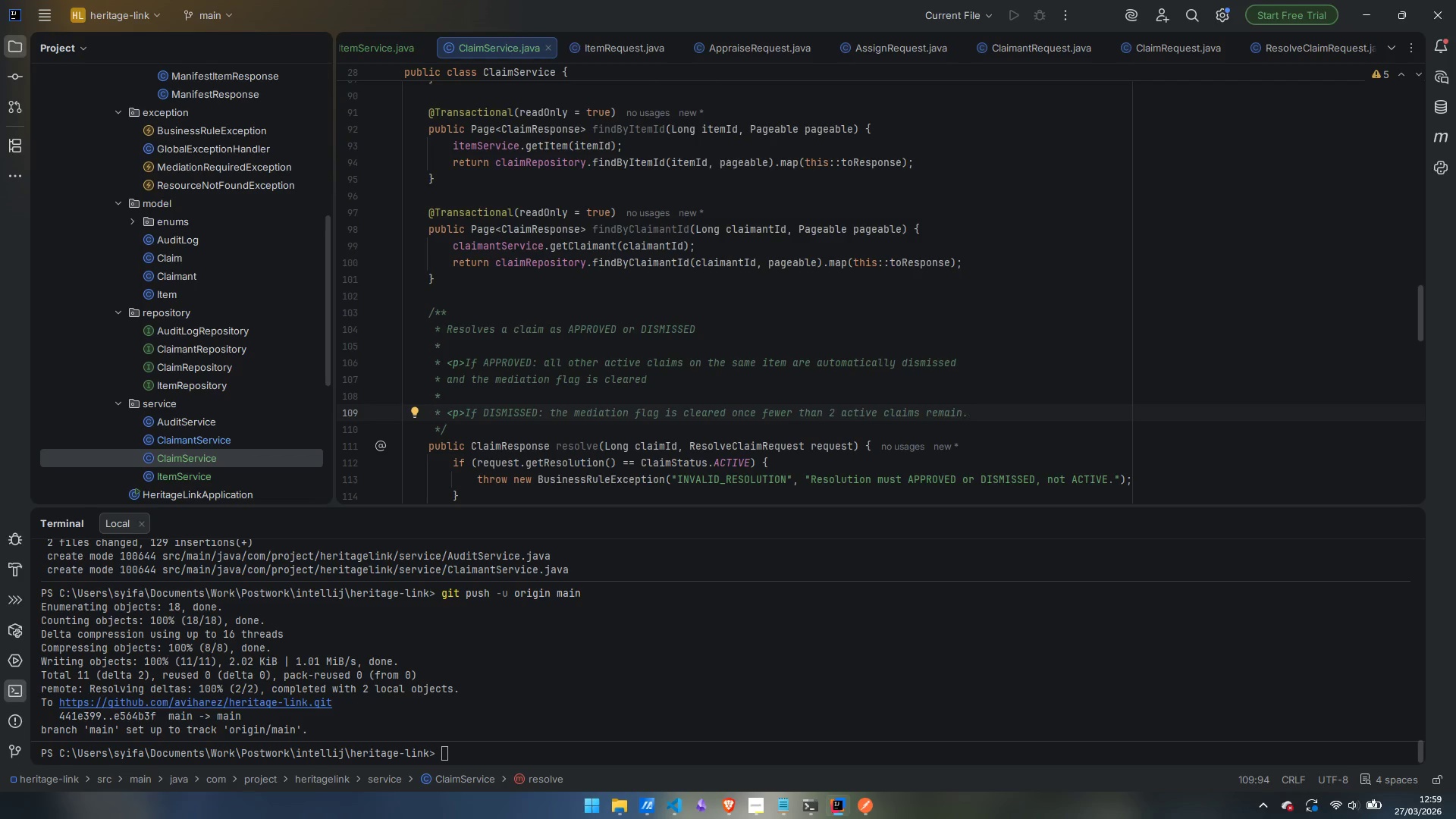 
scroll: coordinate [500, 305], scroll_direction: down, amount: 29.0
 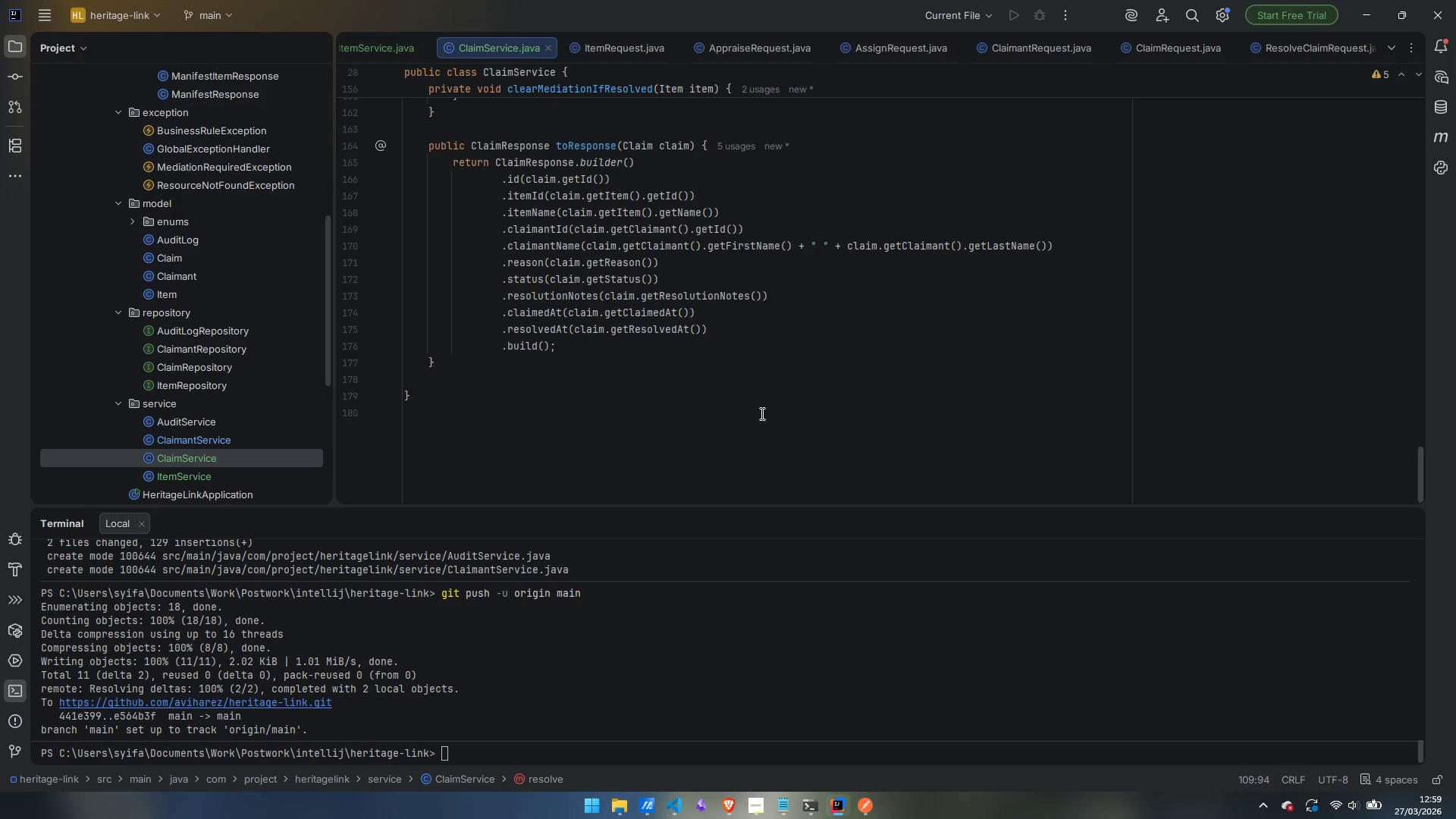 
wait(18.23)
 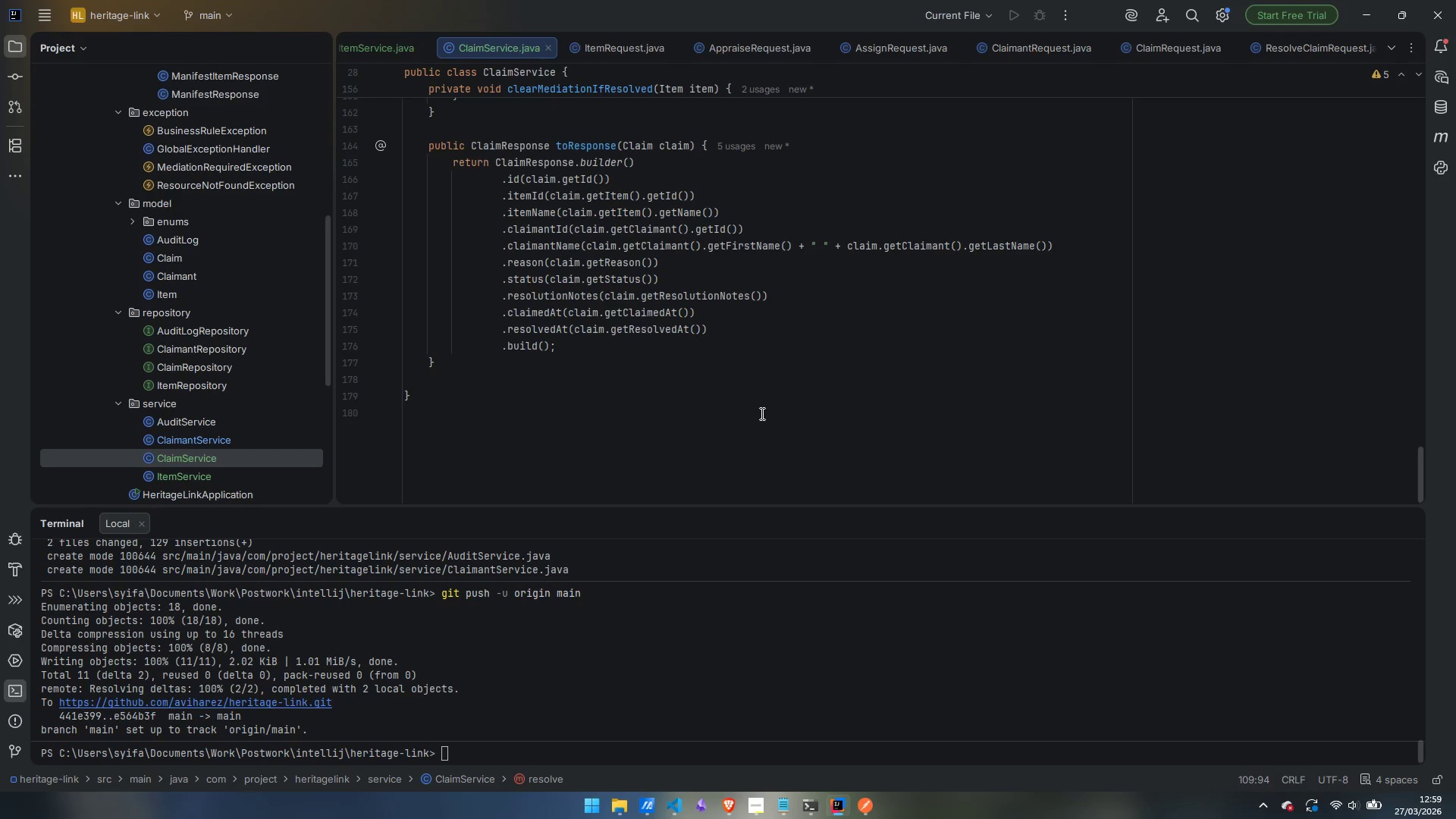 
left_click([593, 179])
 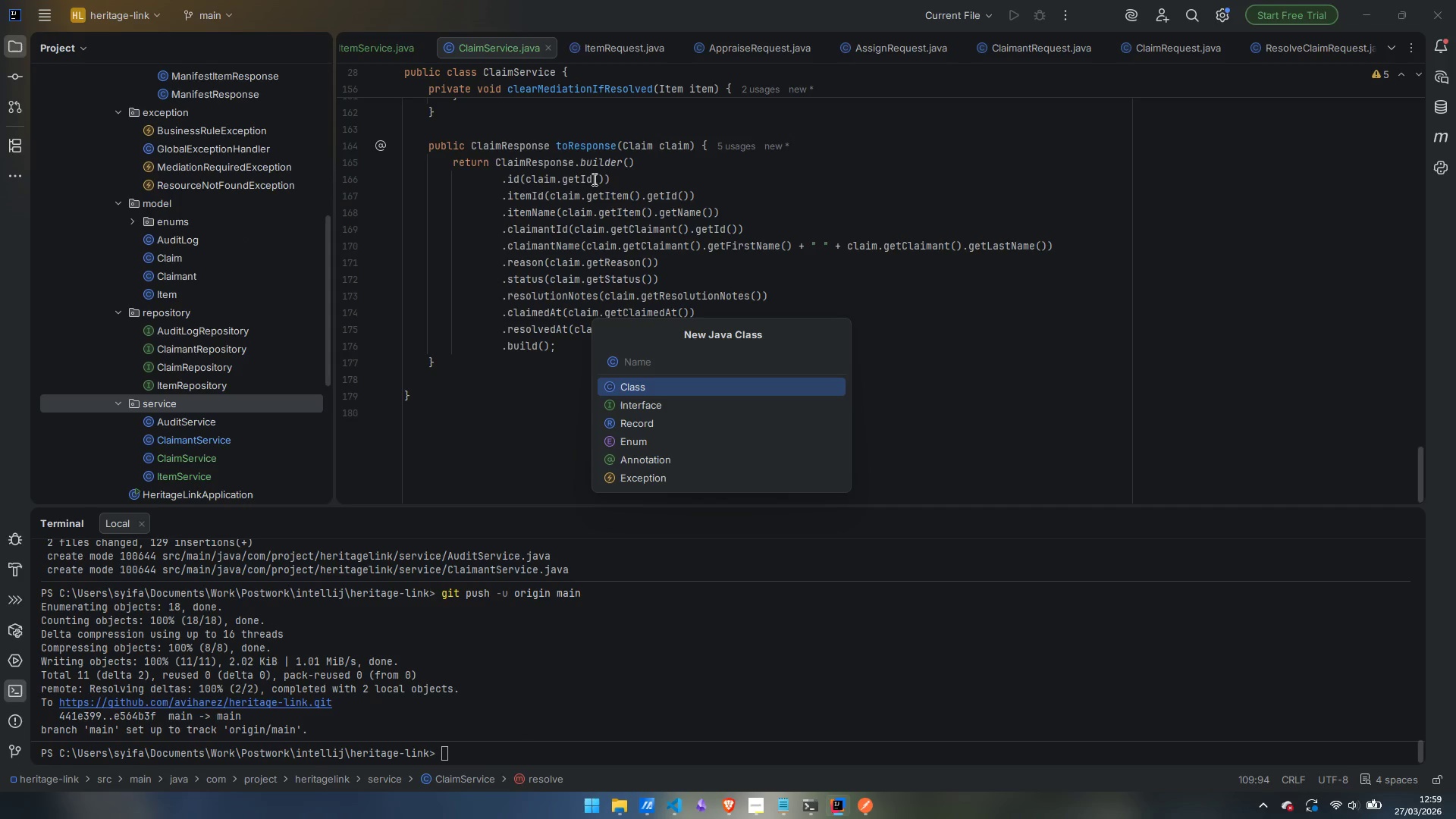 
type(ManifestService)
 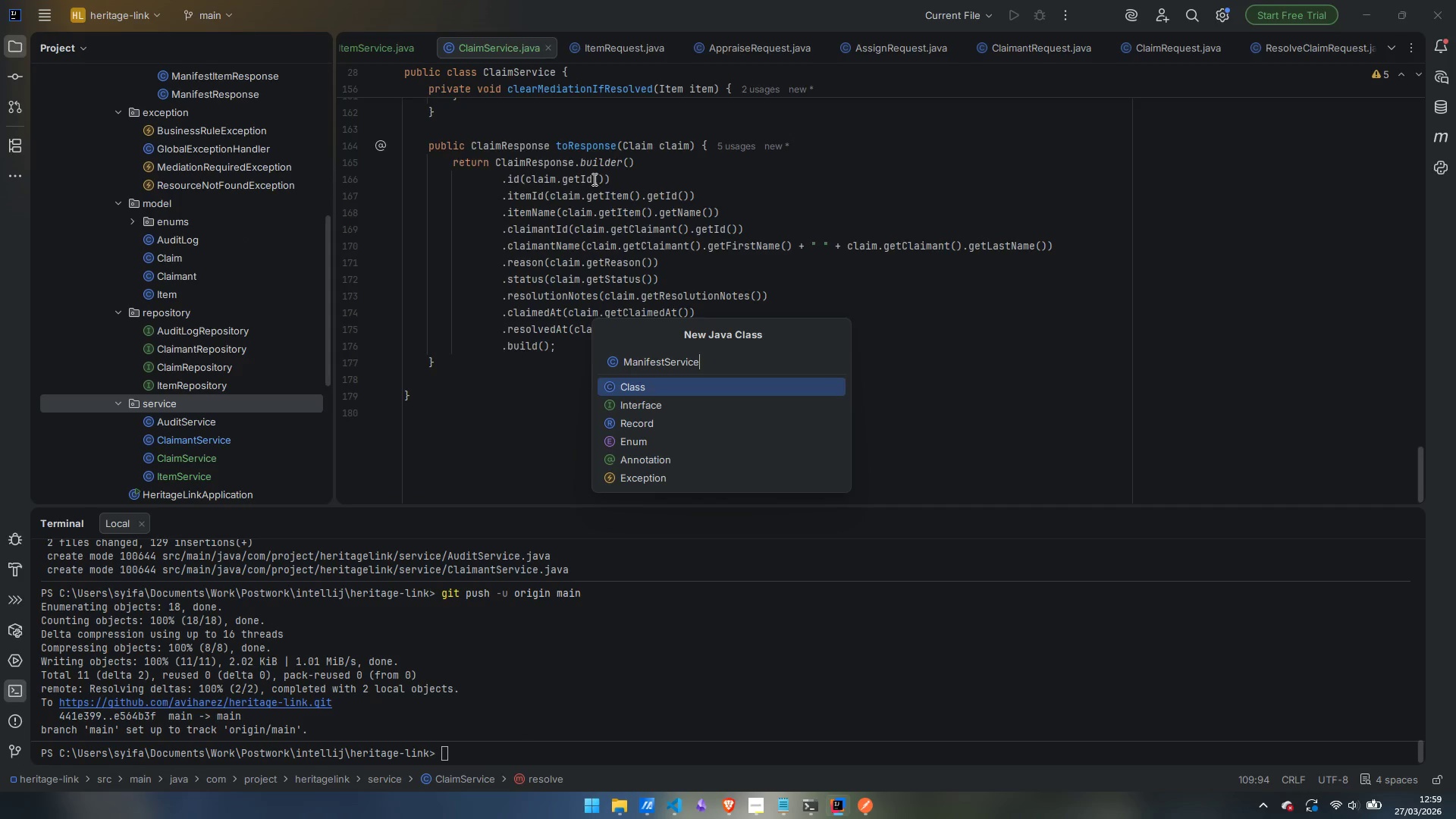 
key(Enter)
 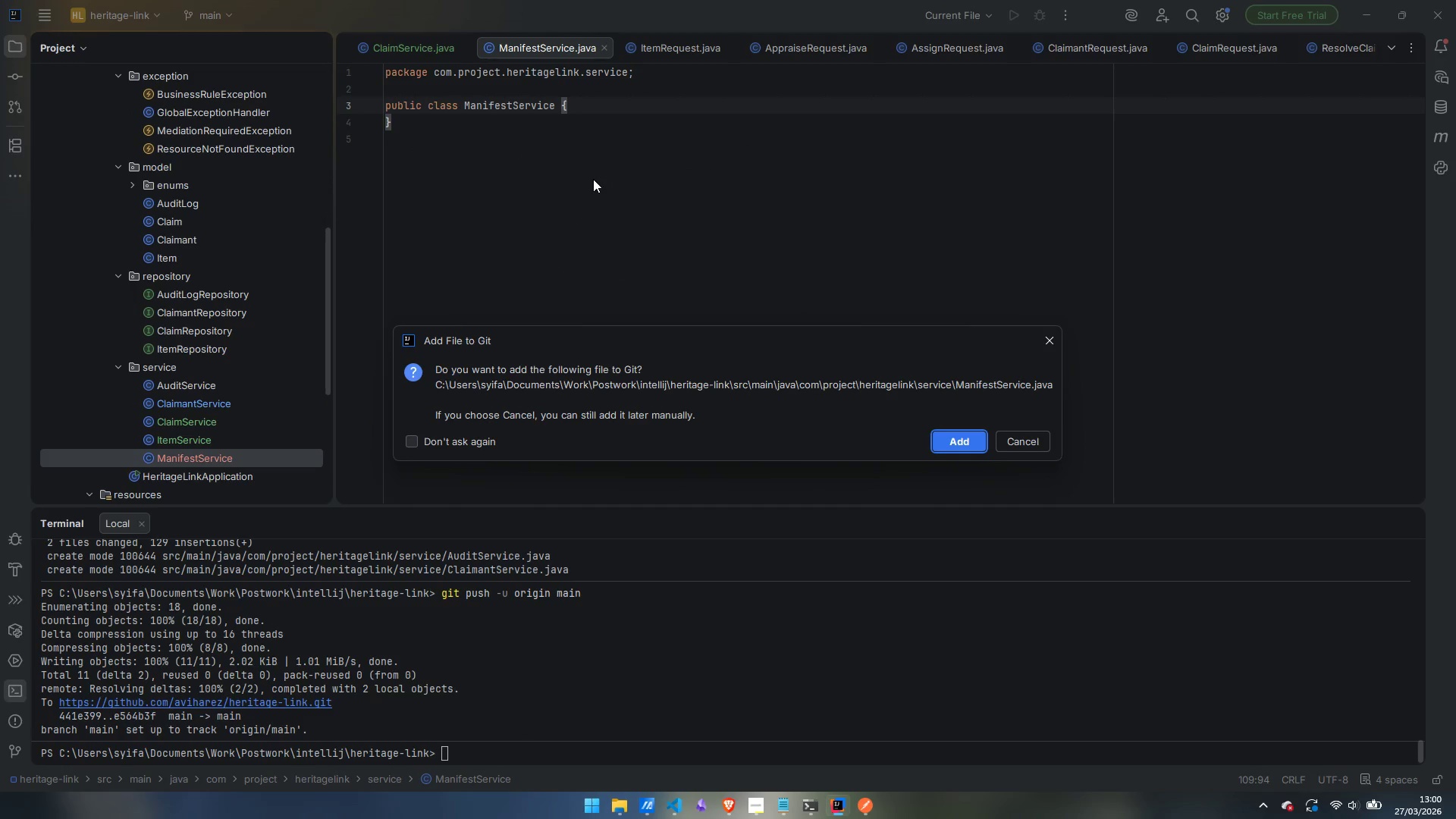 
key(Enter)
 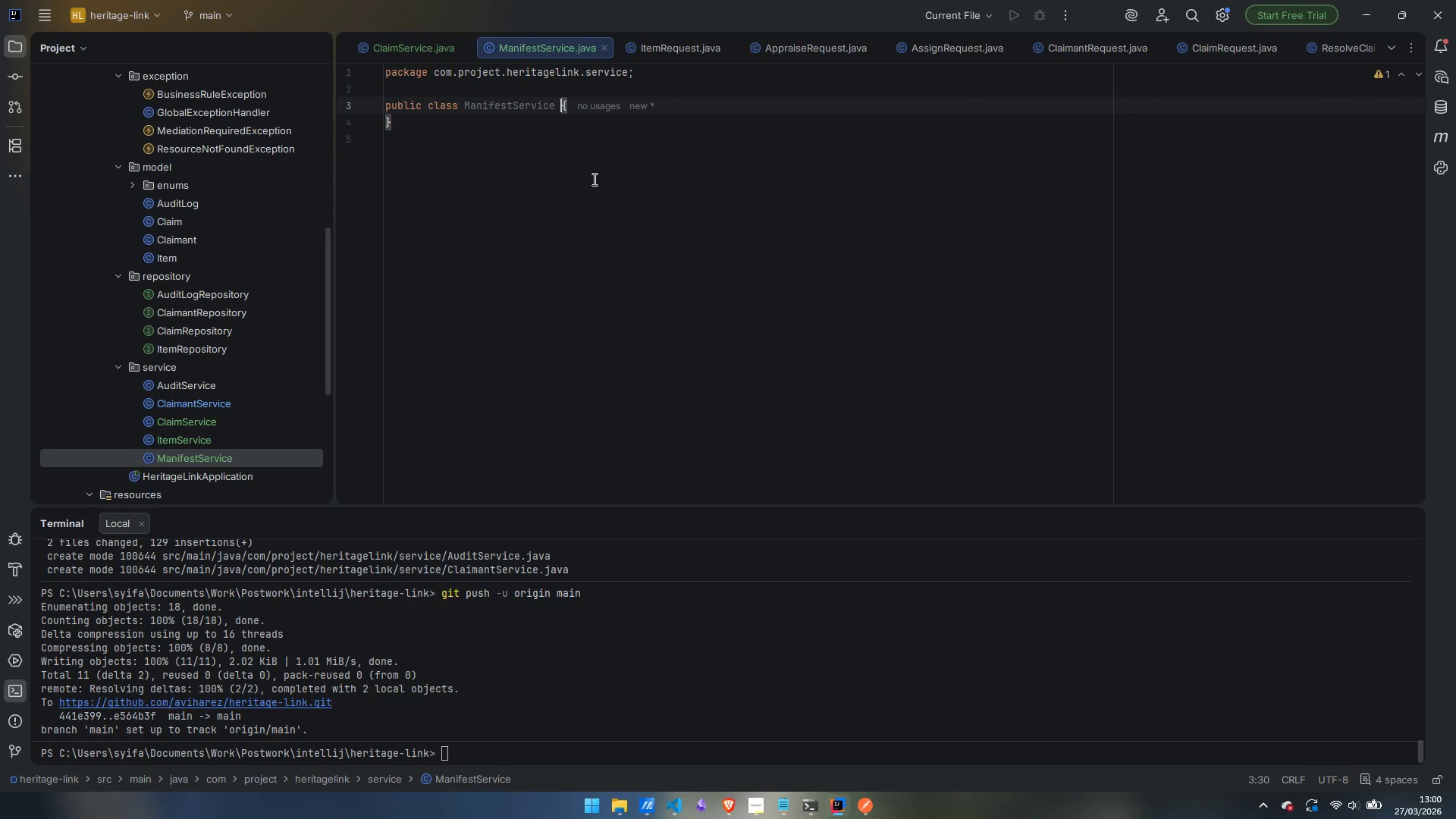 
wait(5.41)
 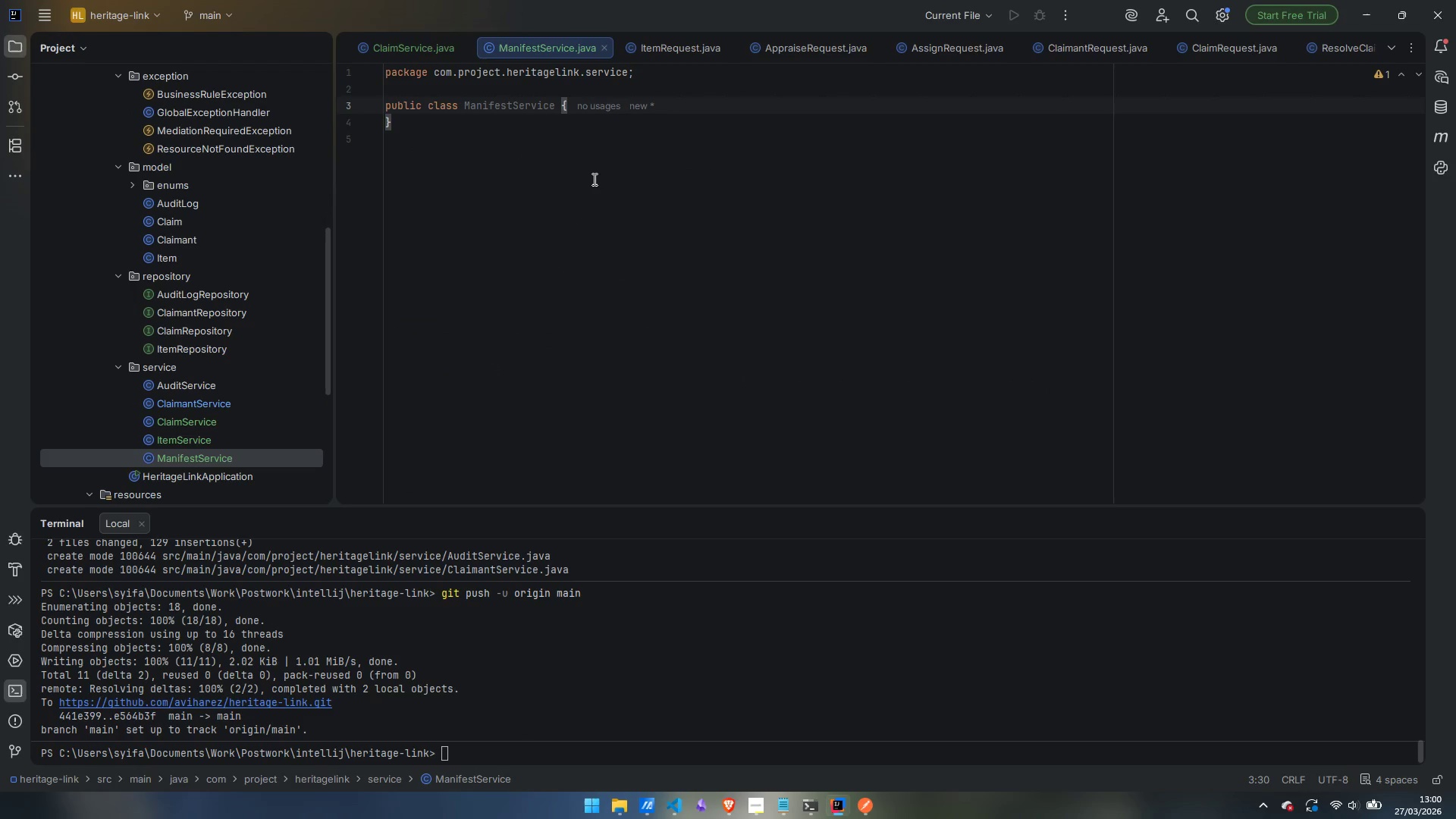 
key(ArrowUp)
 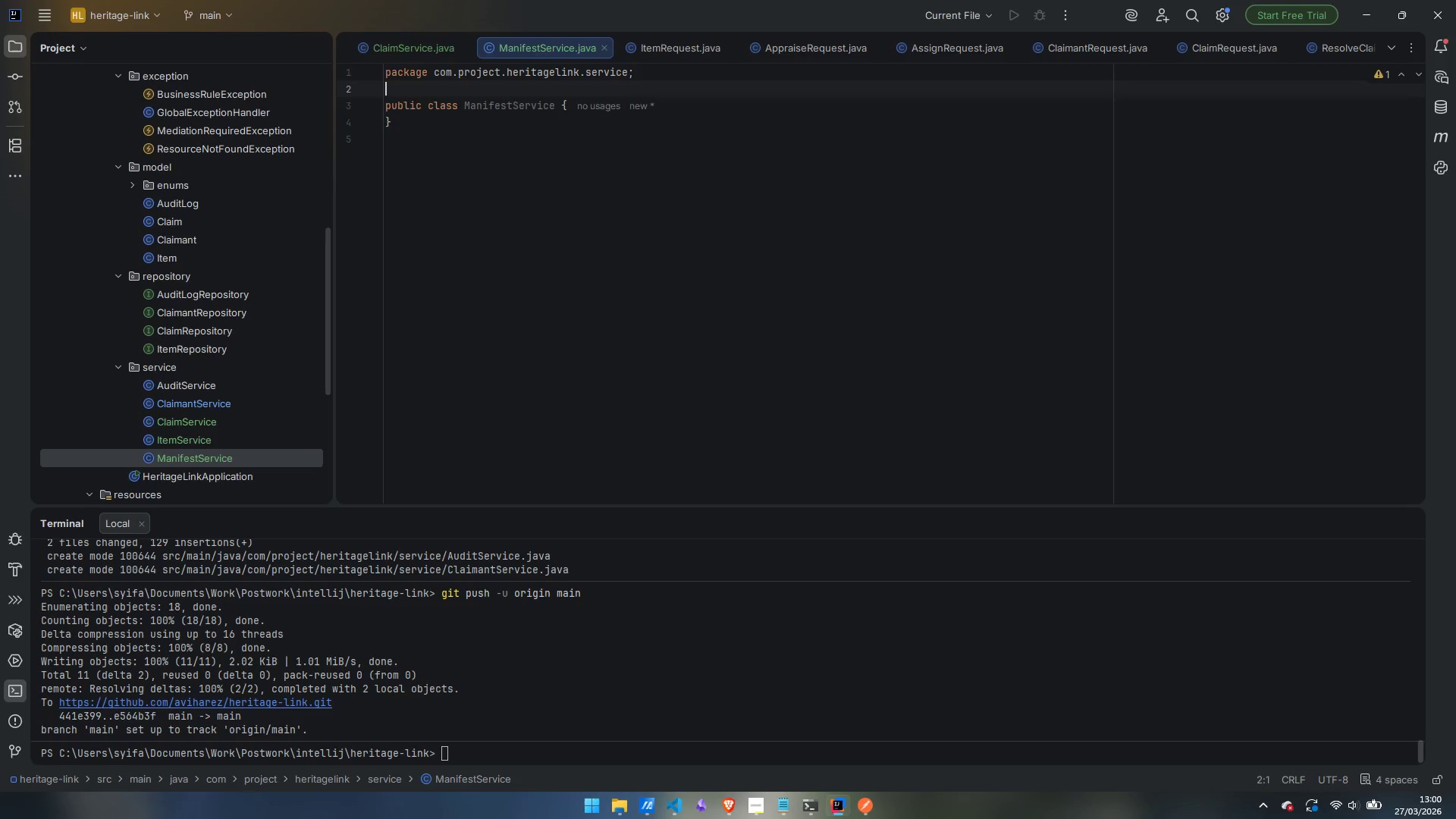 
key(Enter)
 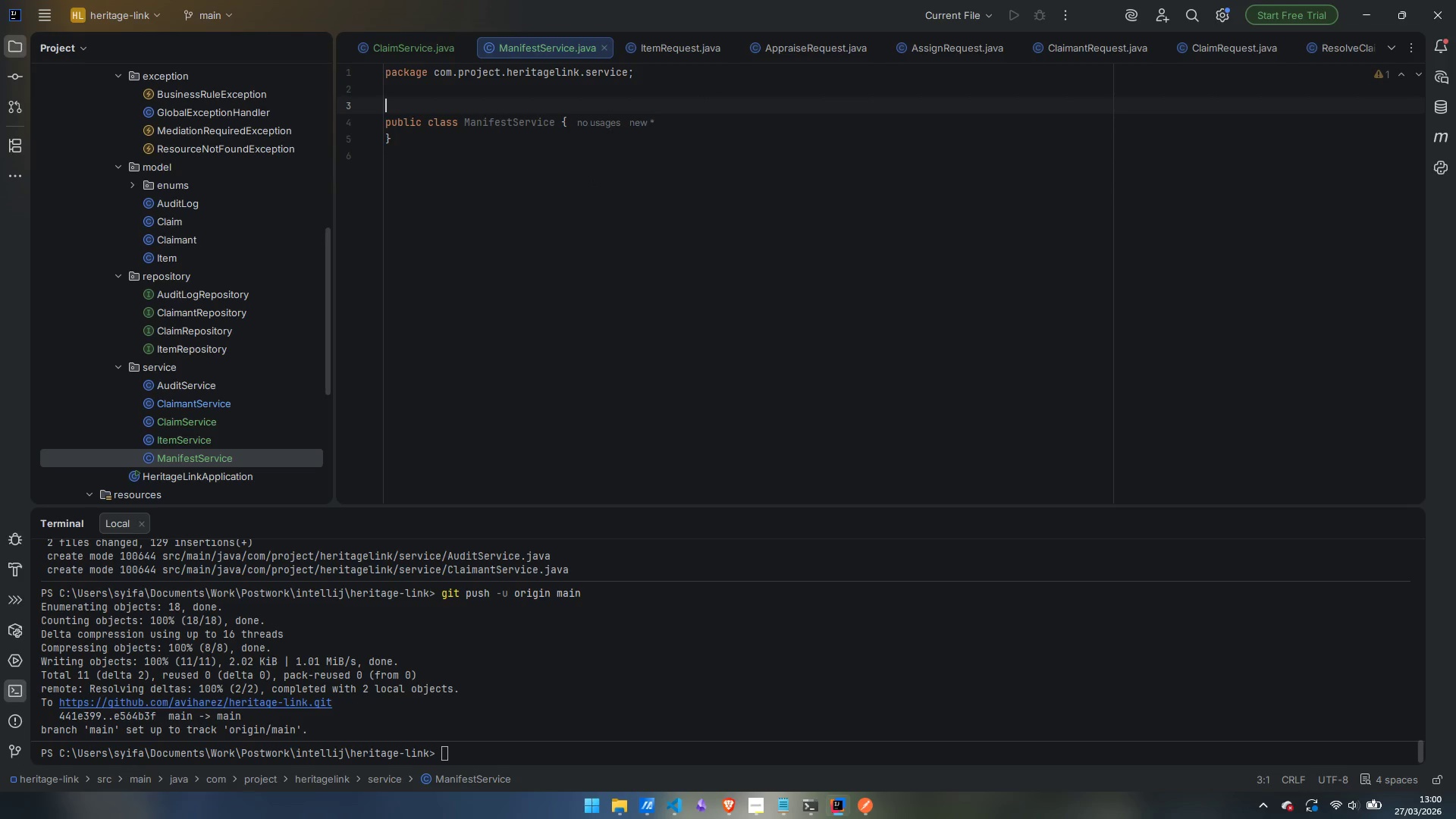 
type(@Service)
 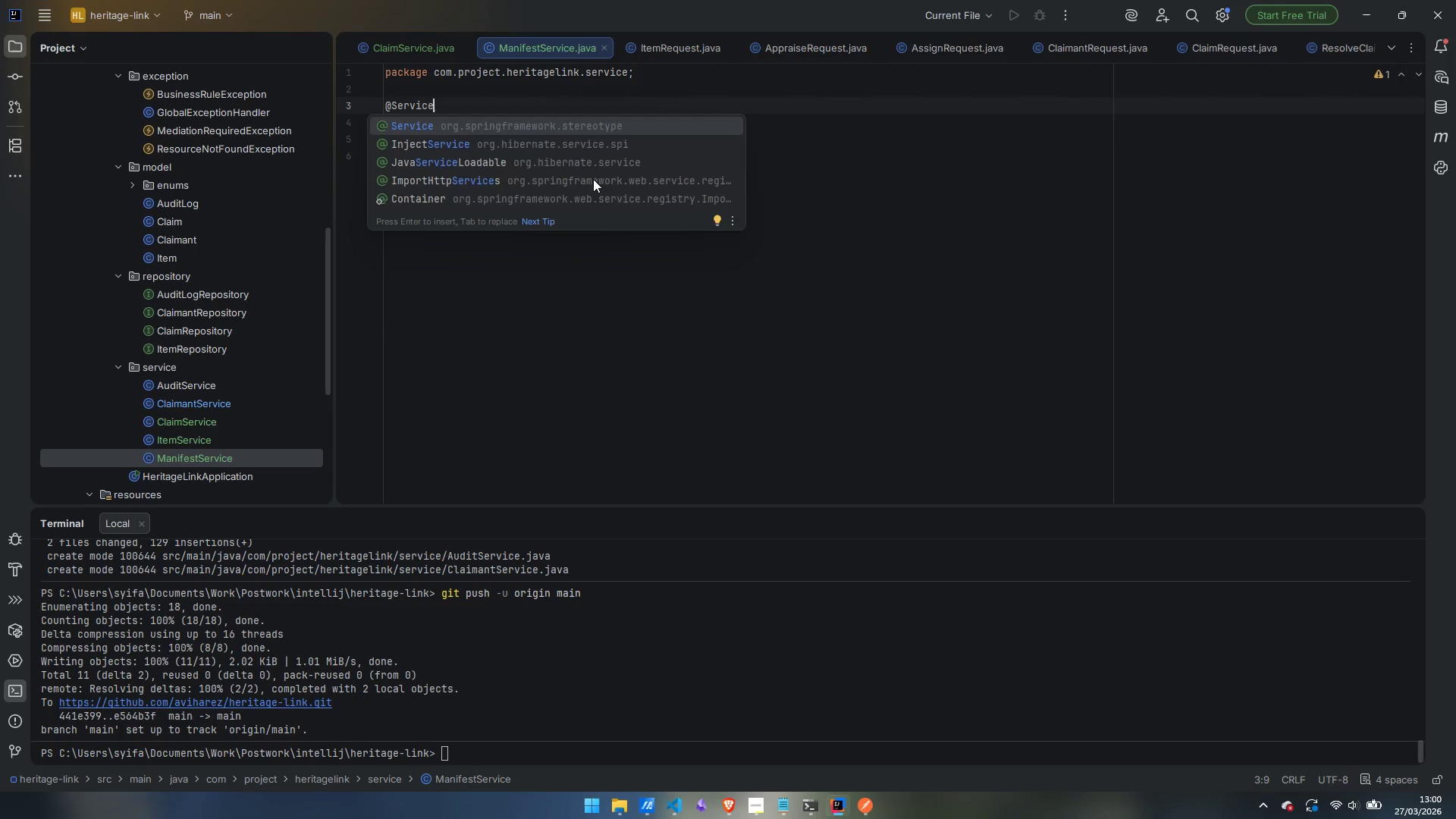 
key(Enter)
 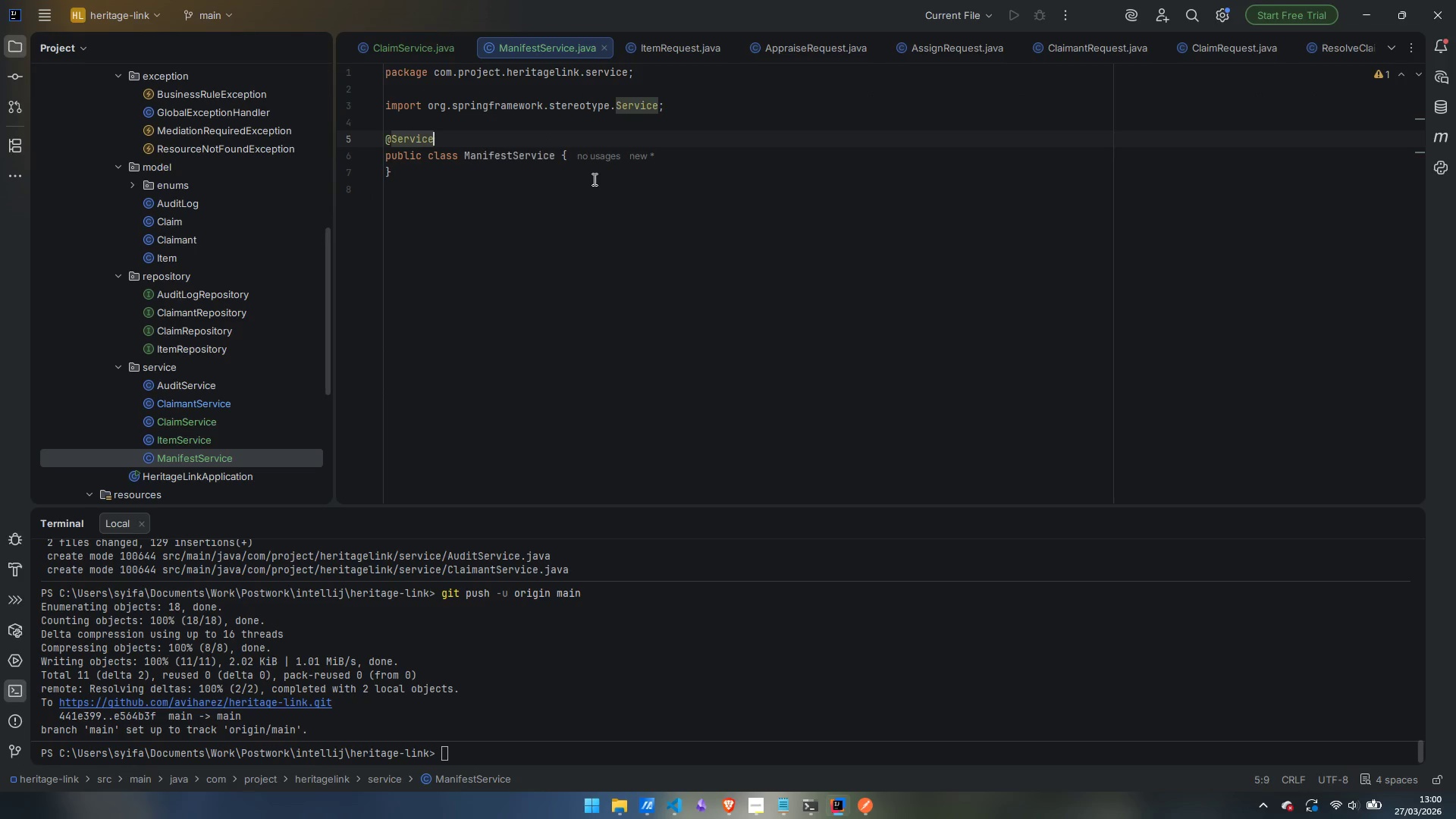 
key(Enter)
 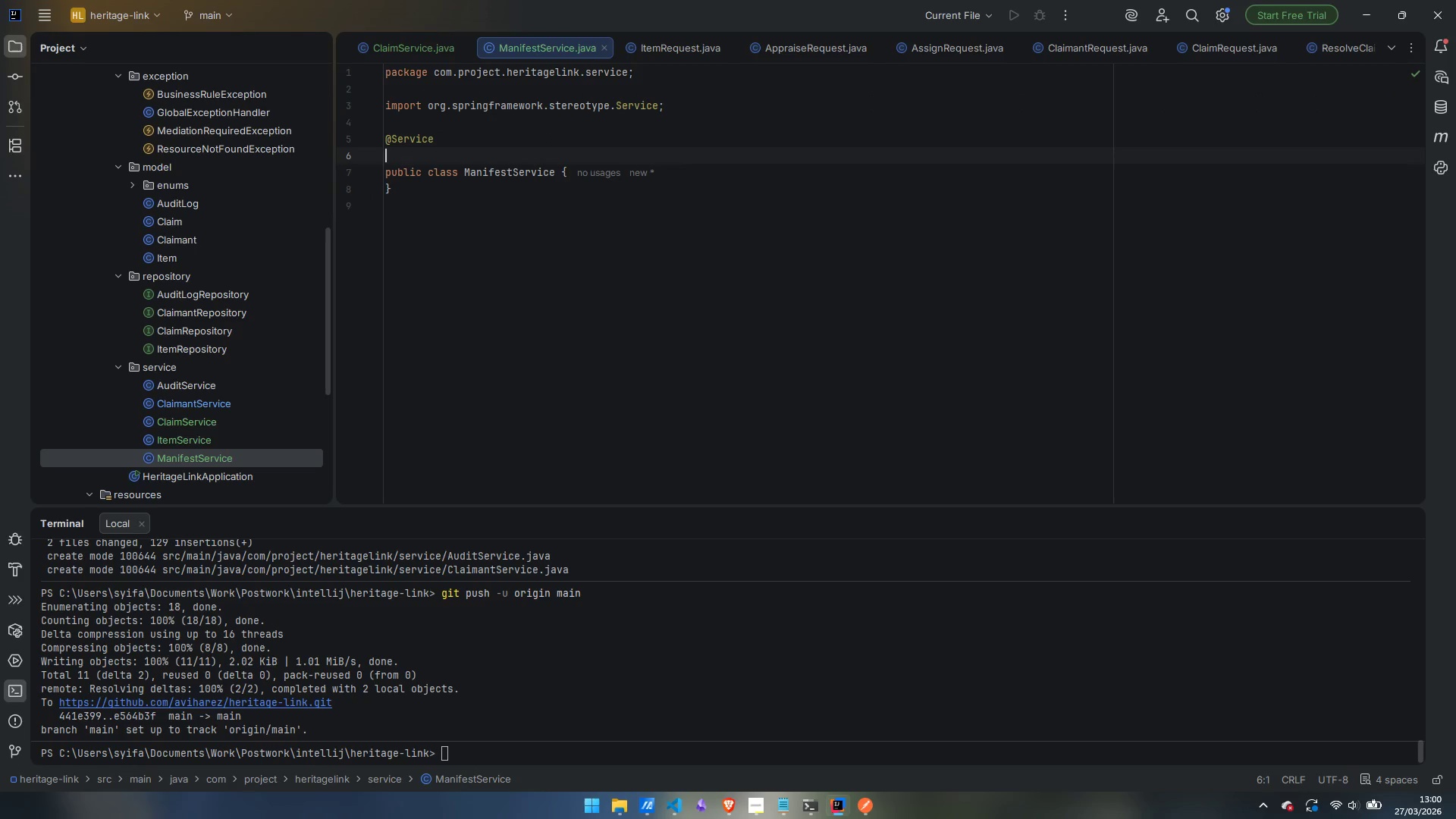 
type(@Requ)
 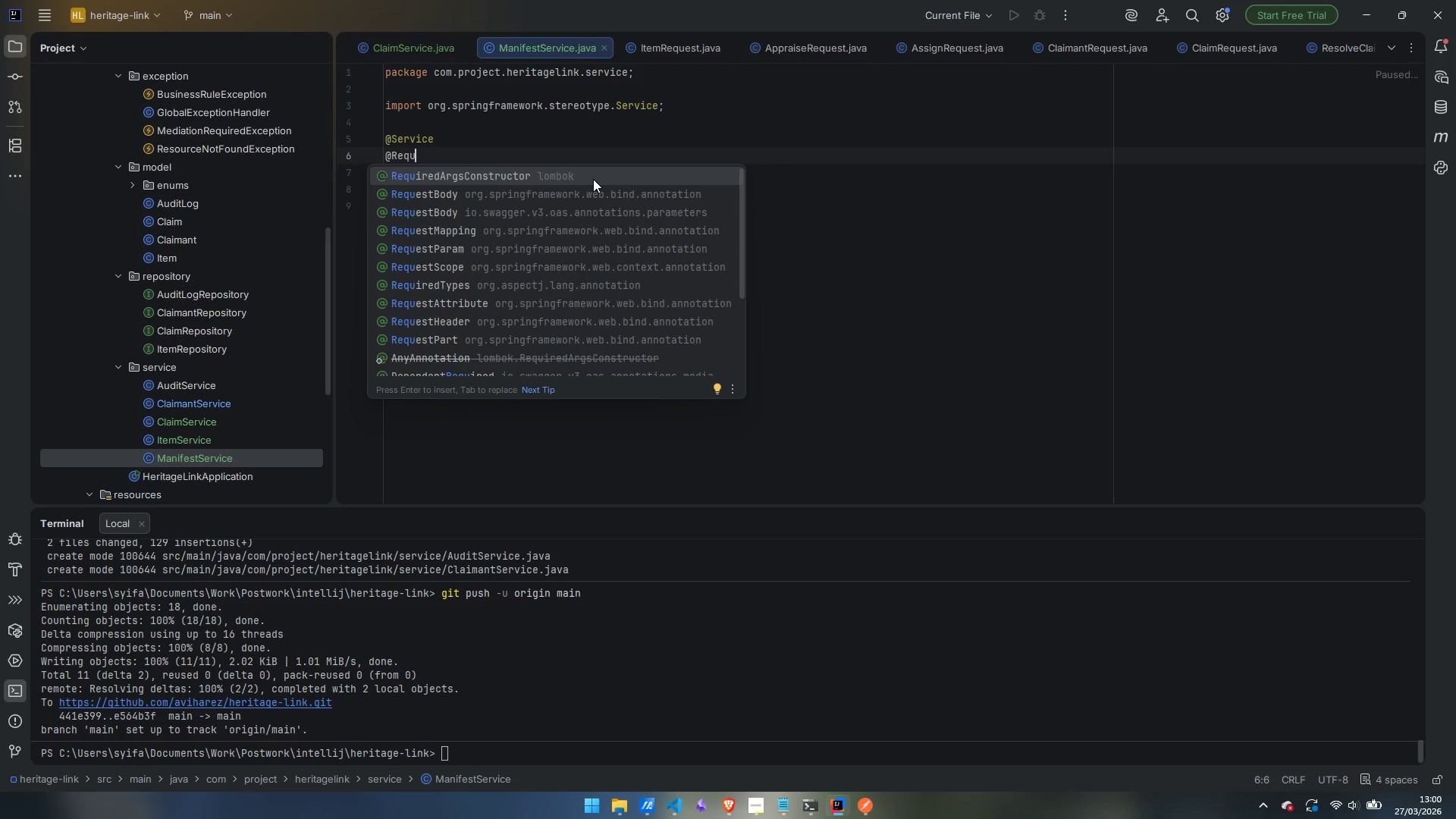 
key(Enter)
 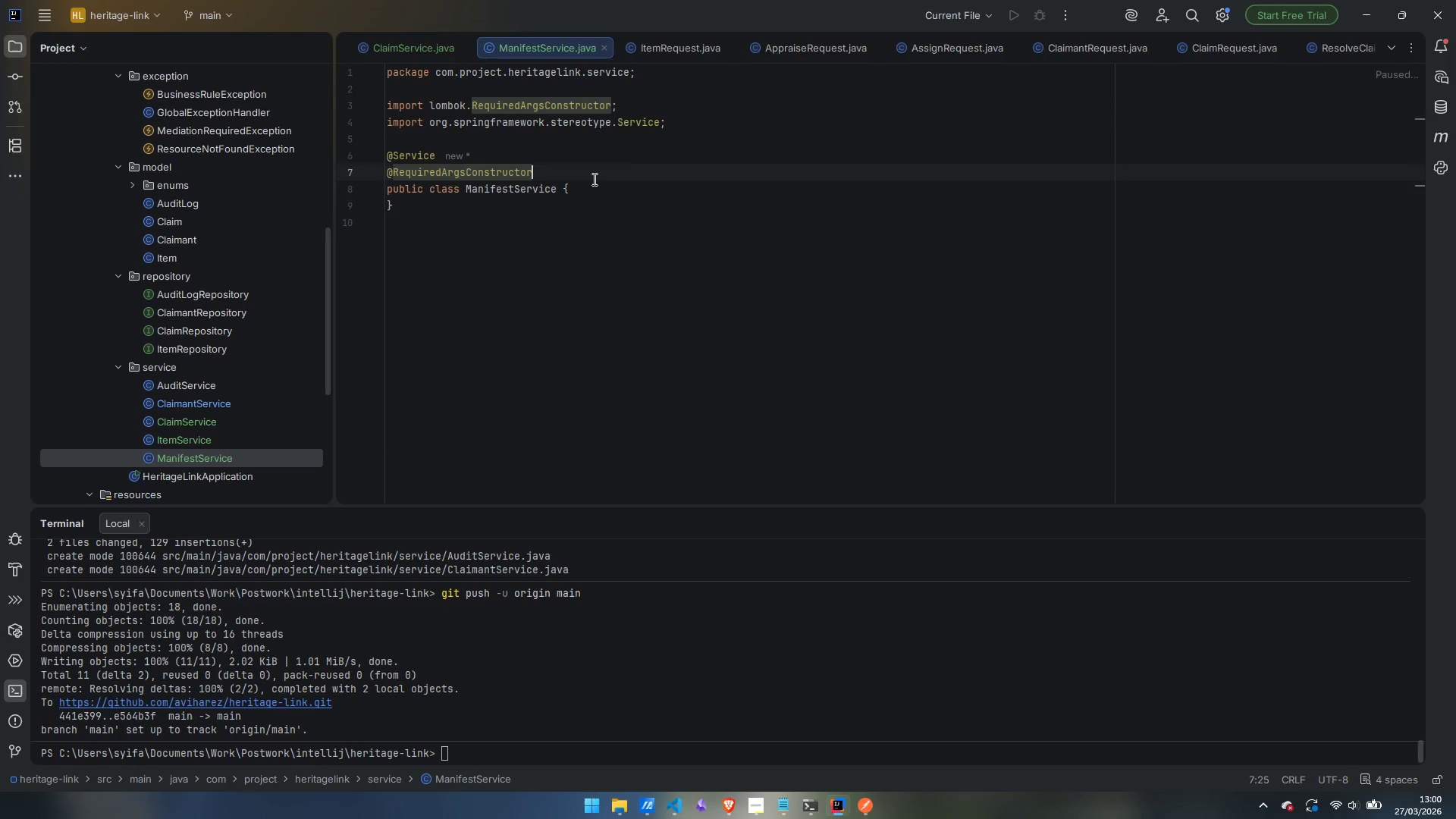 
key(ArrowDown)
 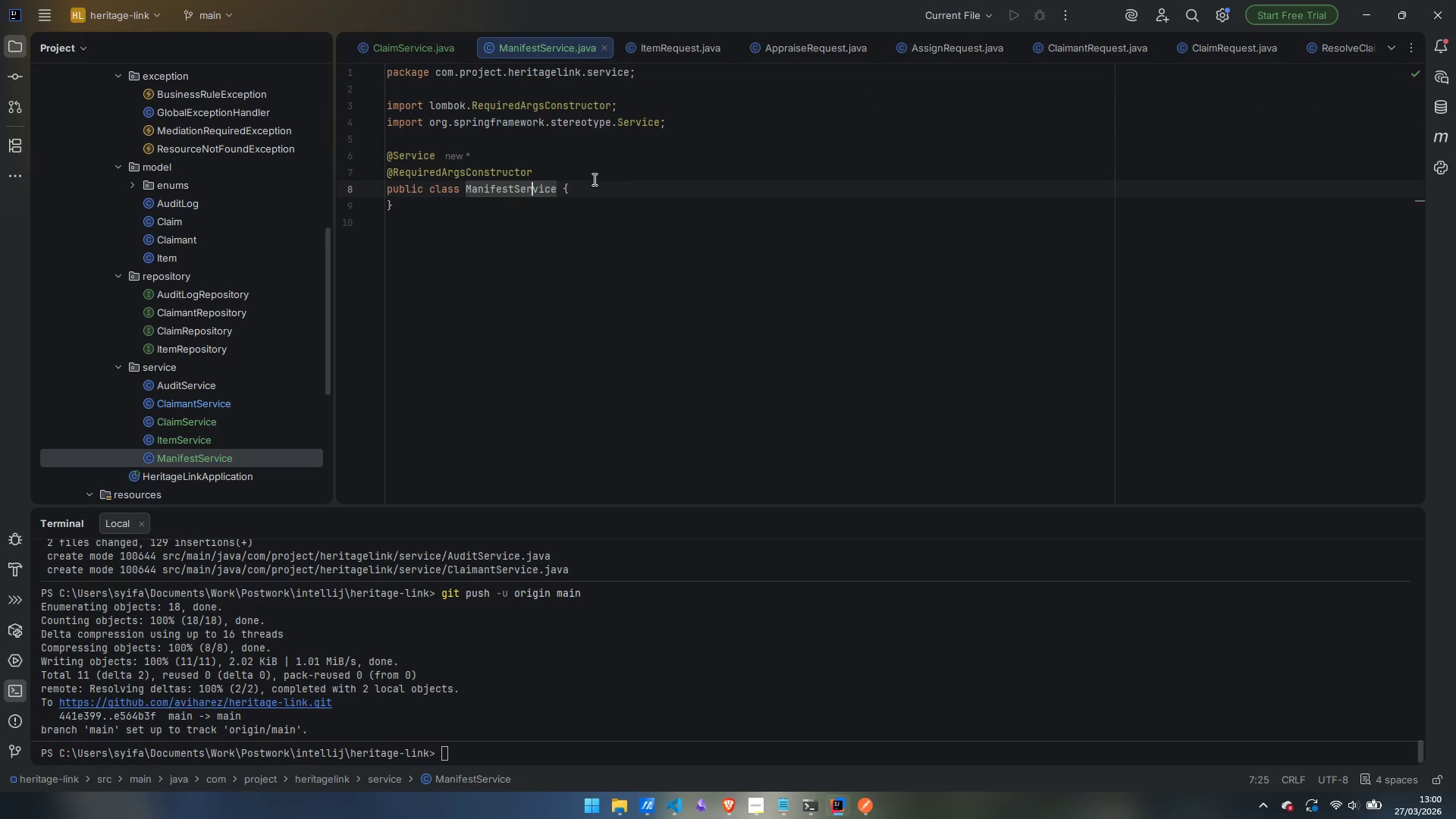 
key(Control+ArrowRight)
 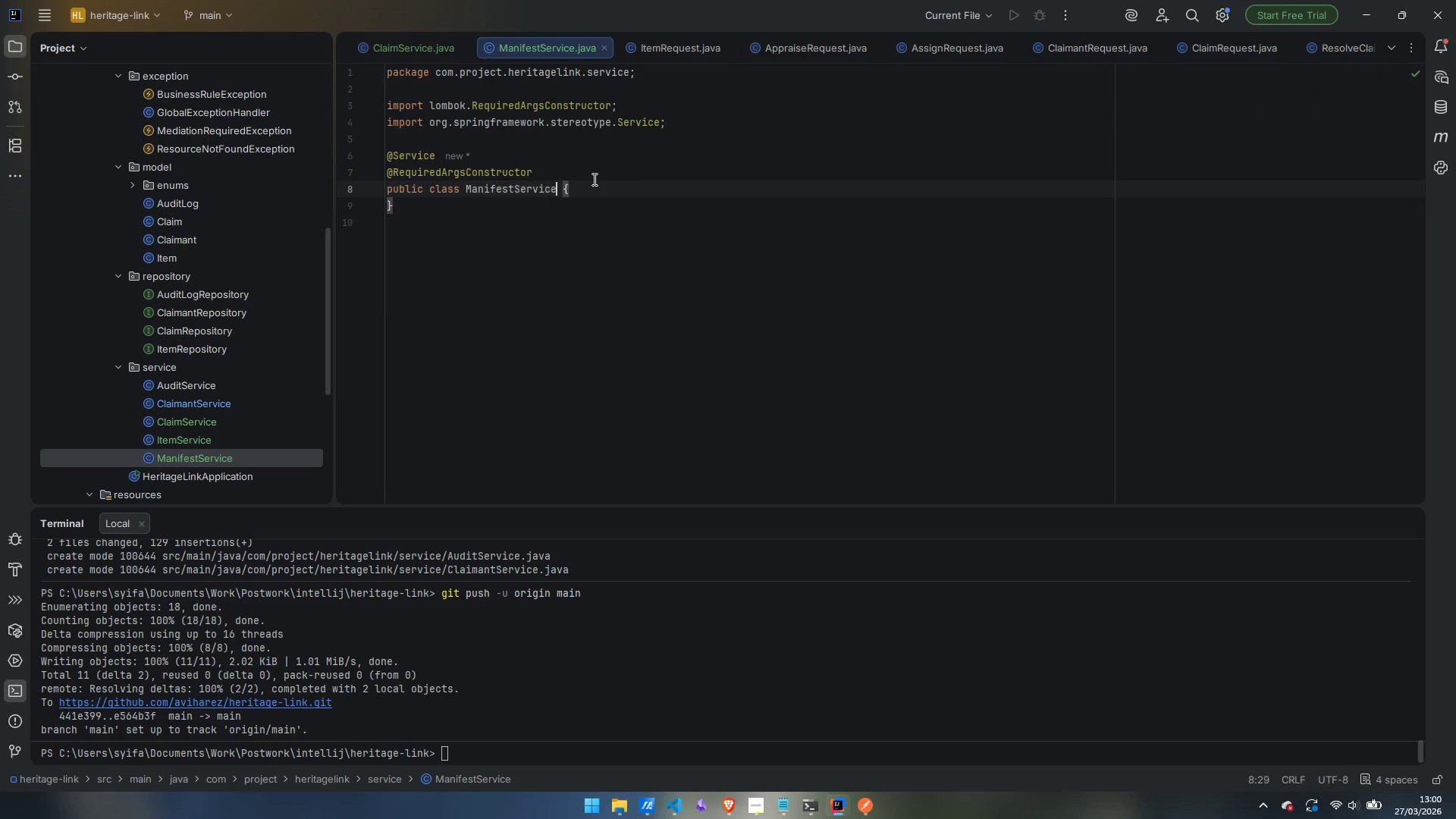 
key(Control+ArrowRight)
 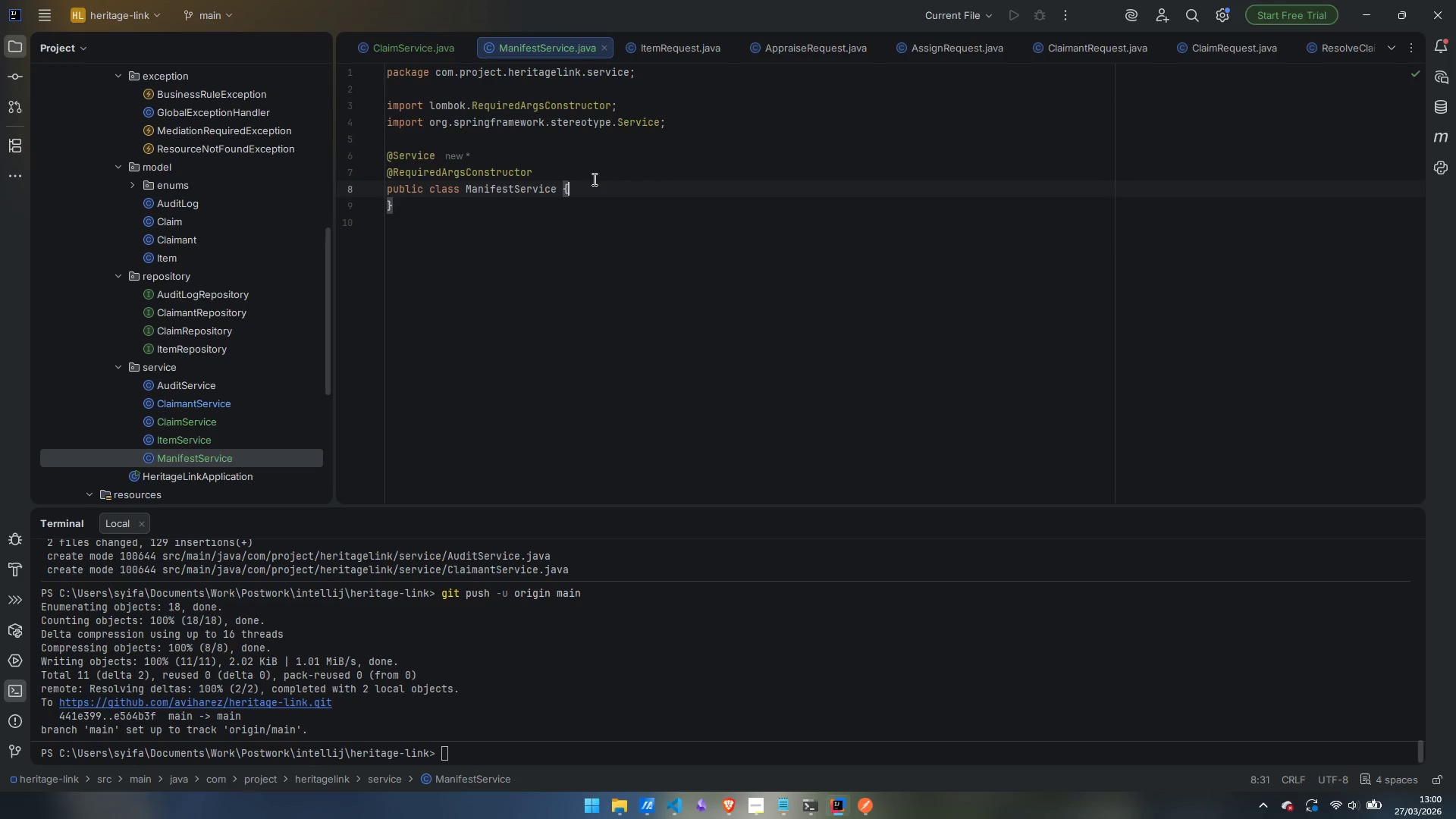 
key(Enter)
 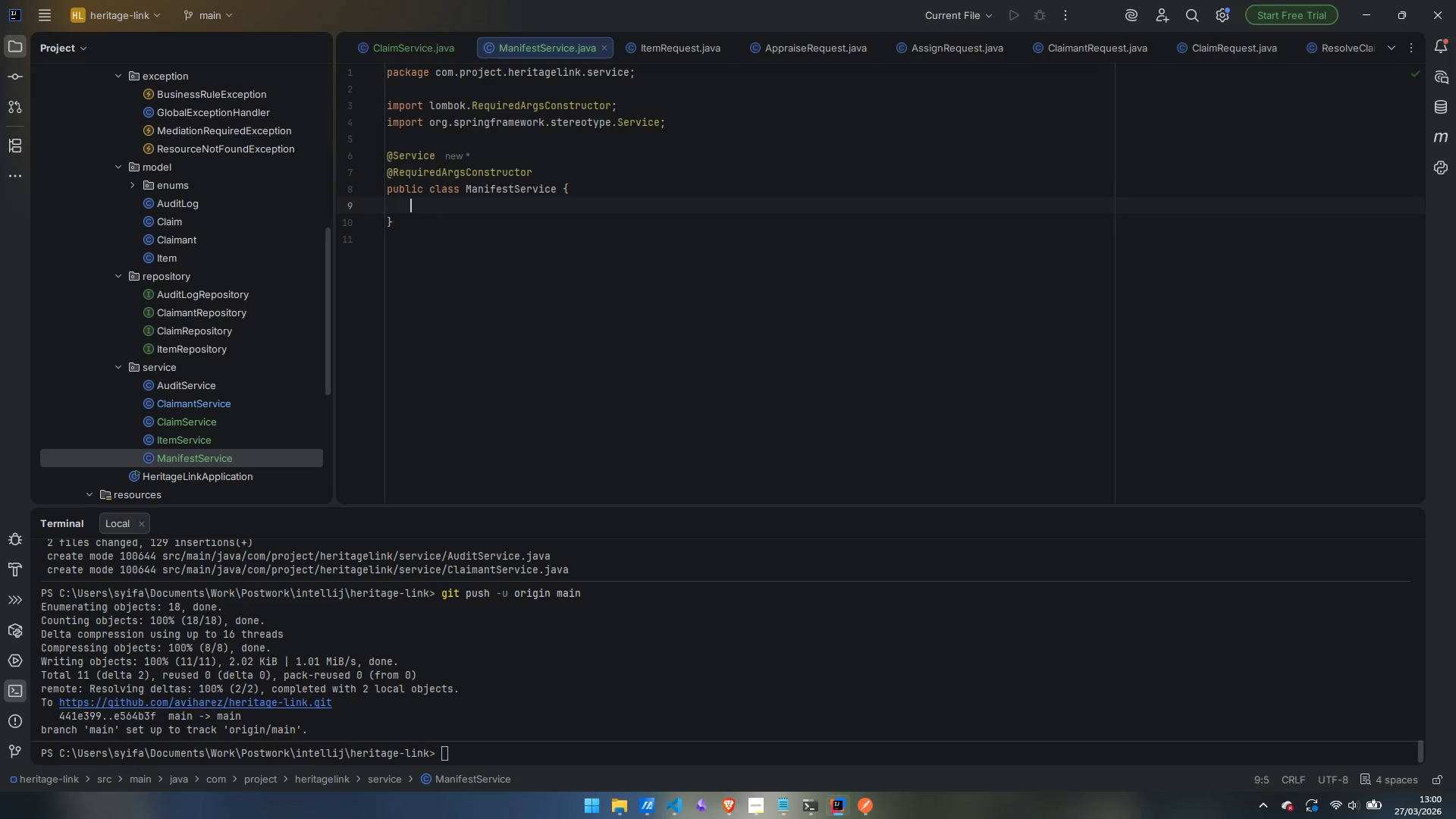 
key(Enter)
 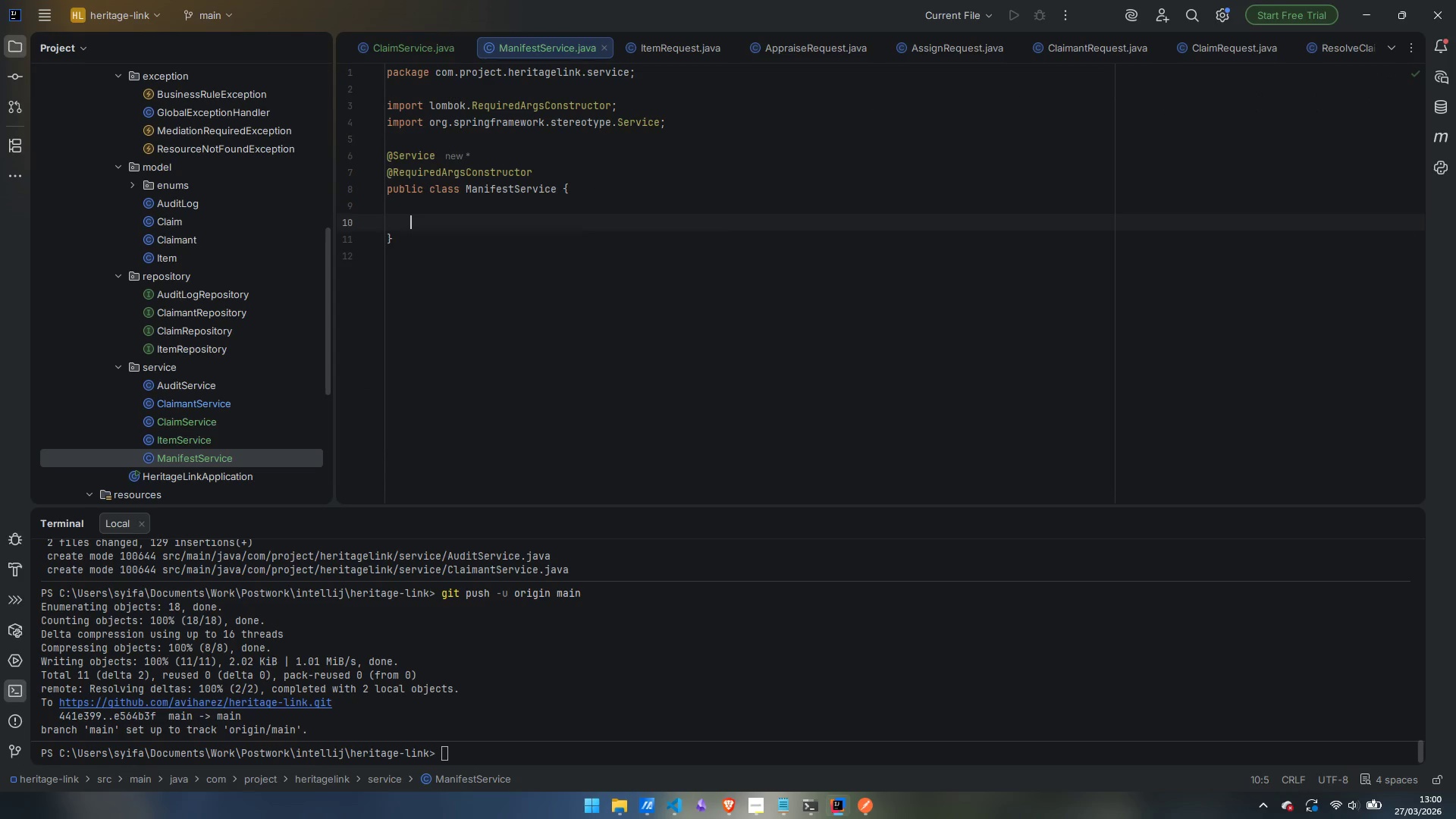 
key(Enter)
 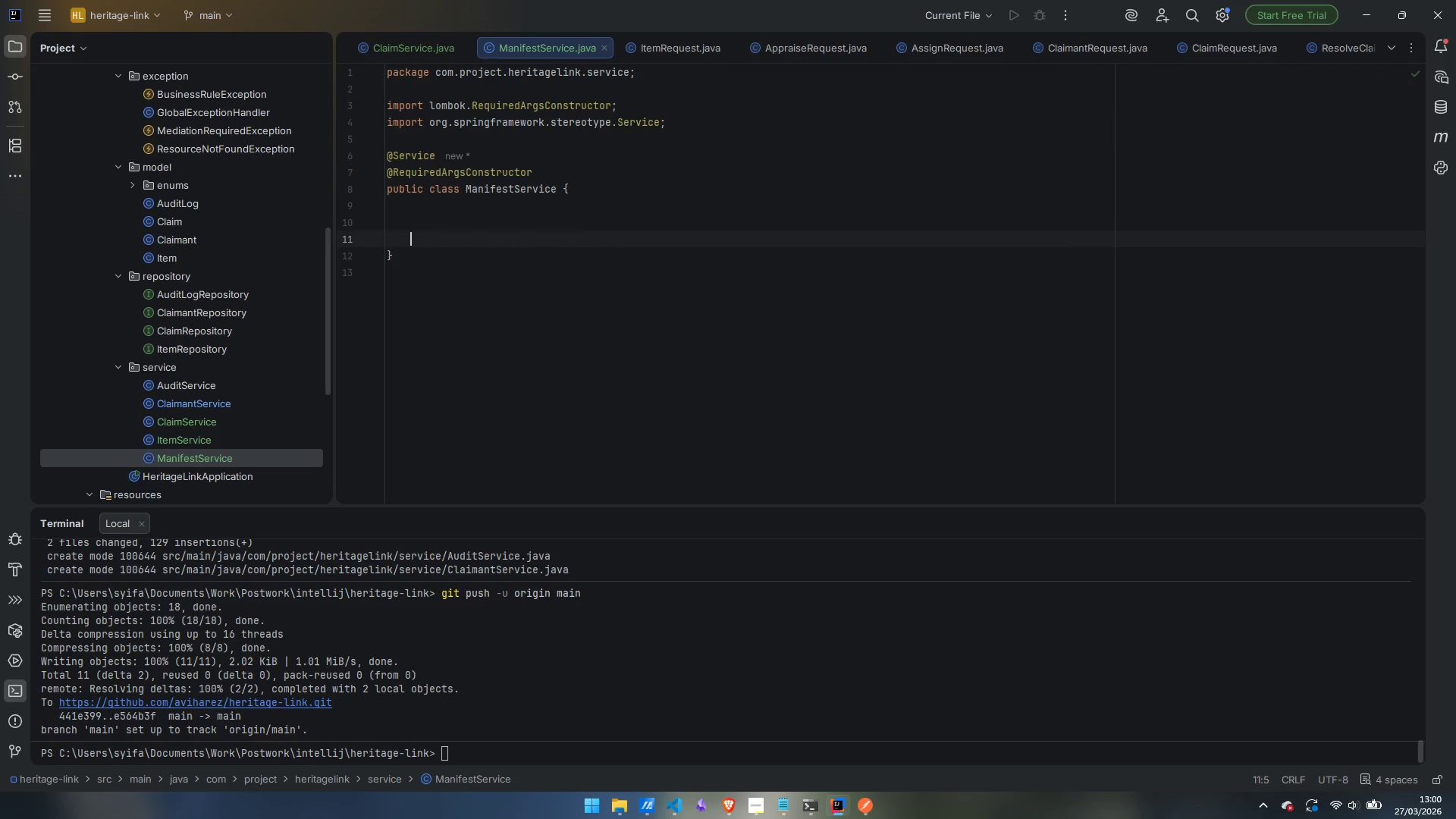 
key(ArrowUp)
 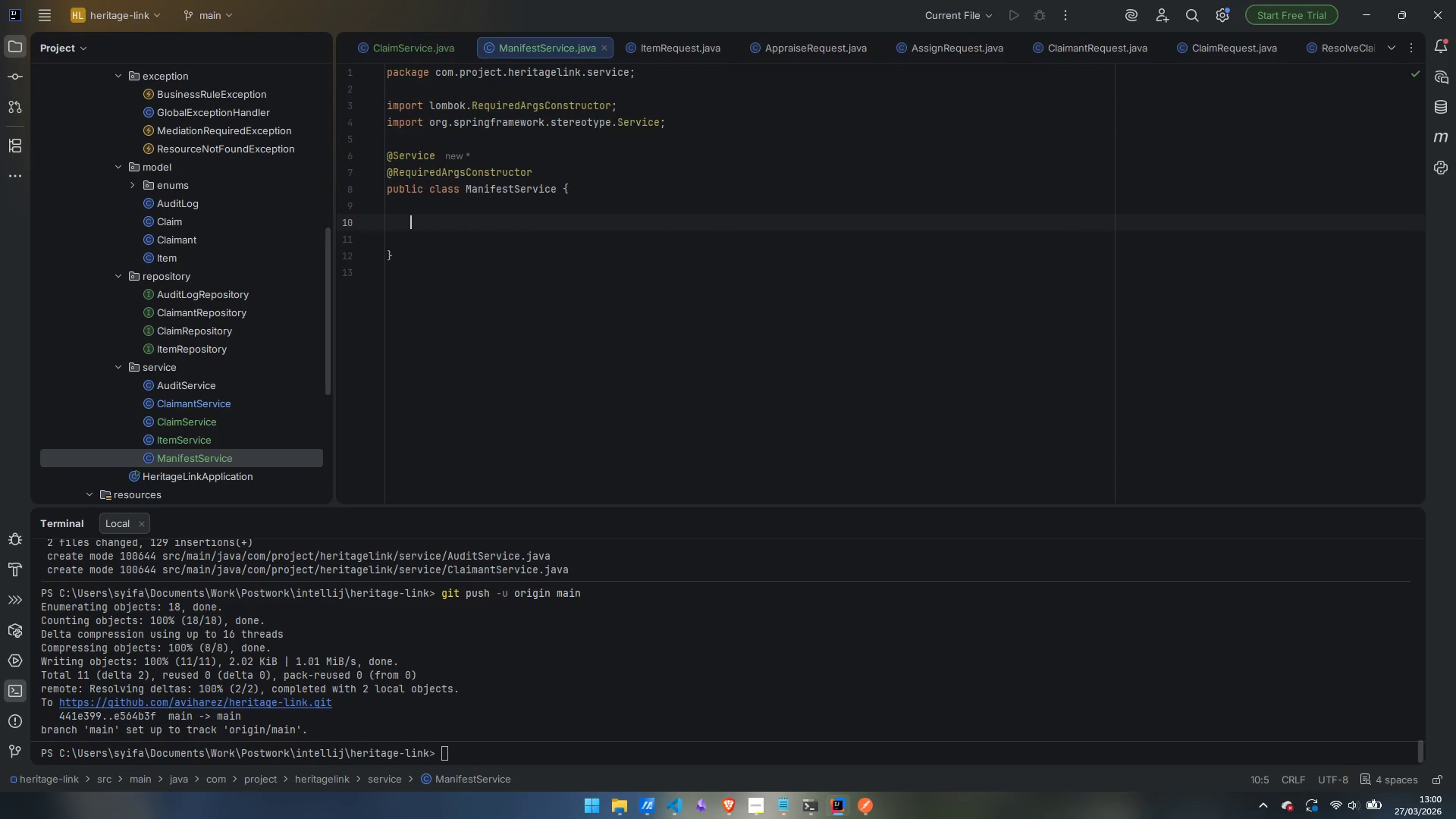 
type(private final ItemRepositoruy)
key(Backspace)
key(Backspace)
type(y)
 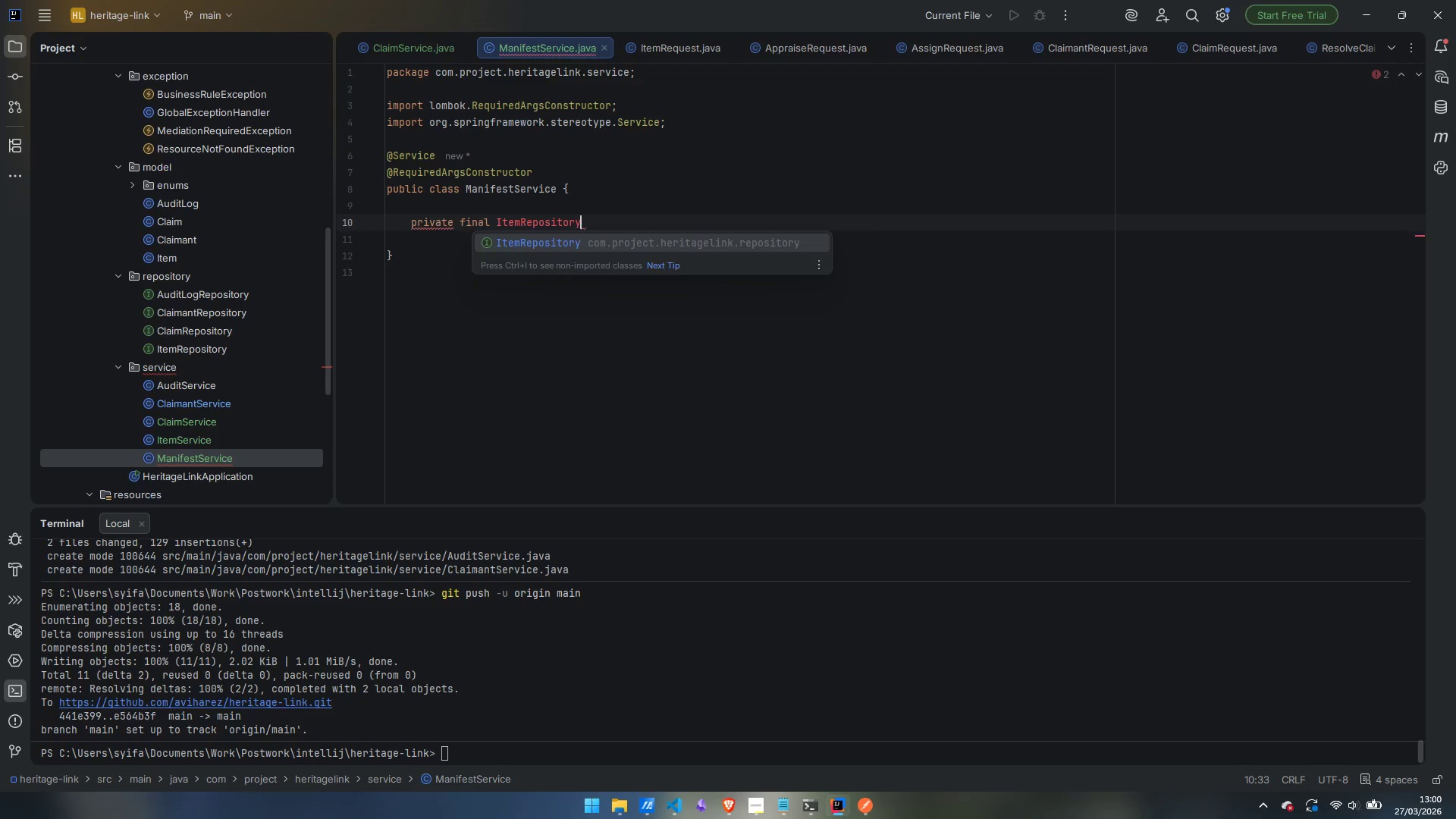 
key(Enter)
 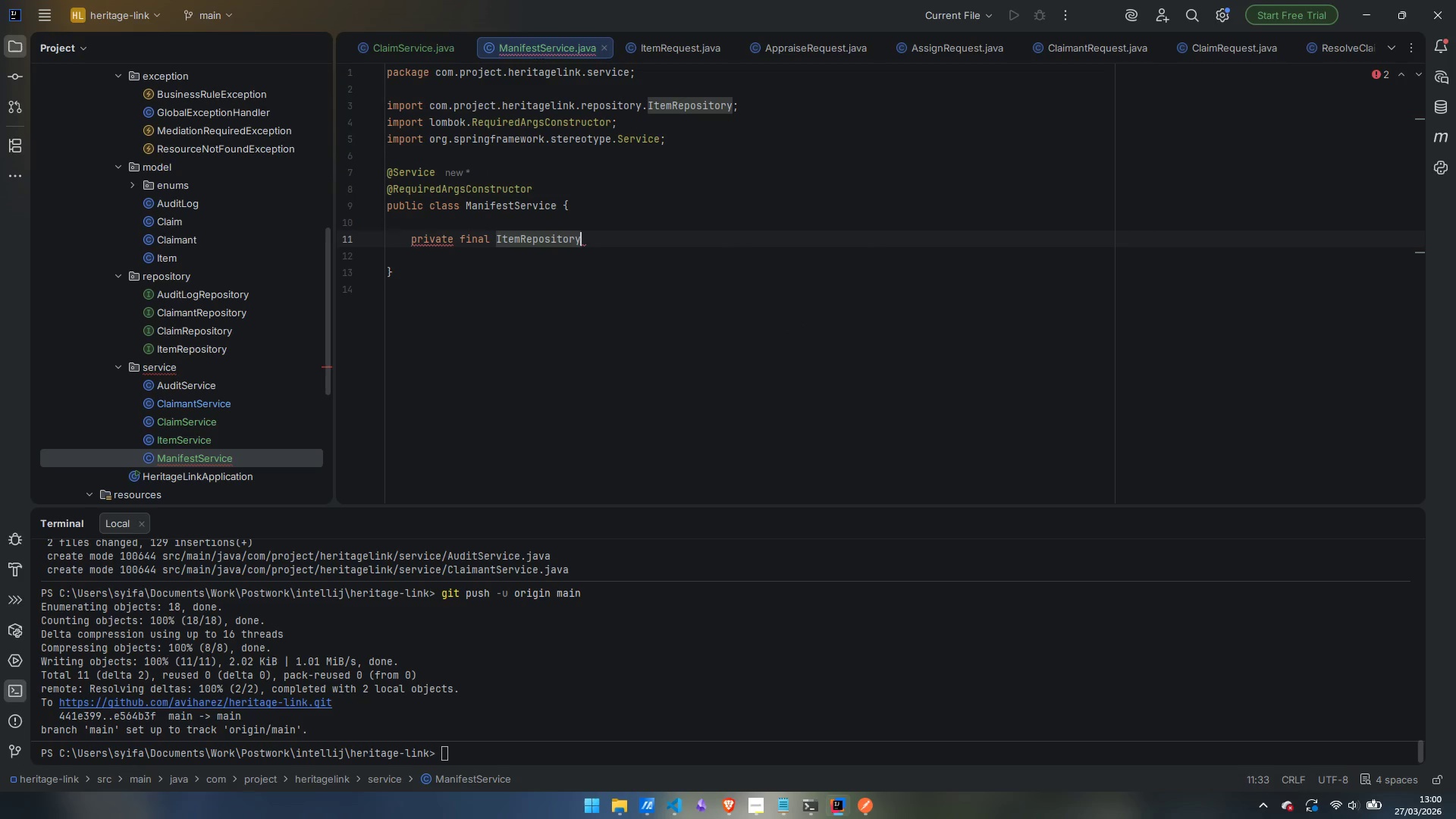 
type( itemRepository;)
 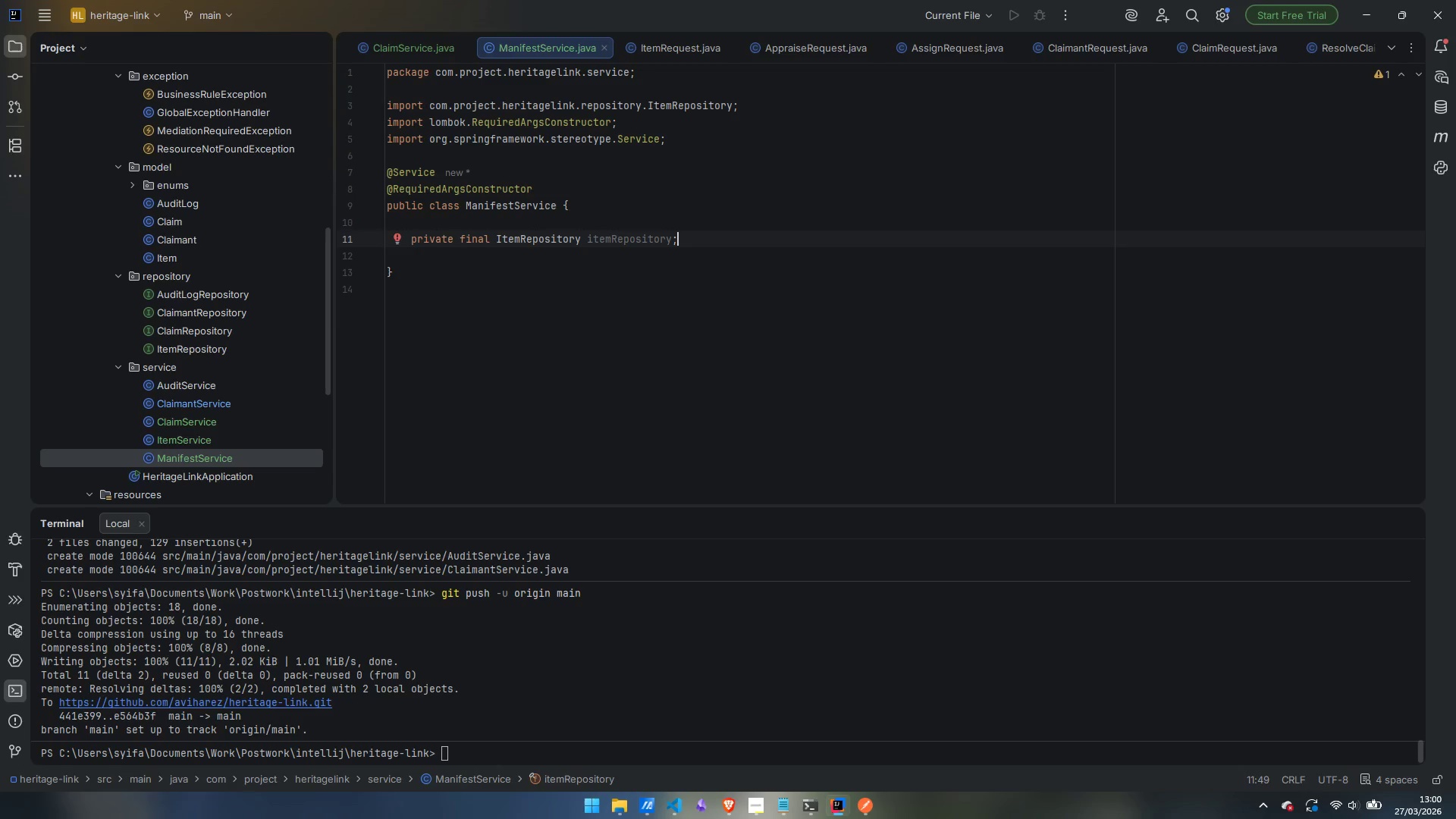 
wait(6.05)
 